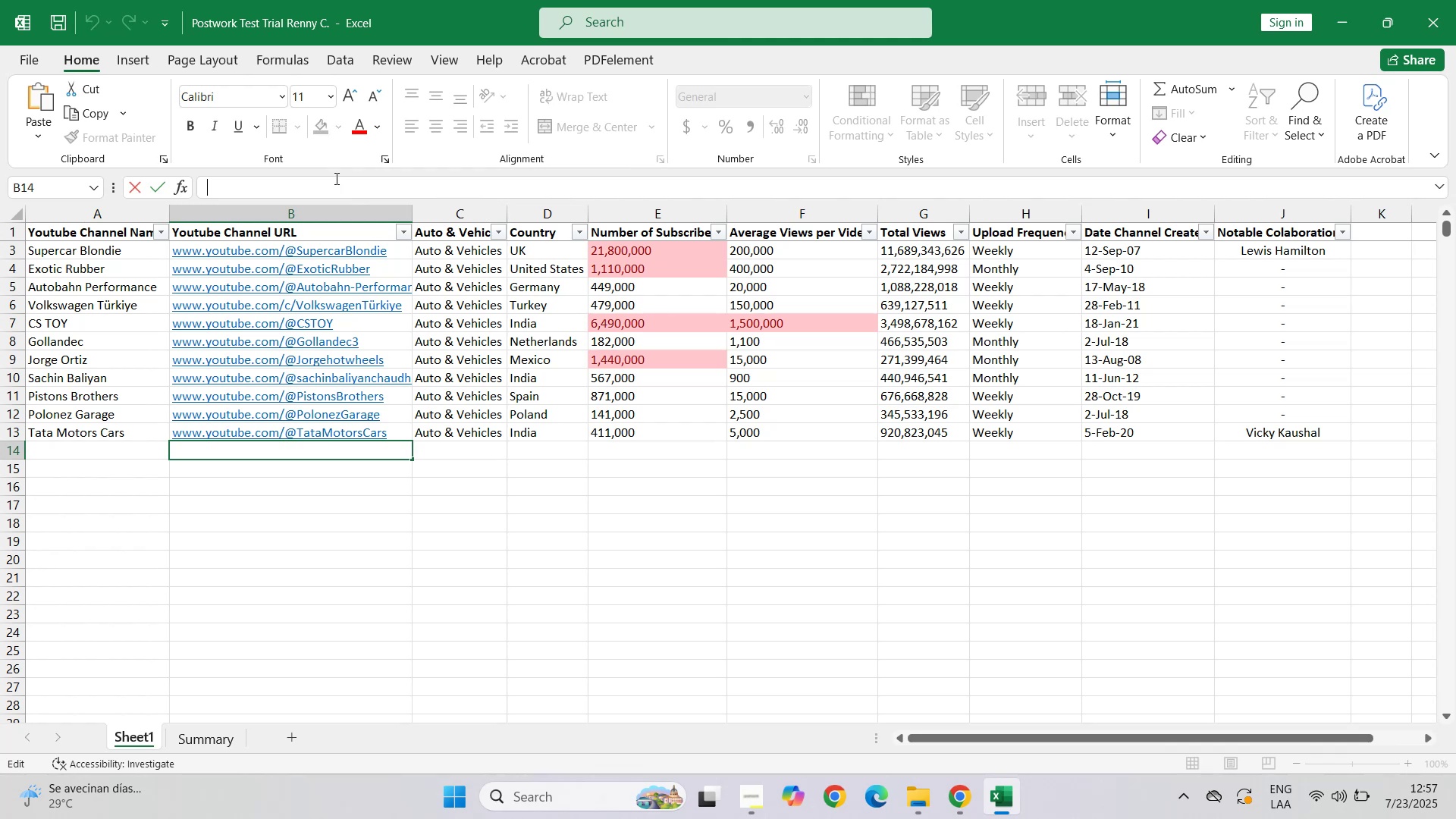 
key(Control+V)
 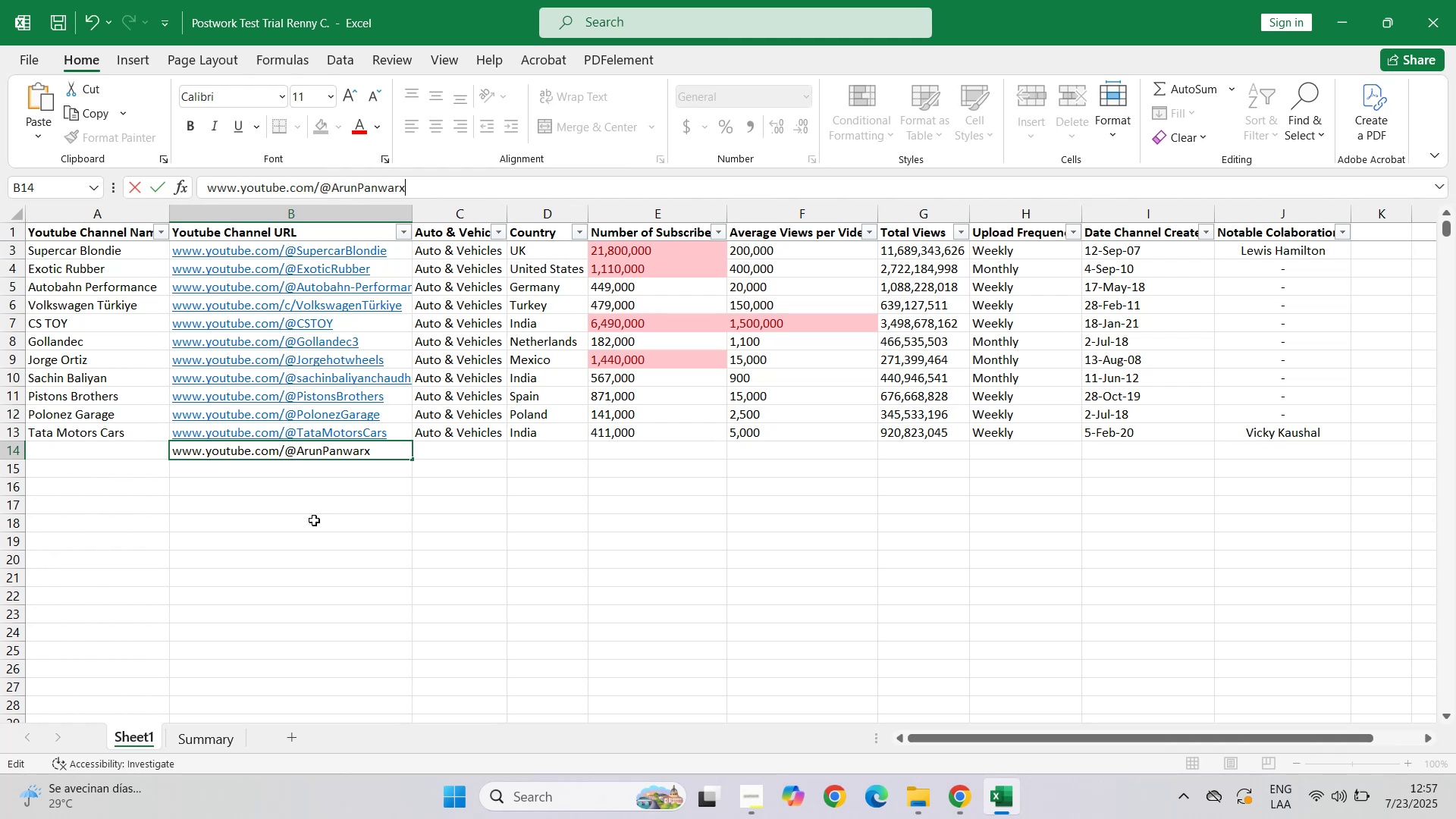 
left_click([352, 612])
 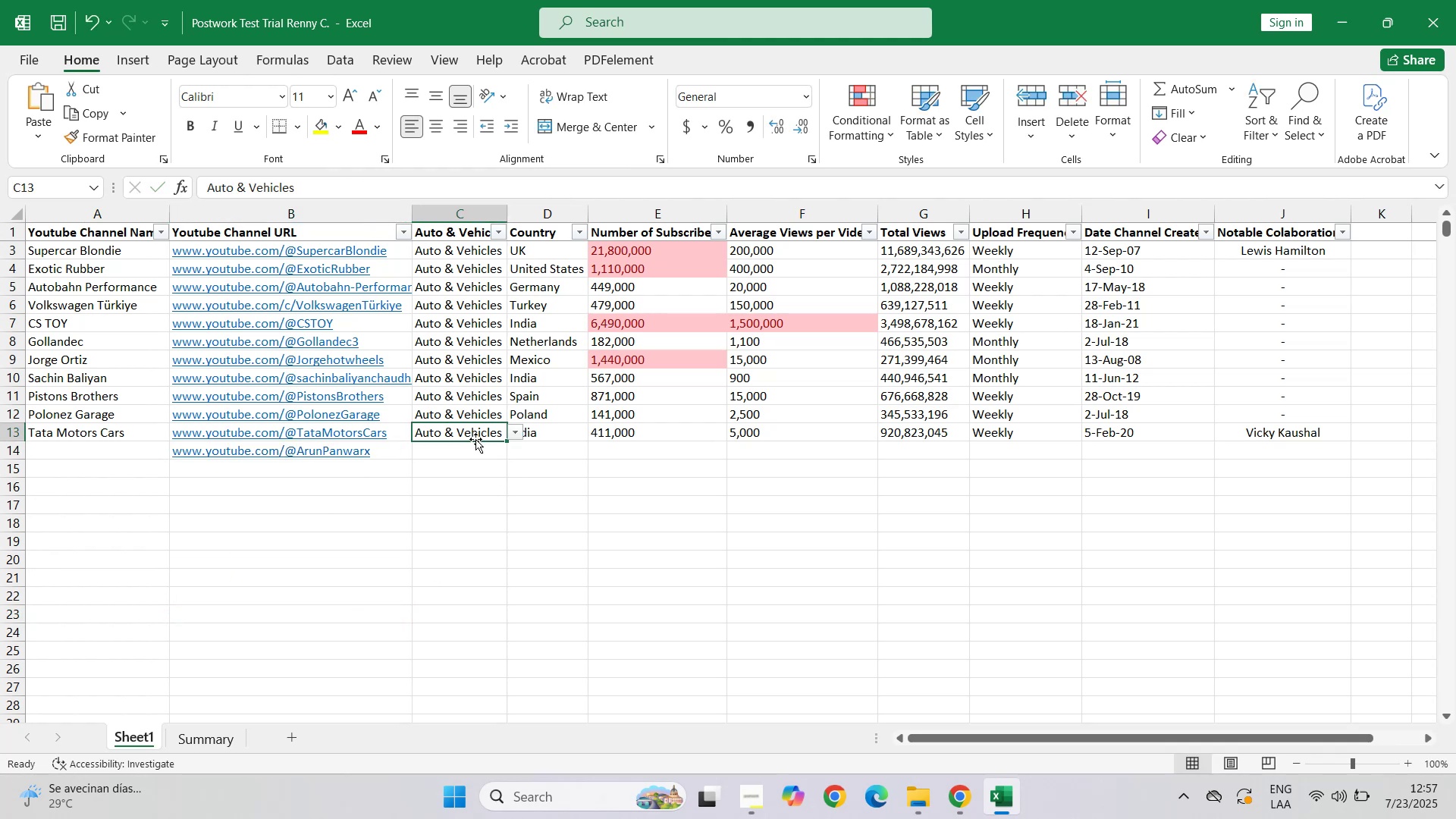 
double_click([472, 449])
 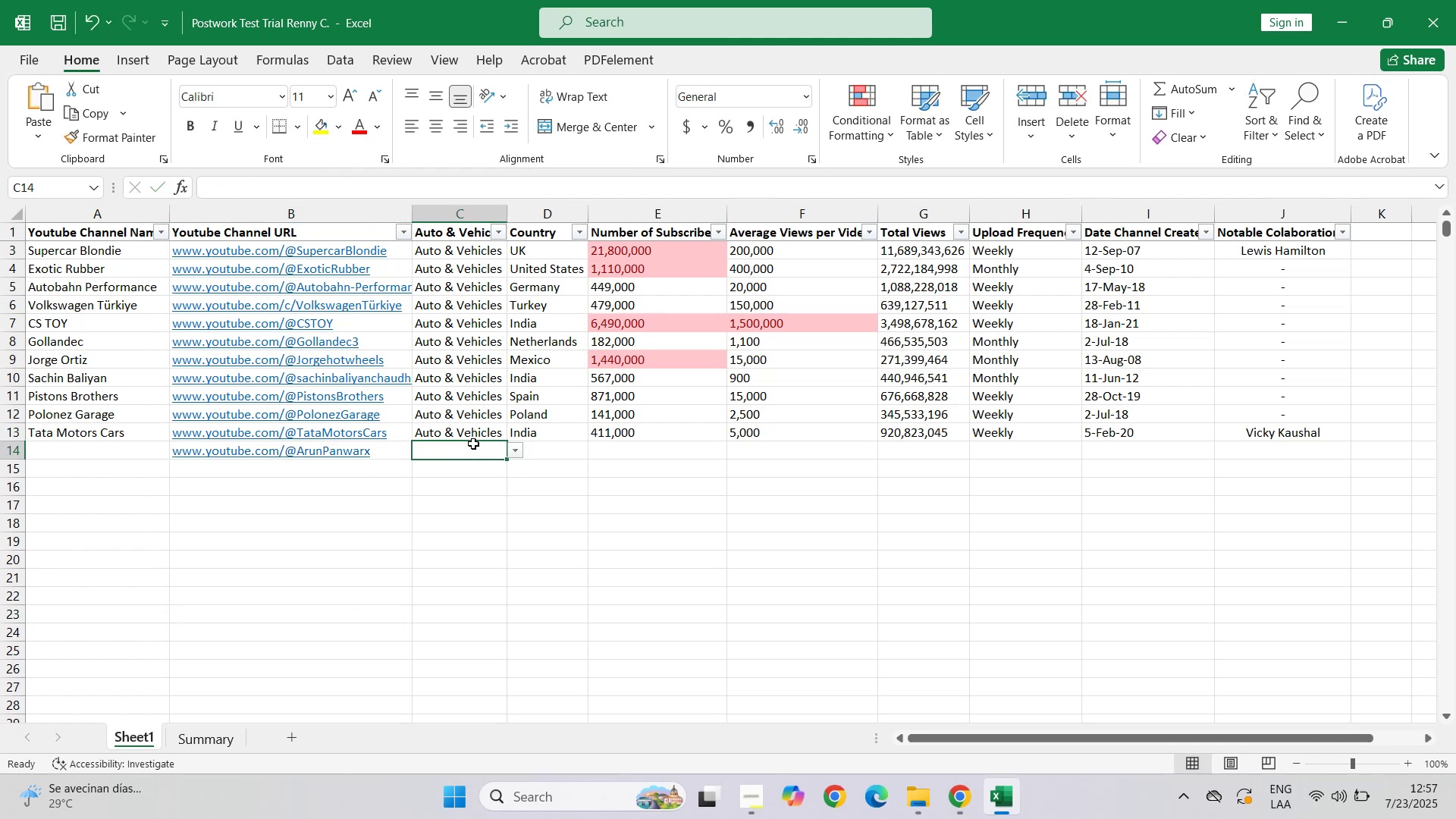 
key(A)
 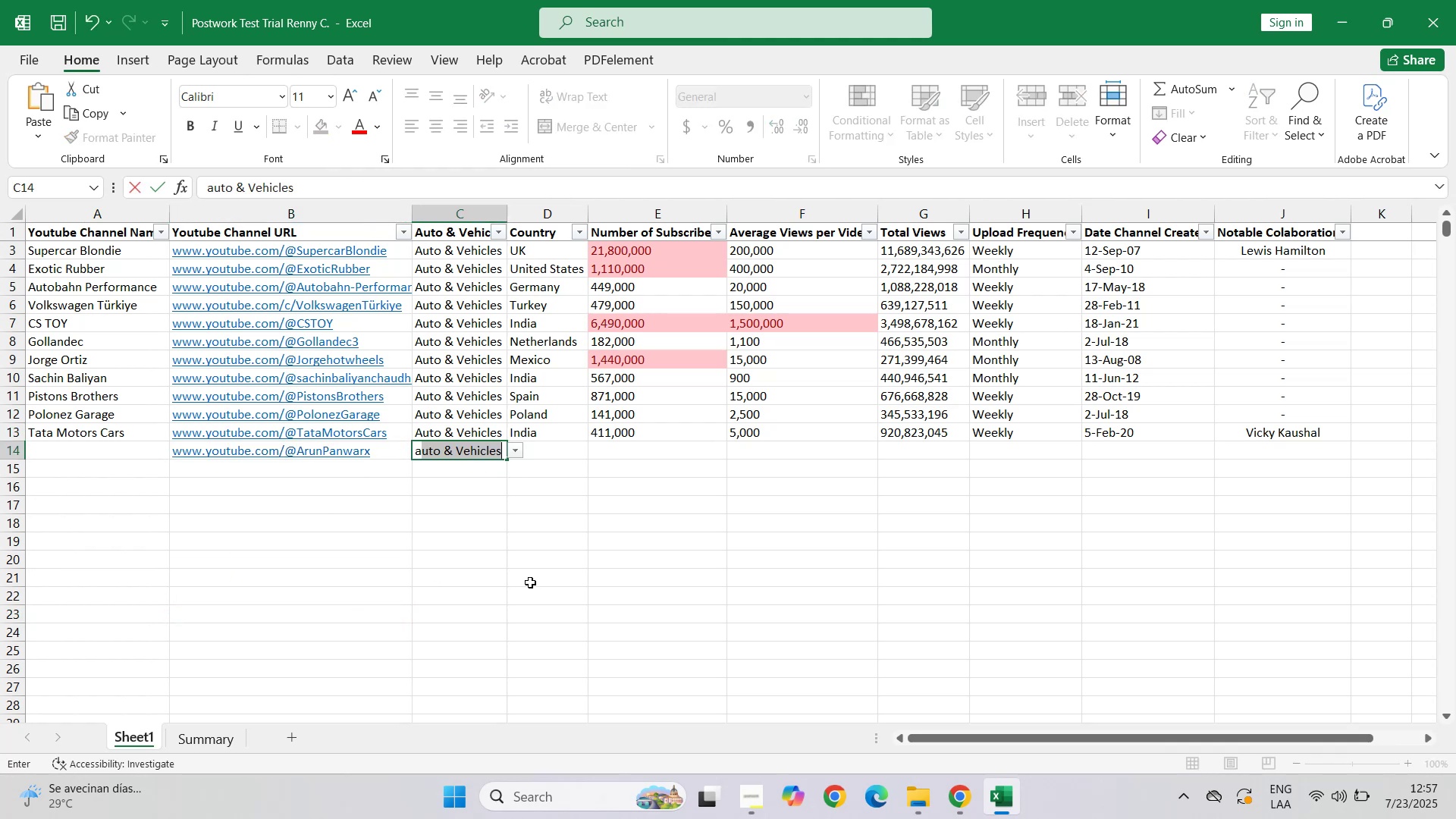 
left_click([519, 587])
 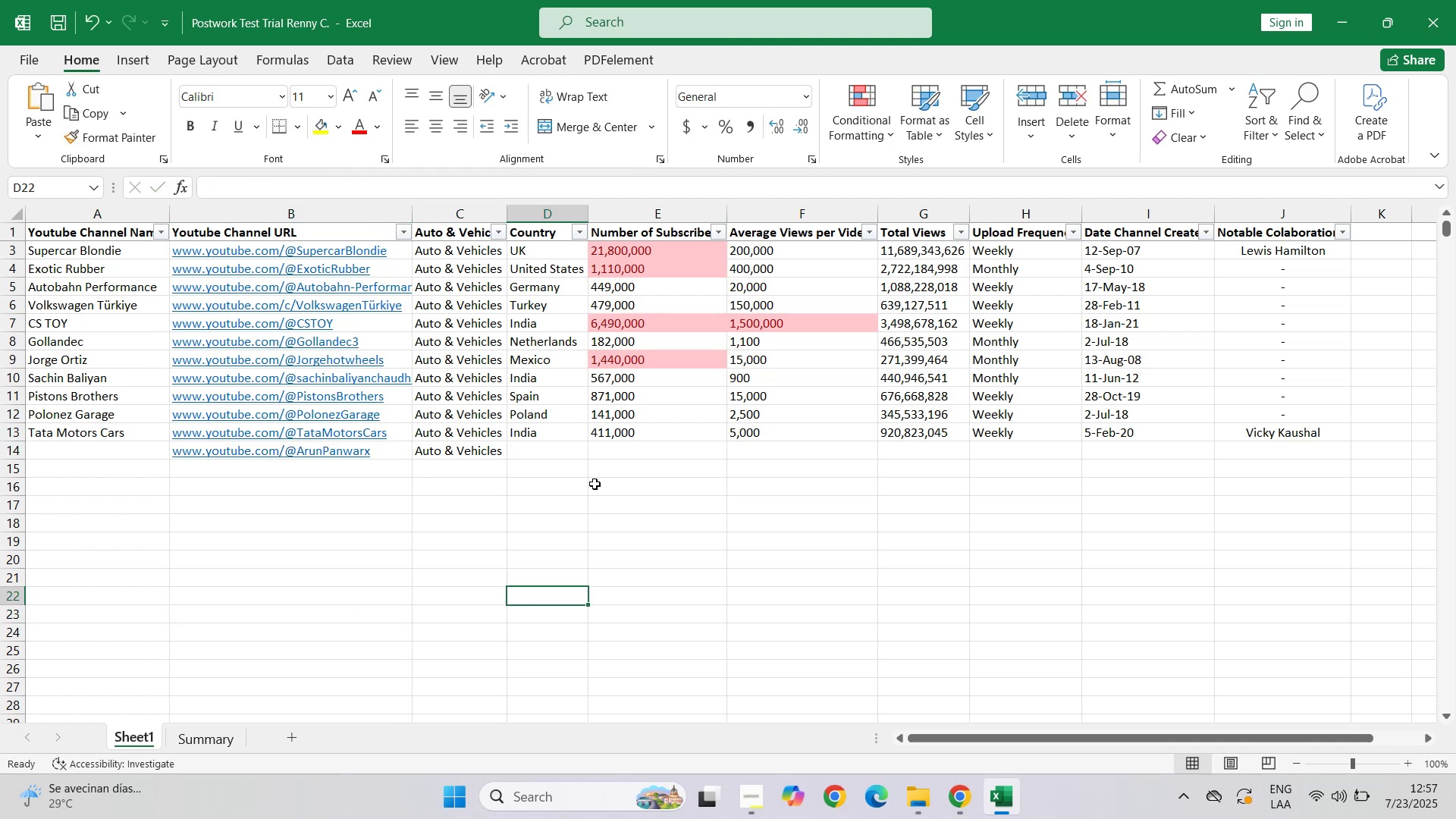 
left_click([555, 452])
 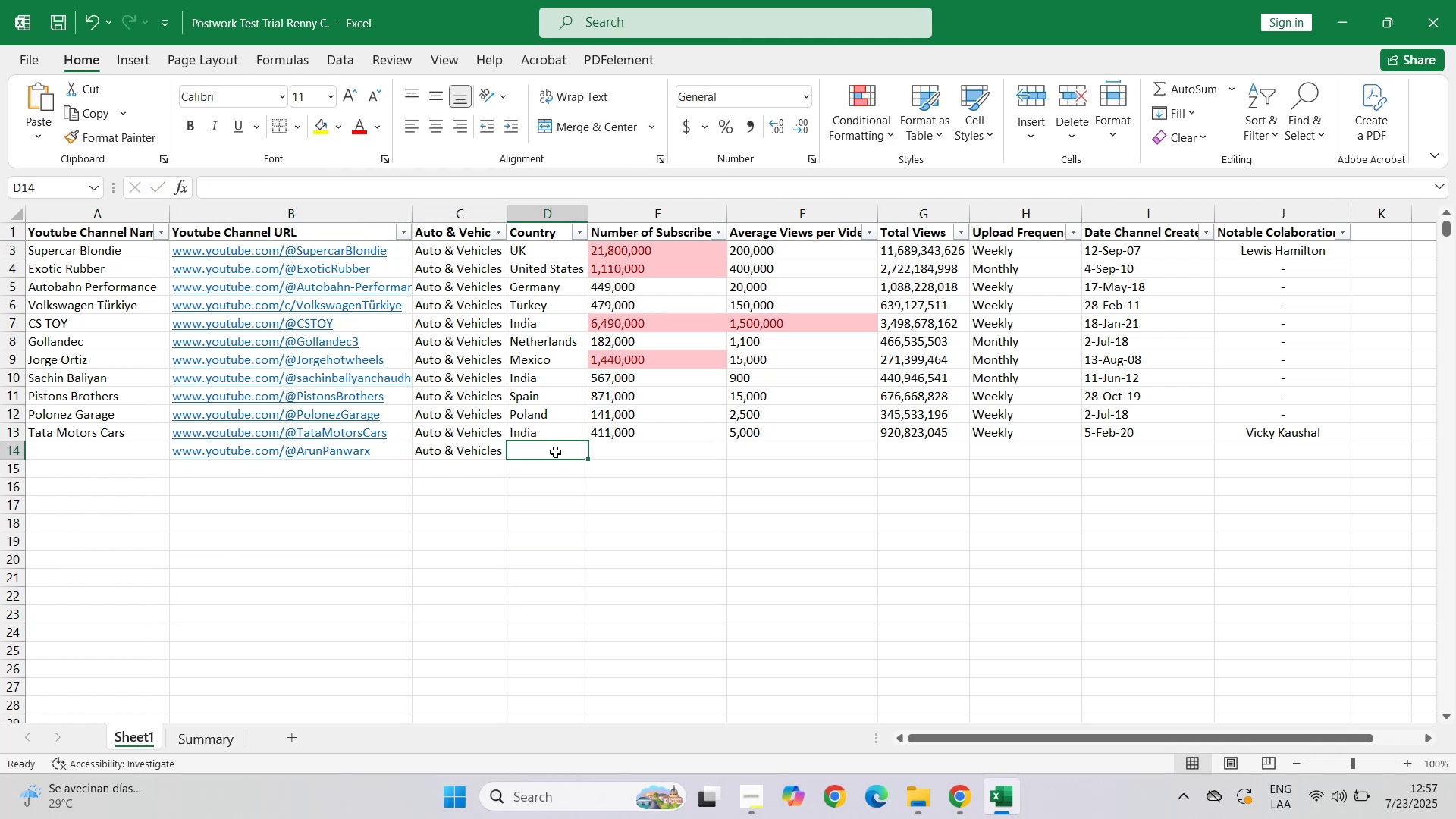 
key(I)
 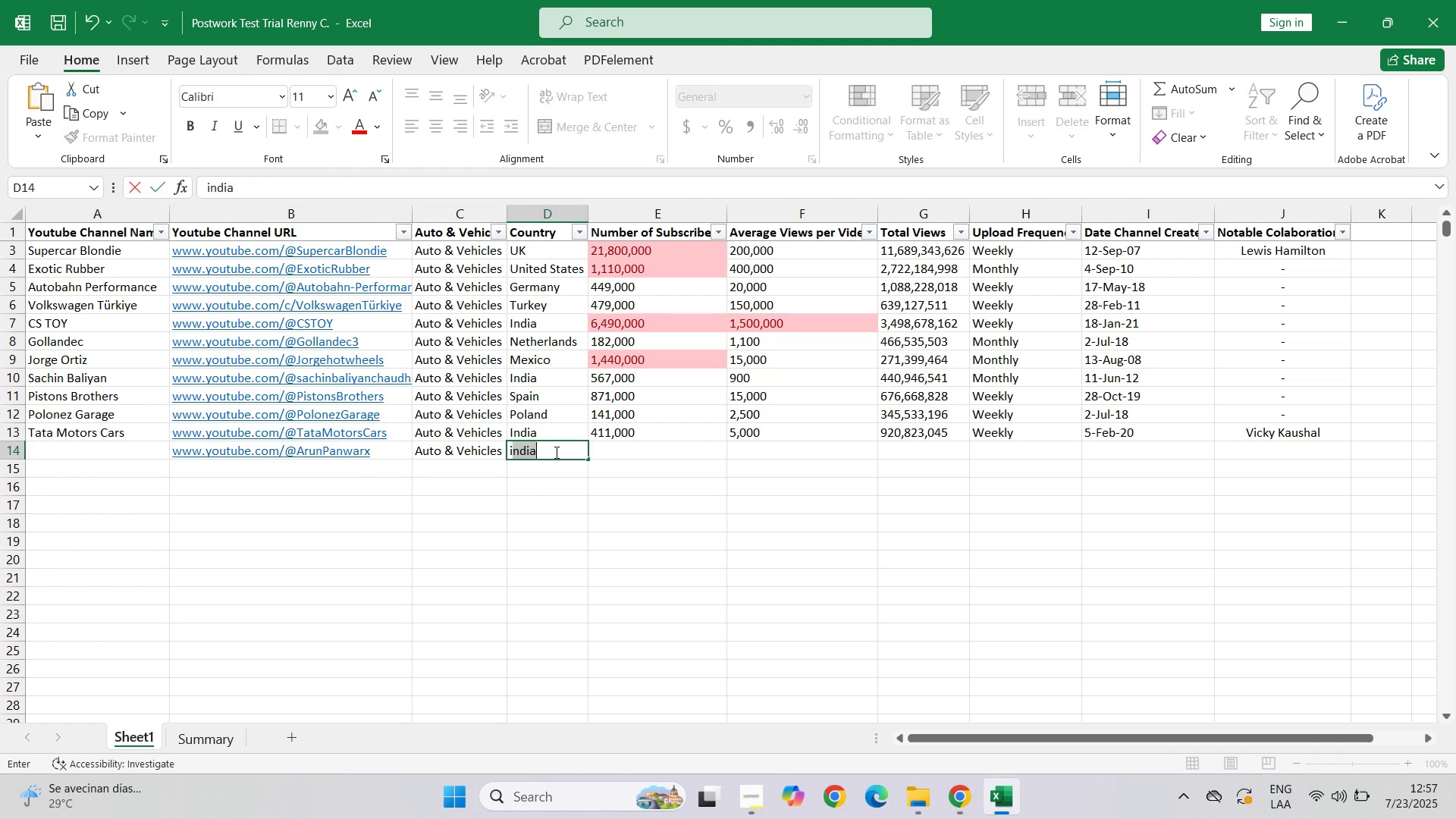 
key(Tab)
 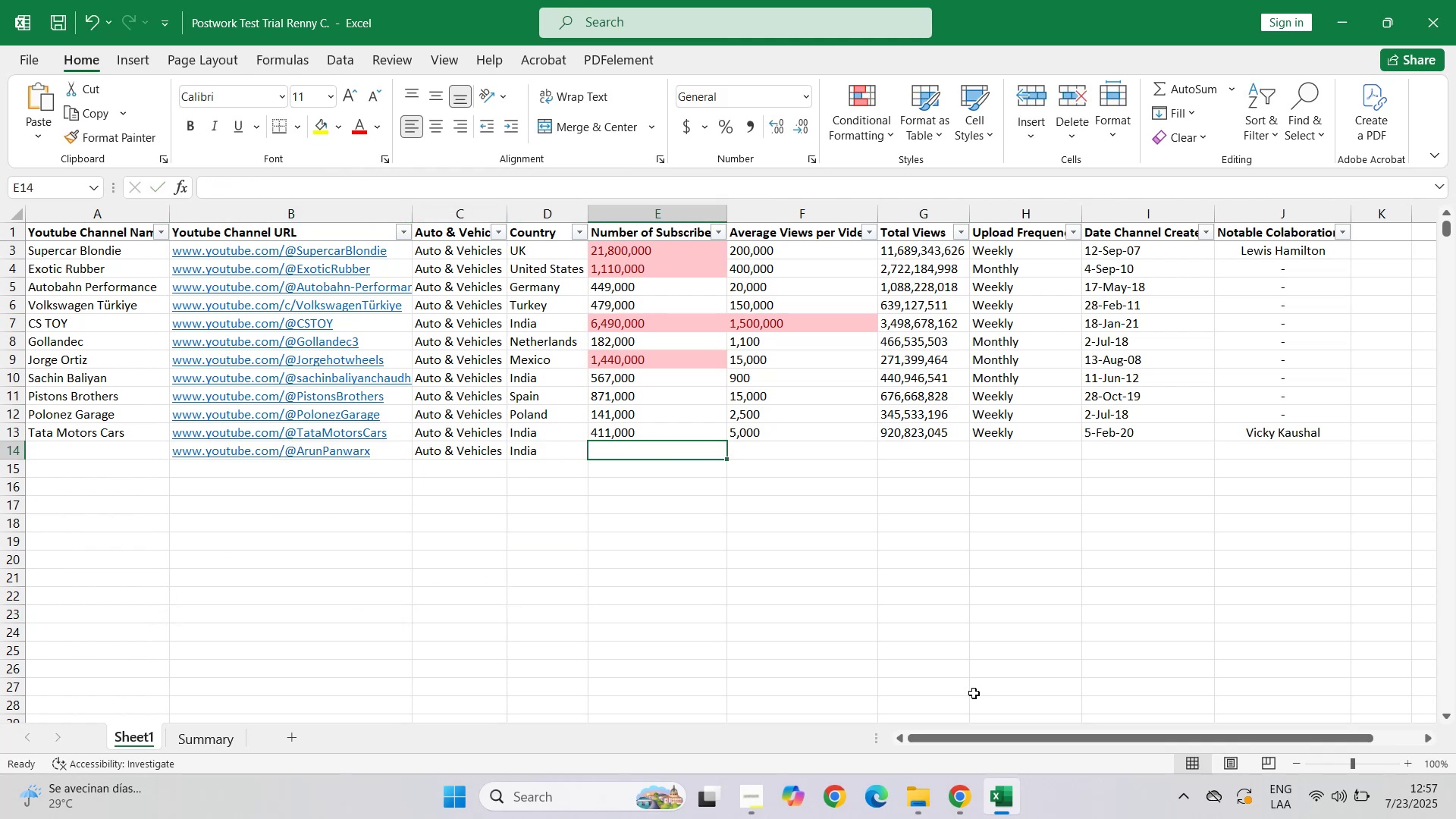 
left_click([949, 818])
 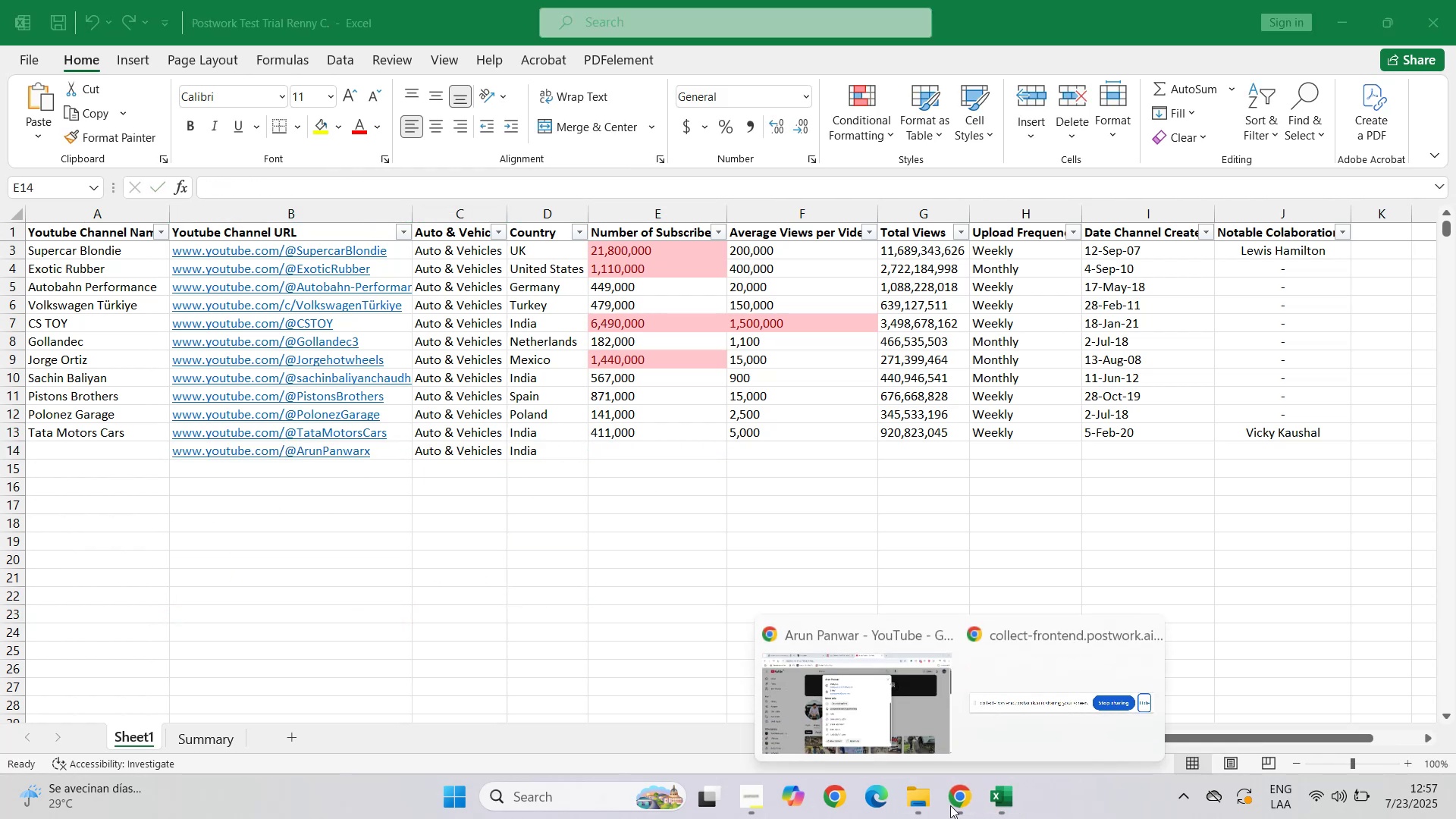 
left_click([843, 690])
 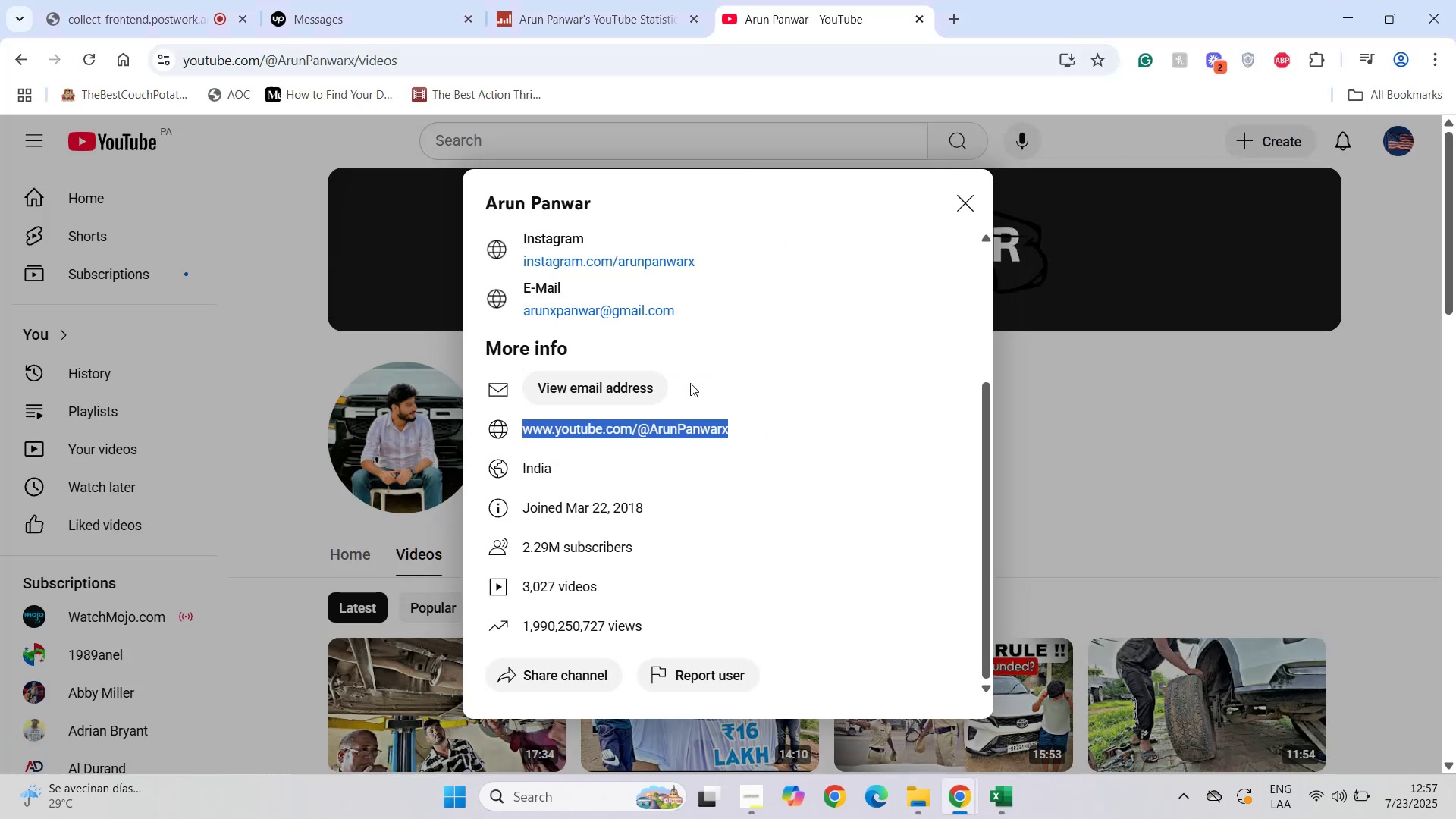 
scroll: coordinate [717, 428], scroll_direction: up, amount: 1.0
 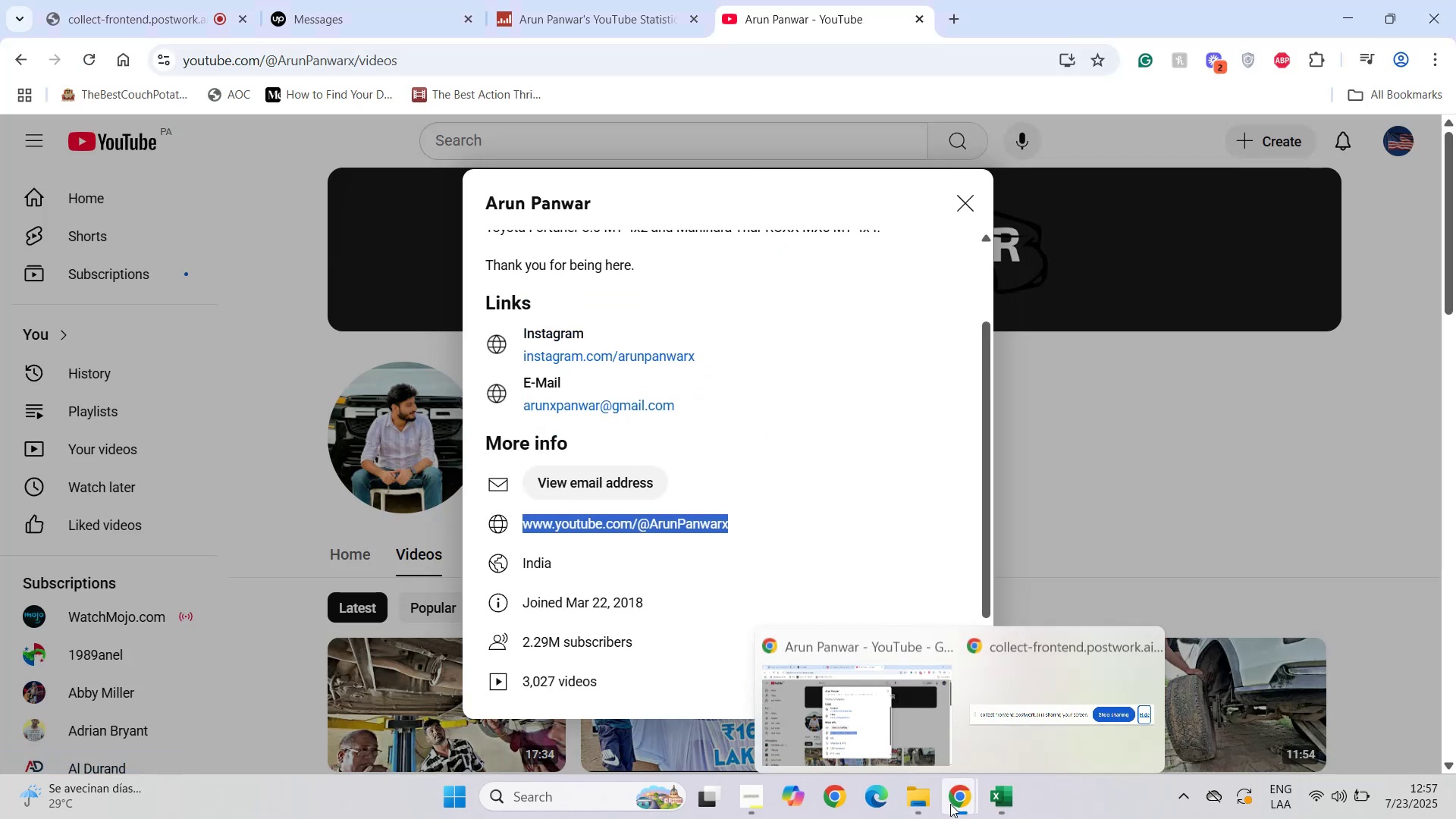 
left_click([1043, 721])
 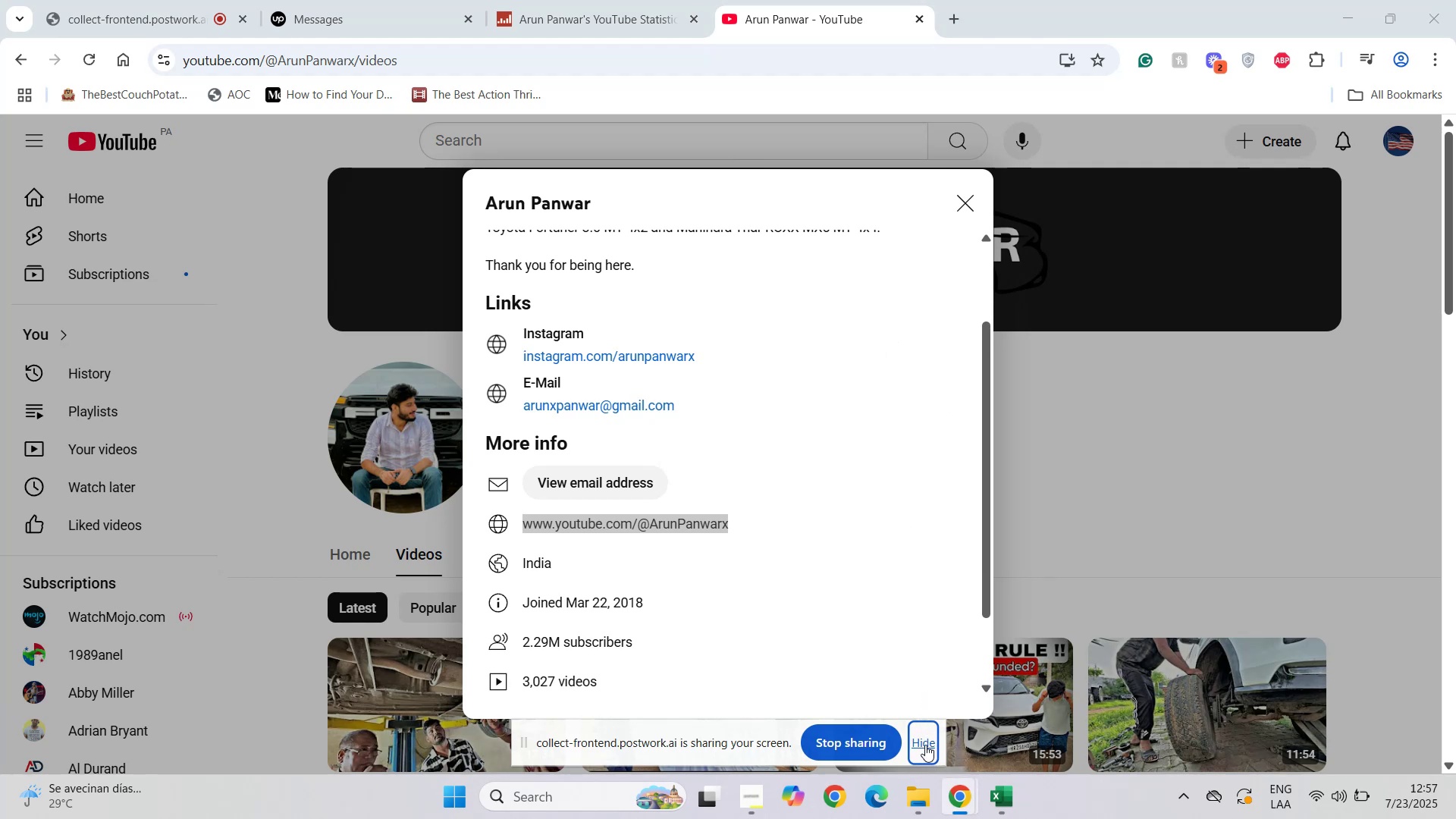 
wait(6.03)
 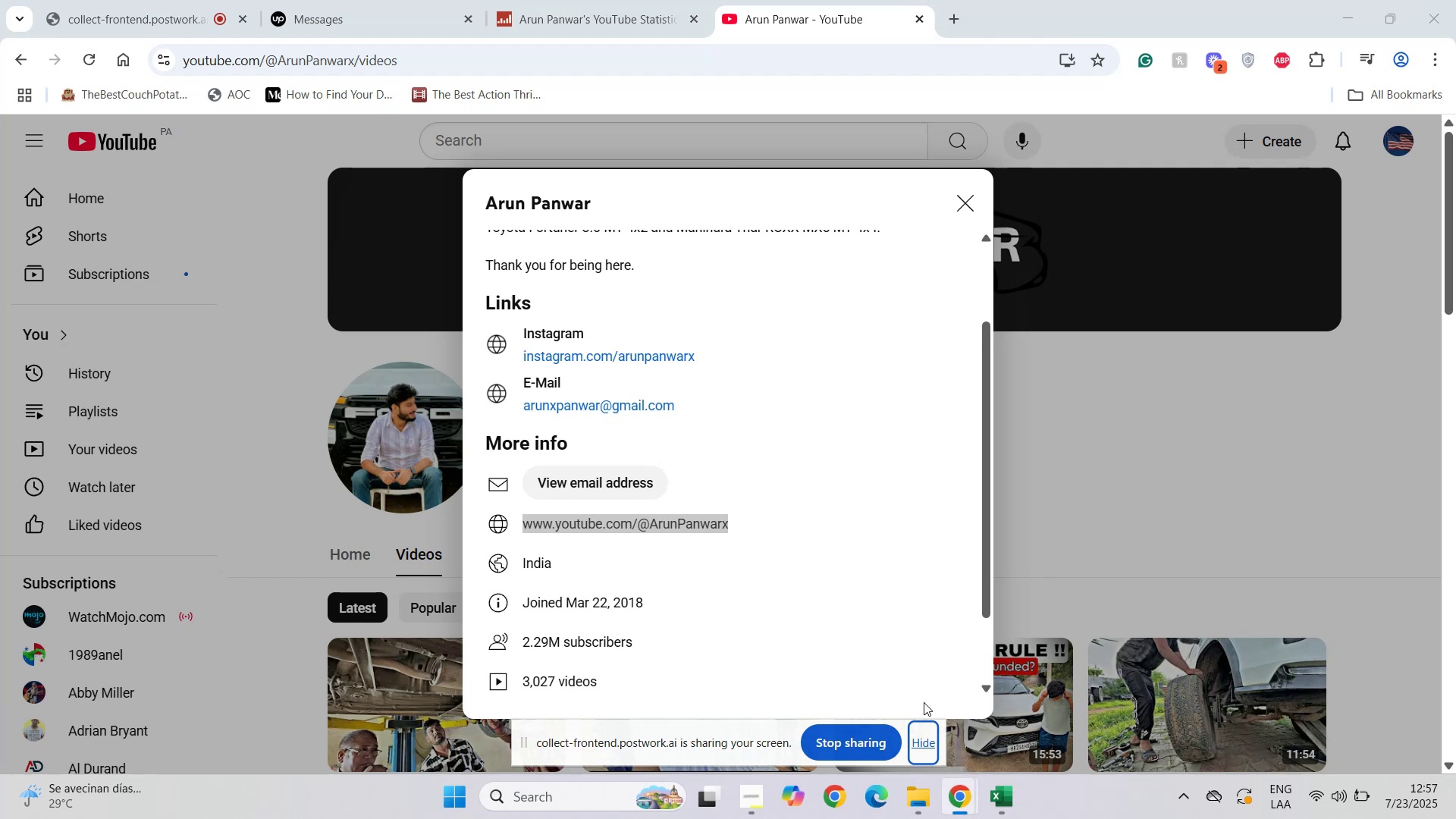 
left_click([927, 745])
 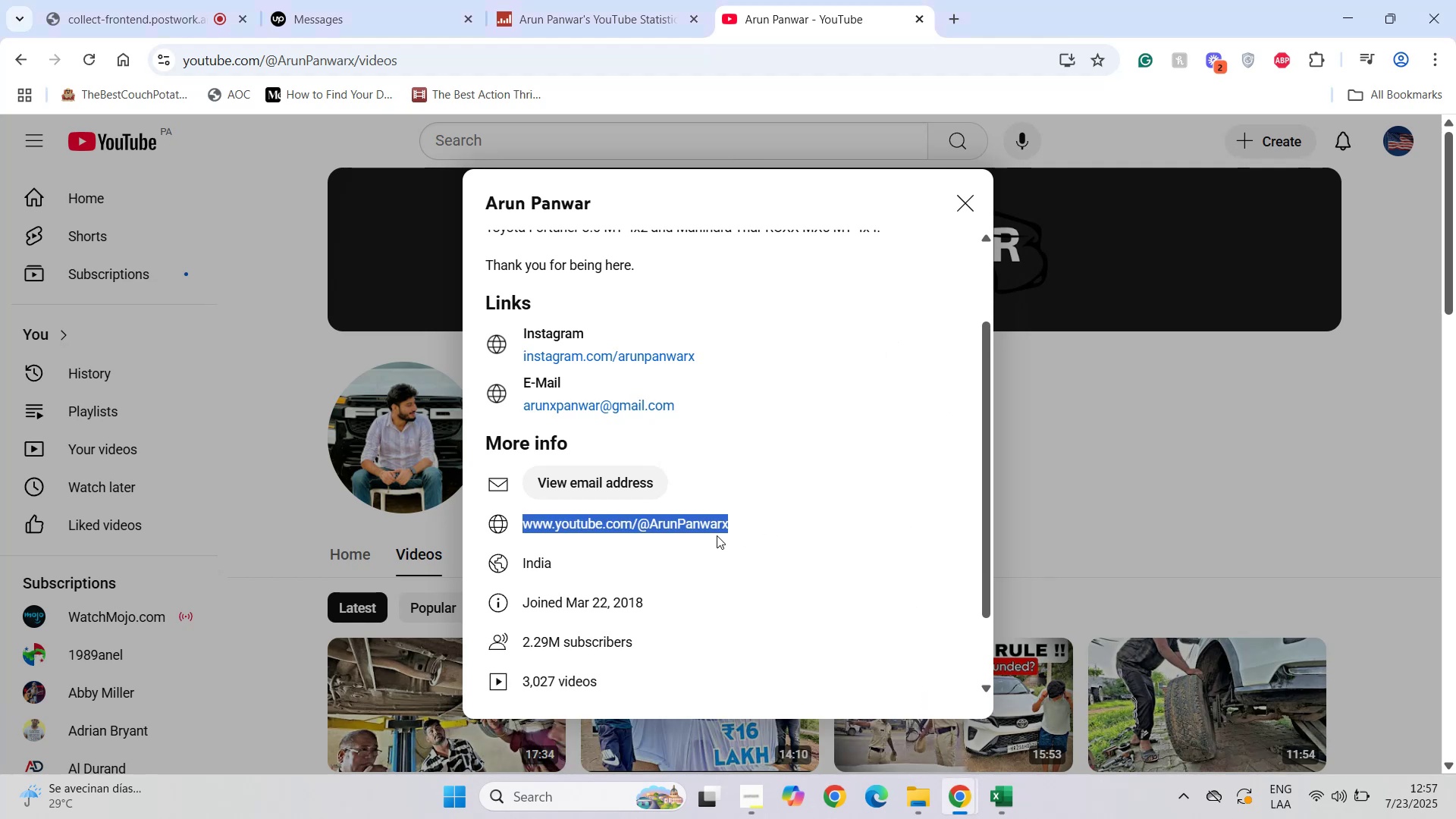 
scroll: coordinate [638, 544], scroll_direction: down, amount: 4.0
 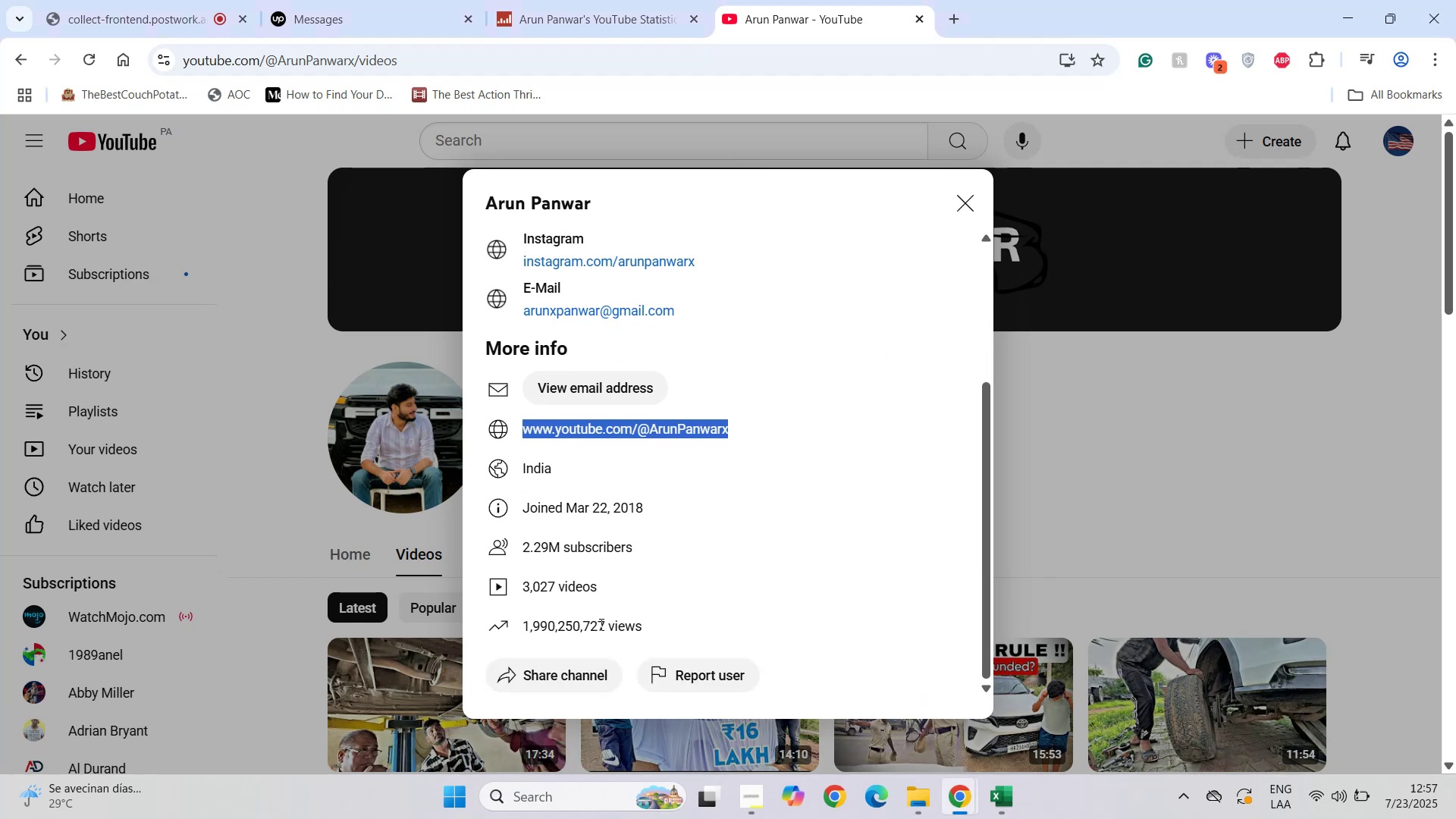 
left_click_drag(start_coordinate=[602, 625], to_coordinate=[525, 627])
 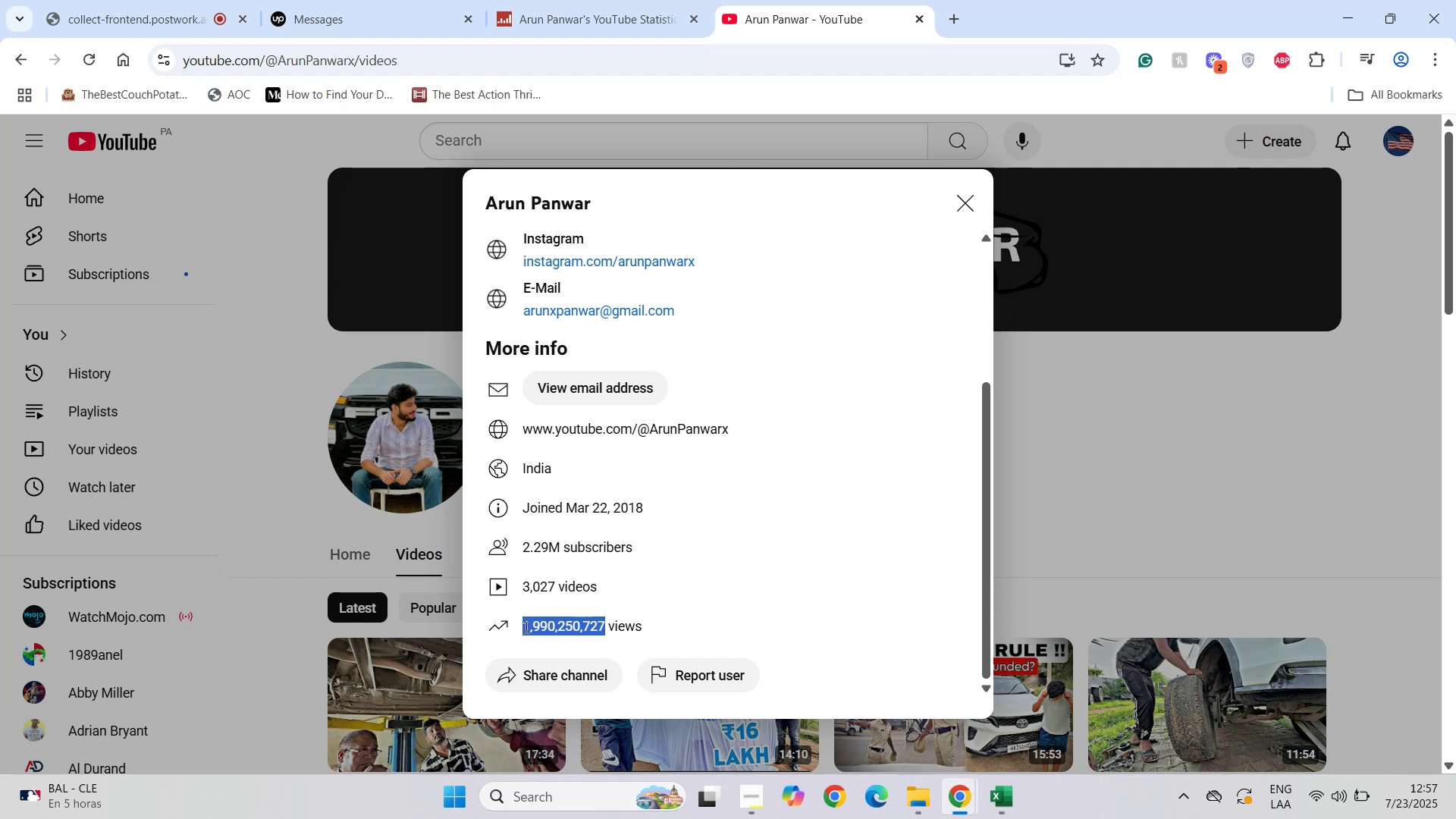 
key(Control+ControlLeft)
 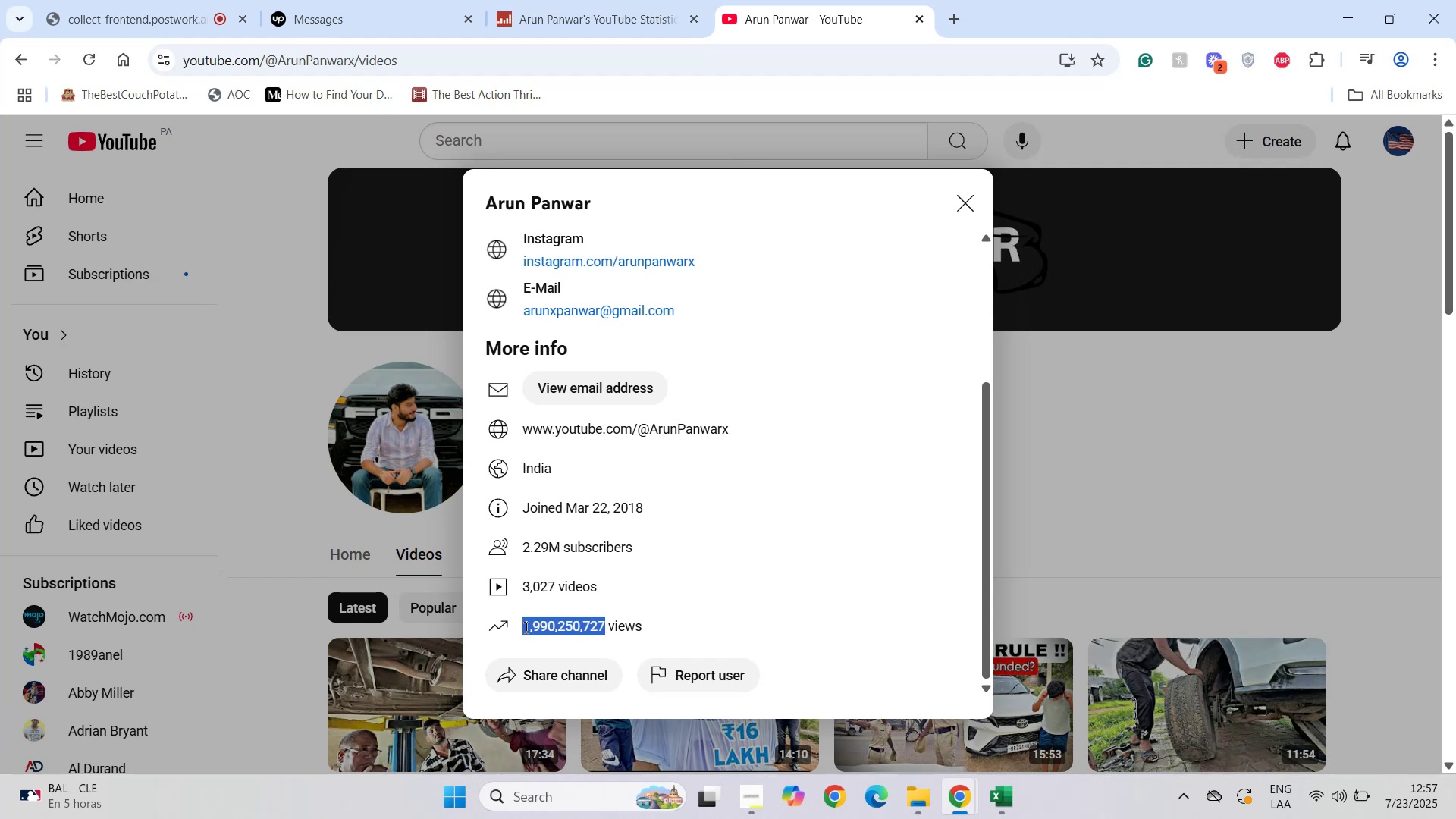 
key(Control+C)
 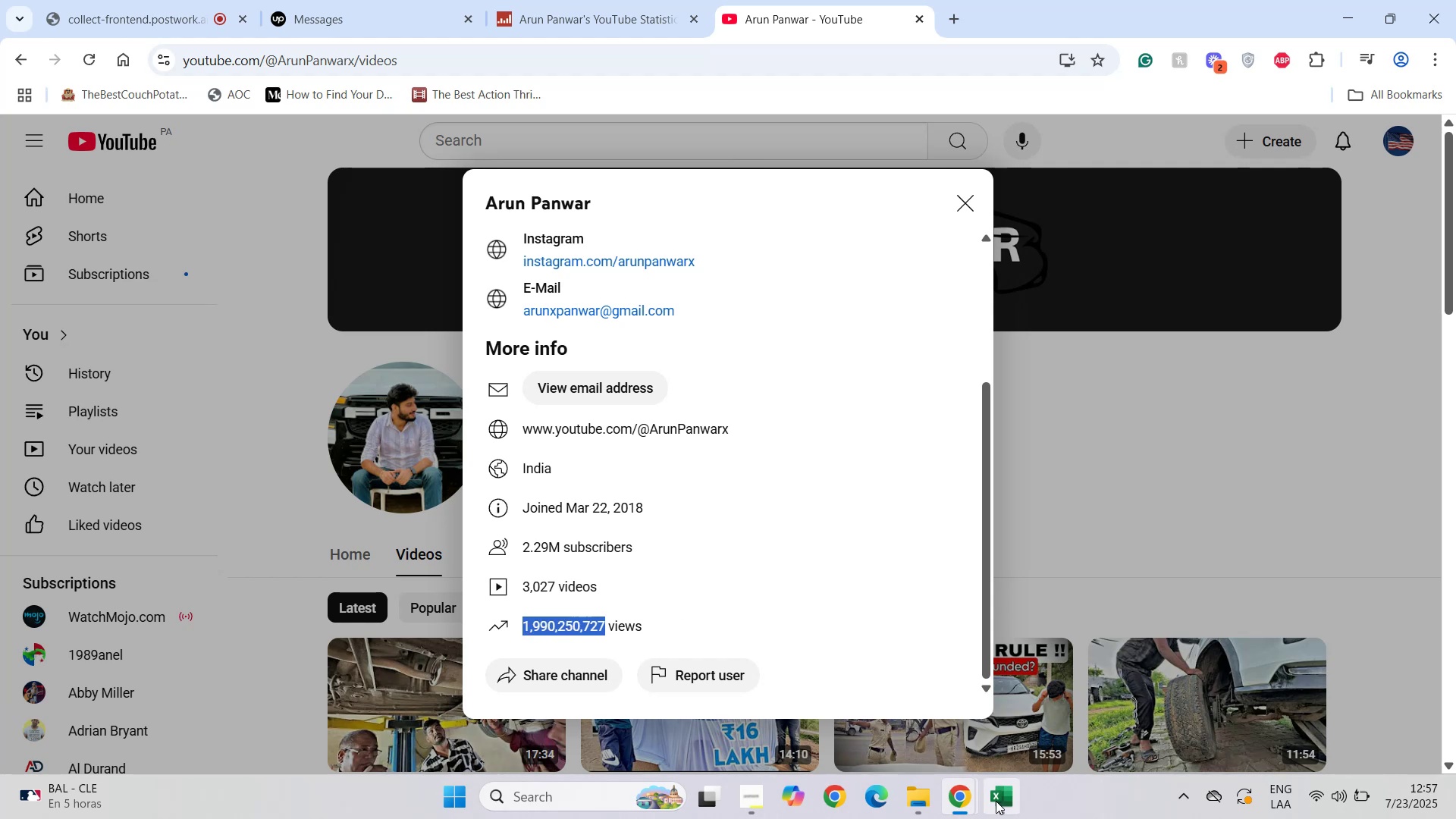 
left_click([996, 802])
 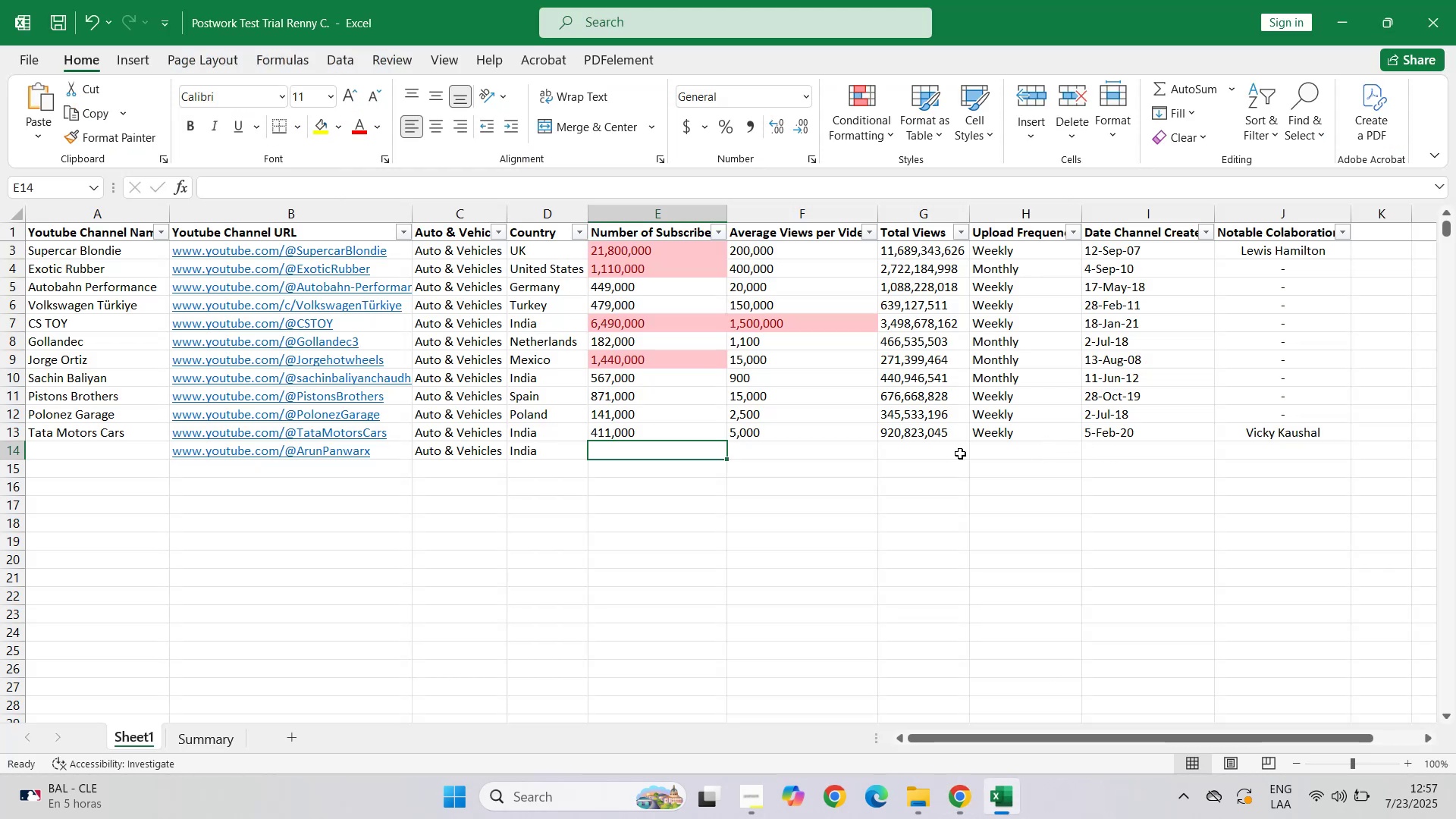 
left_click([923, 456])
 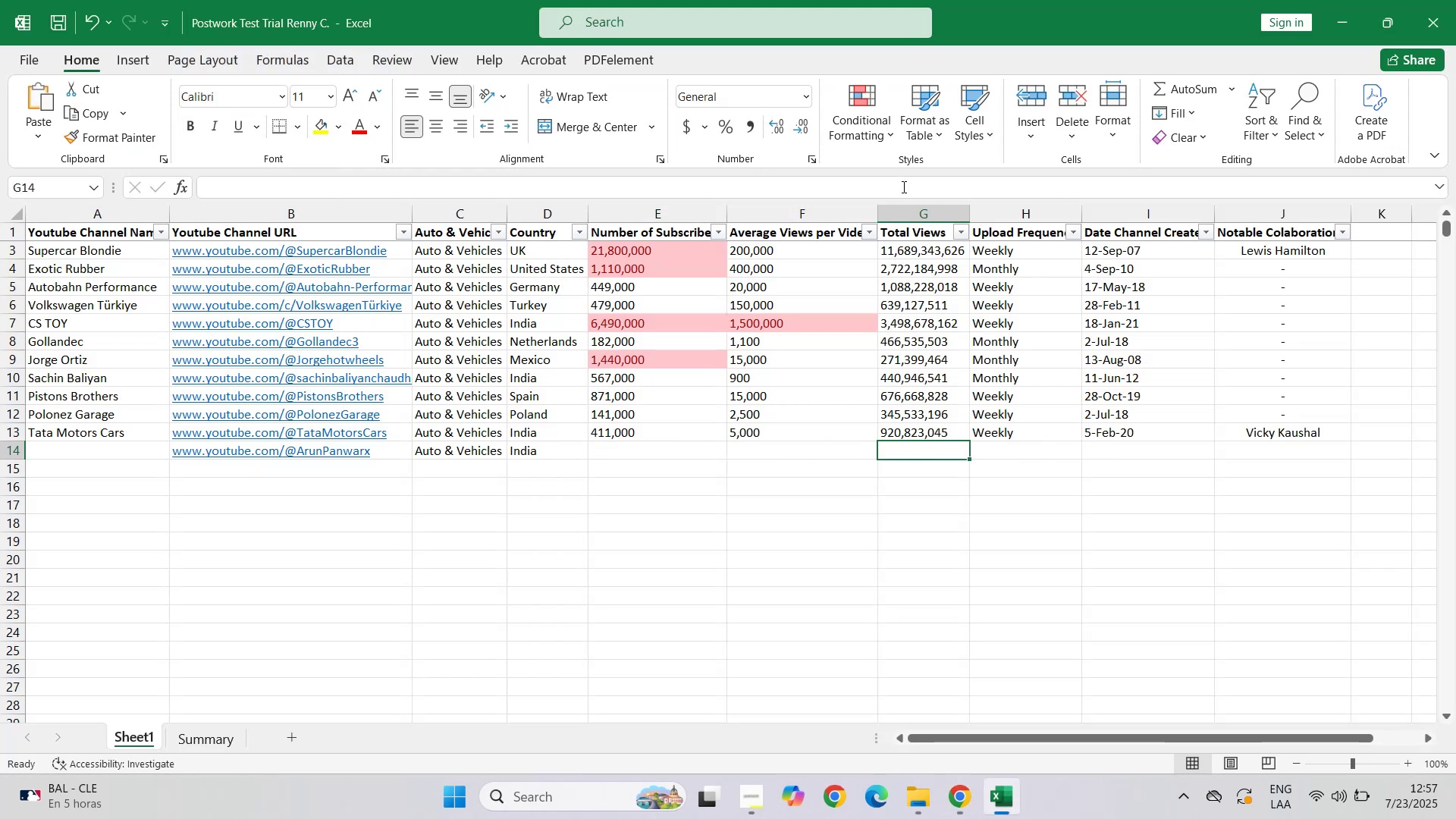 
left_click([900, 191])
 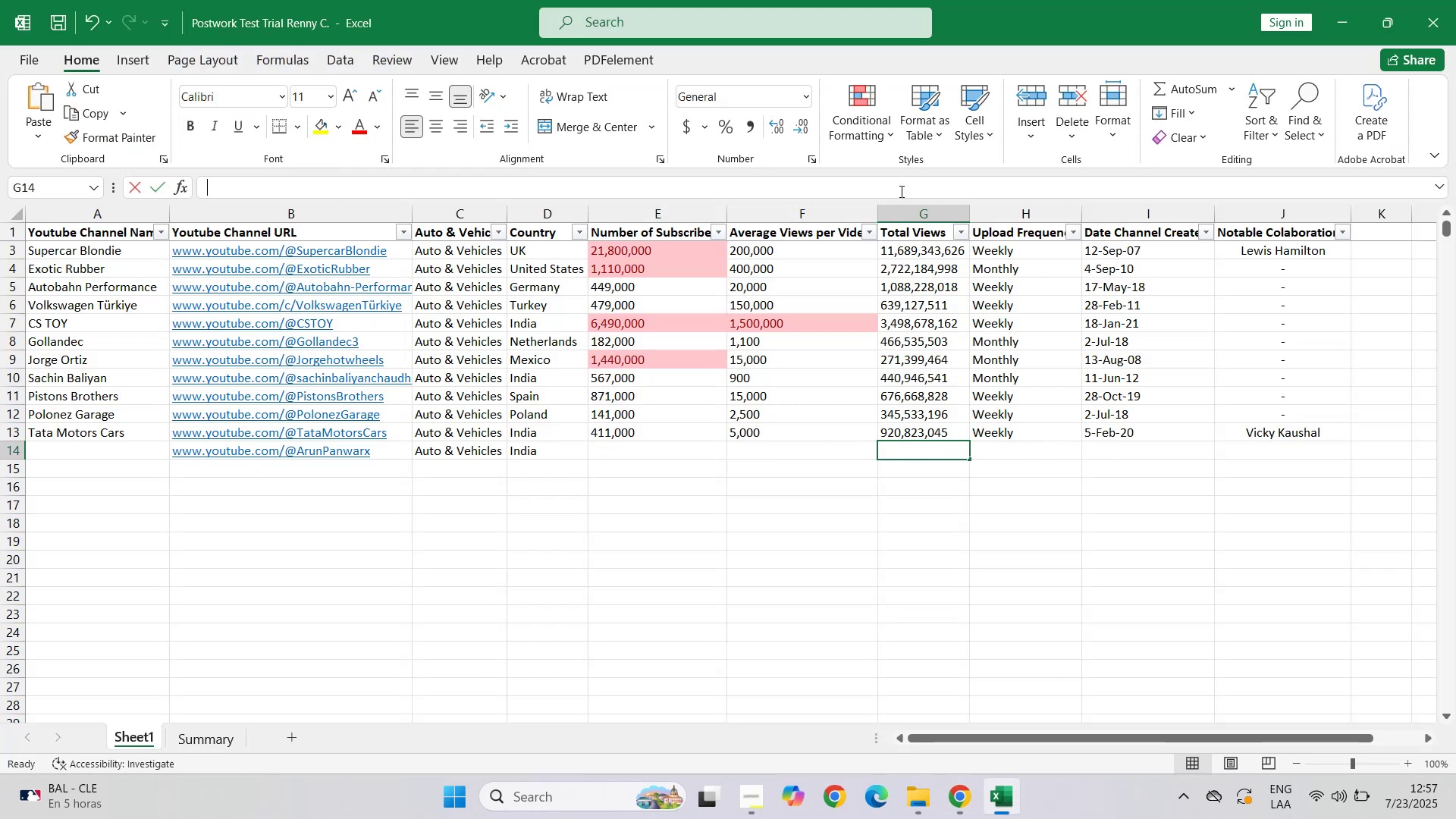 
key(Control+ControlLeft)
 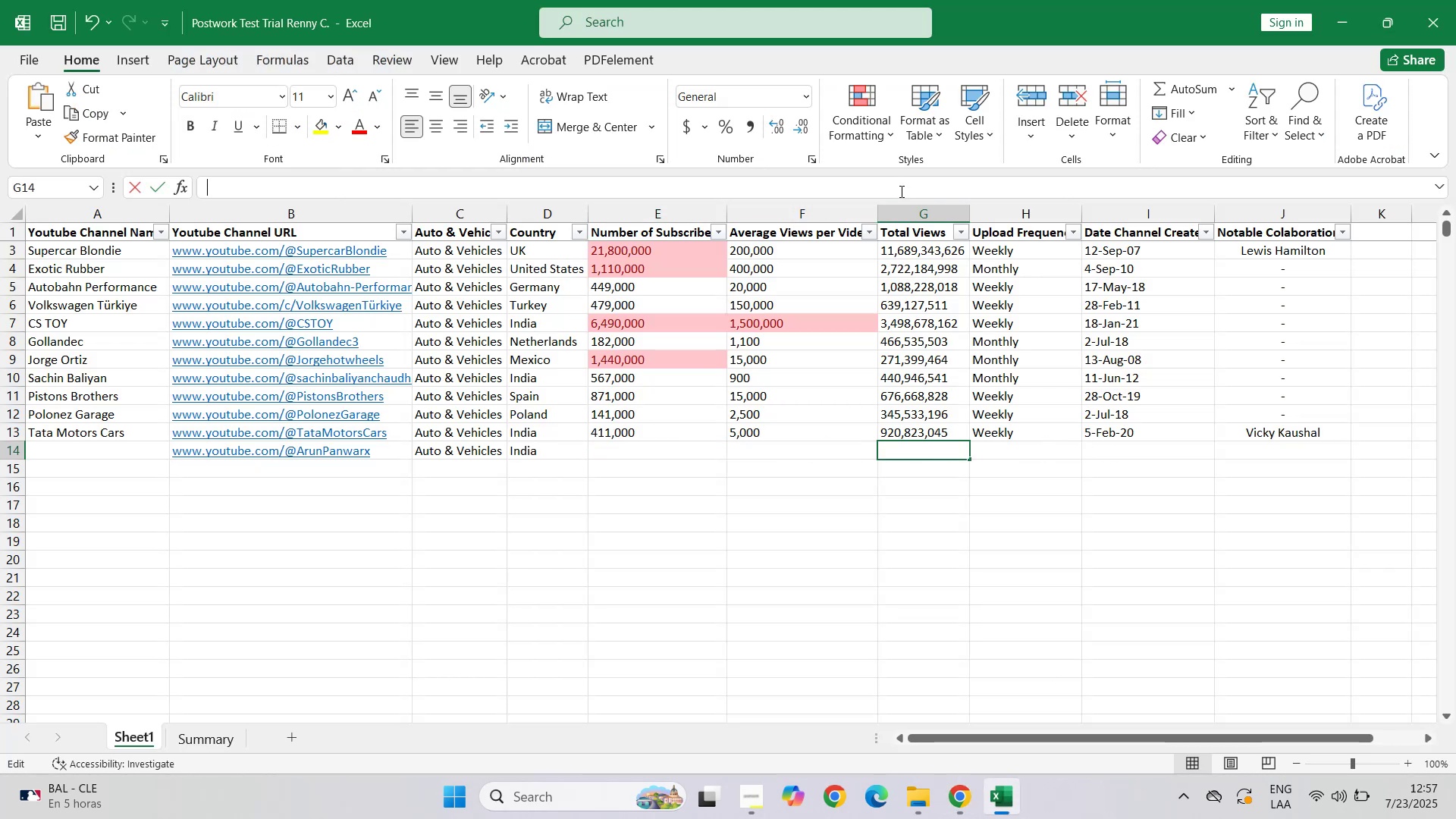 
key(Control+V)
 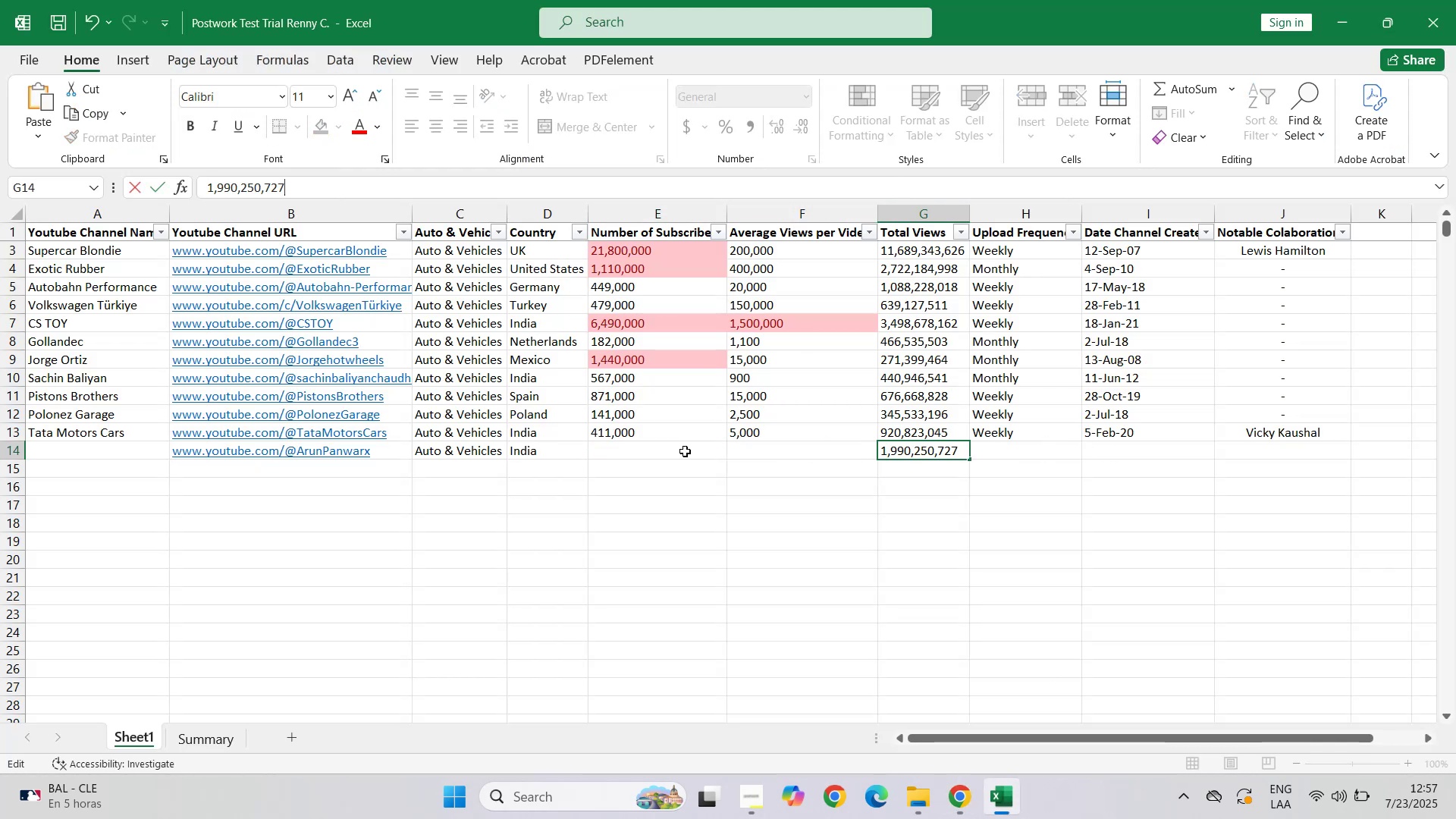 
left_click([664, 458])
 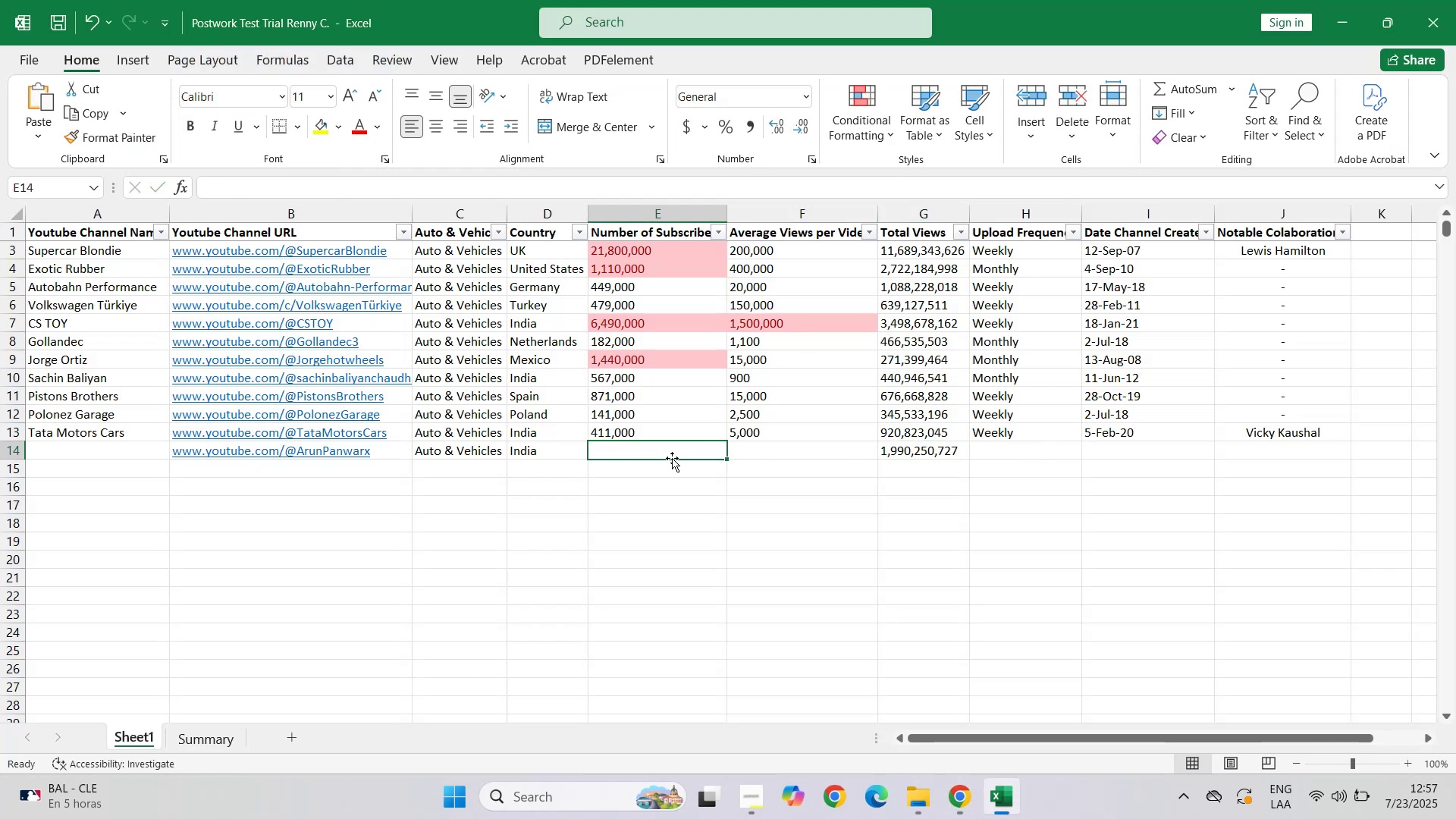 
key(Numpad2)
 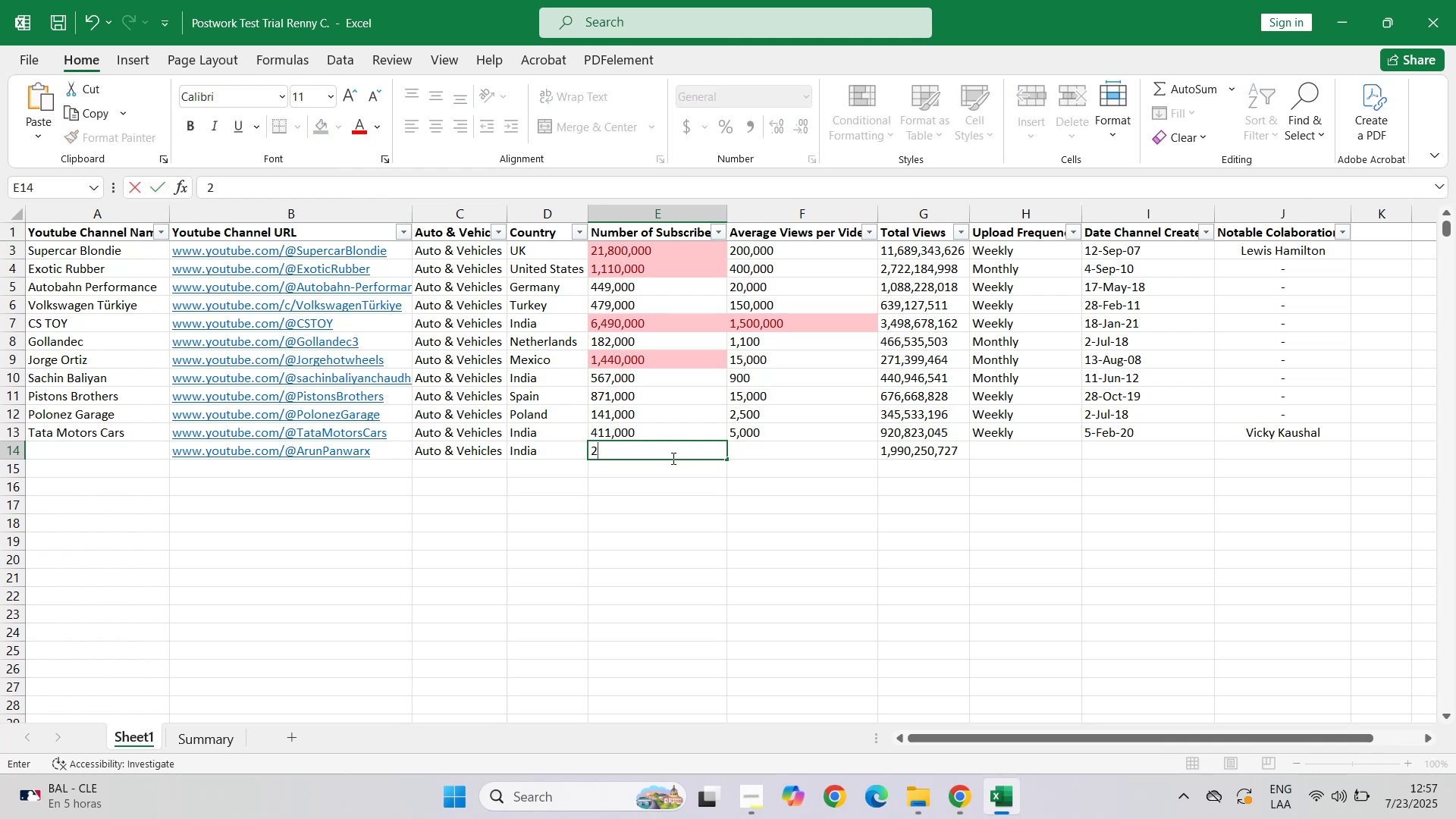 
key(Comma)
 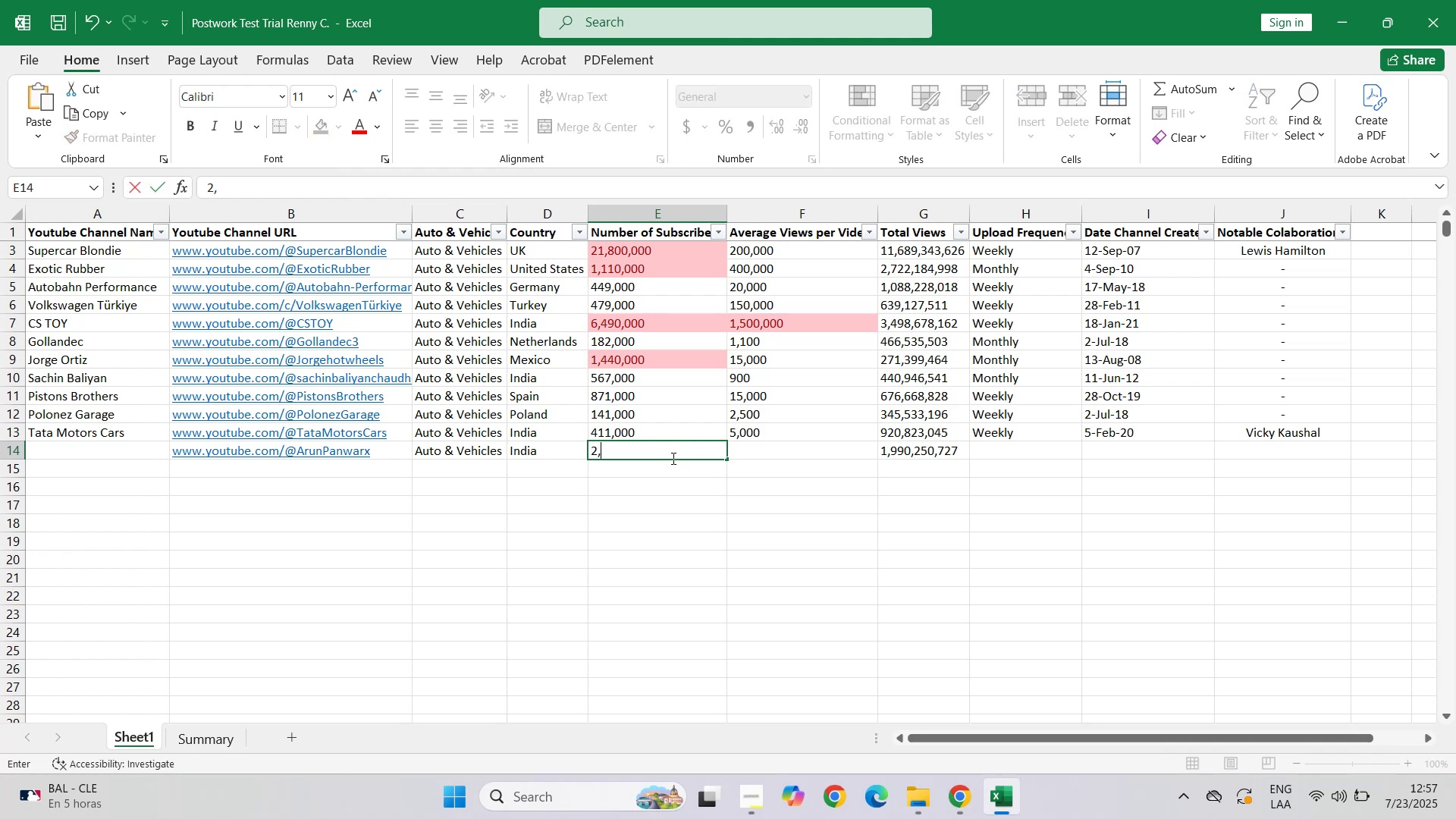 
key(Numpad2)
 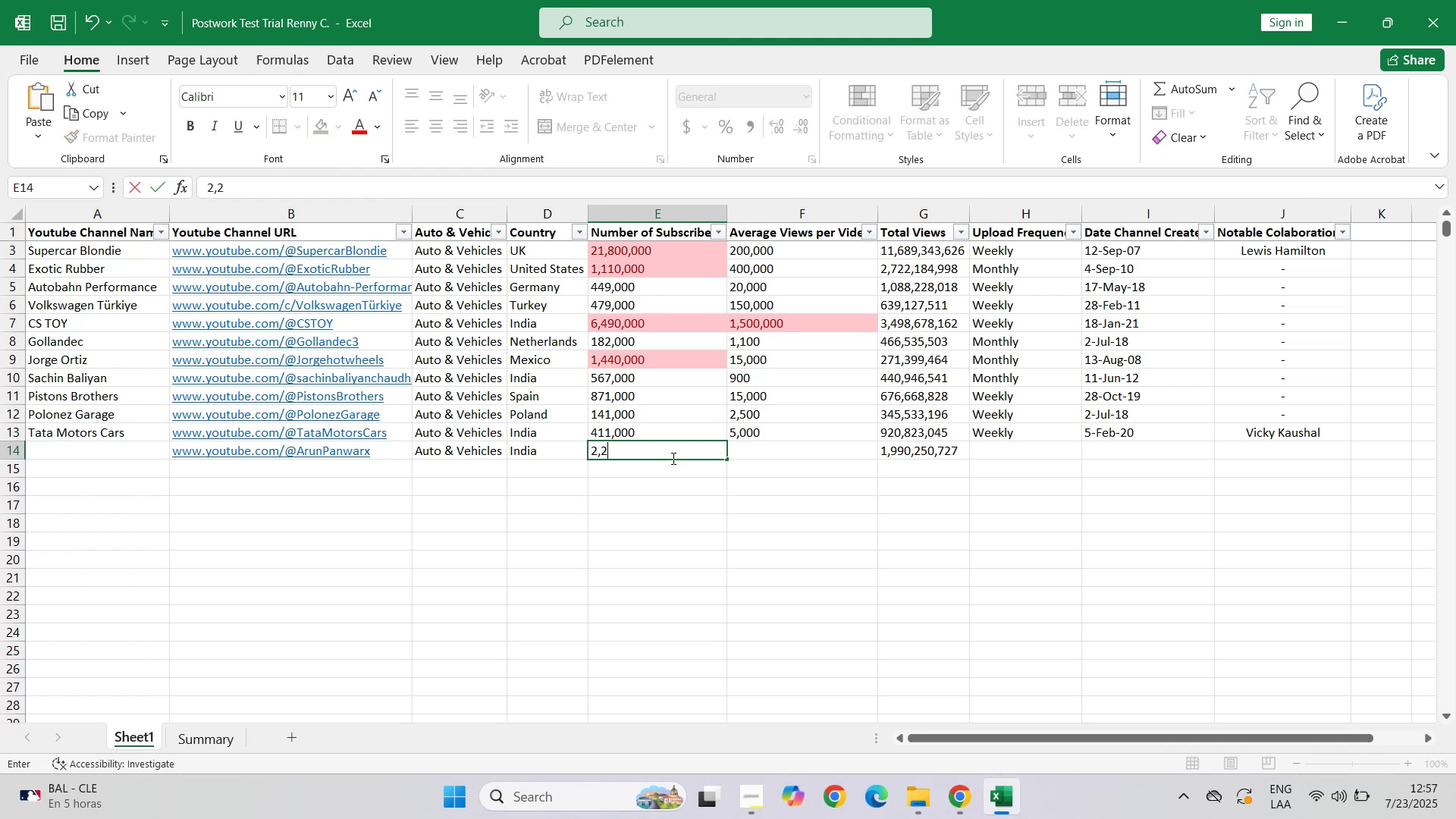 
key(Numpad9)
 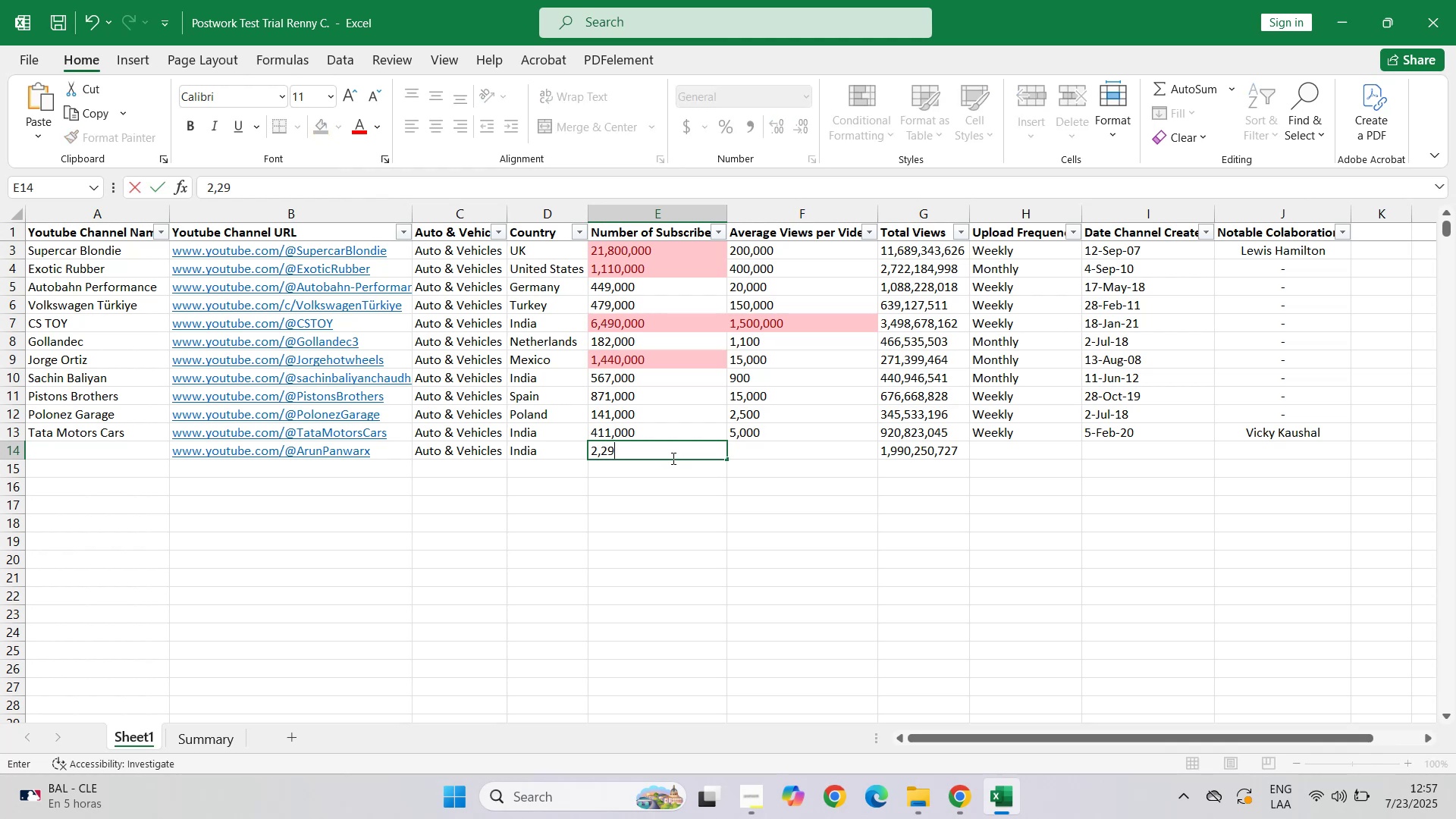 
key(Numpad0)
 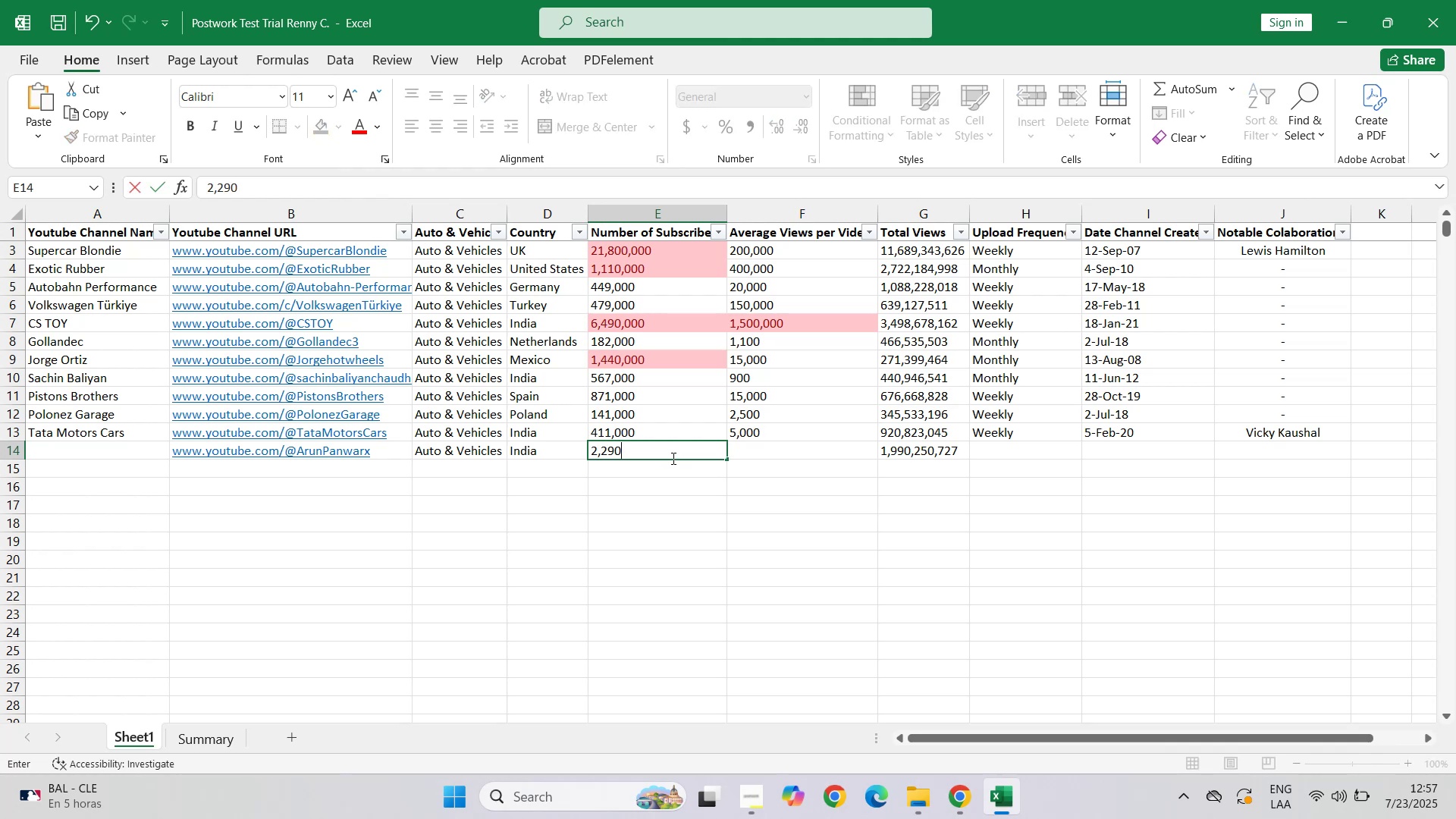 
key(Comma)
 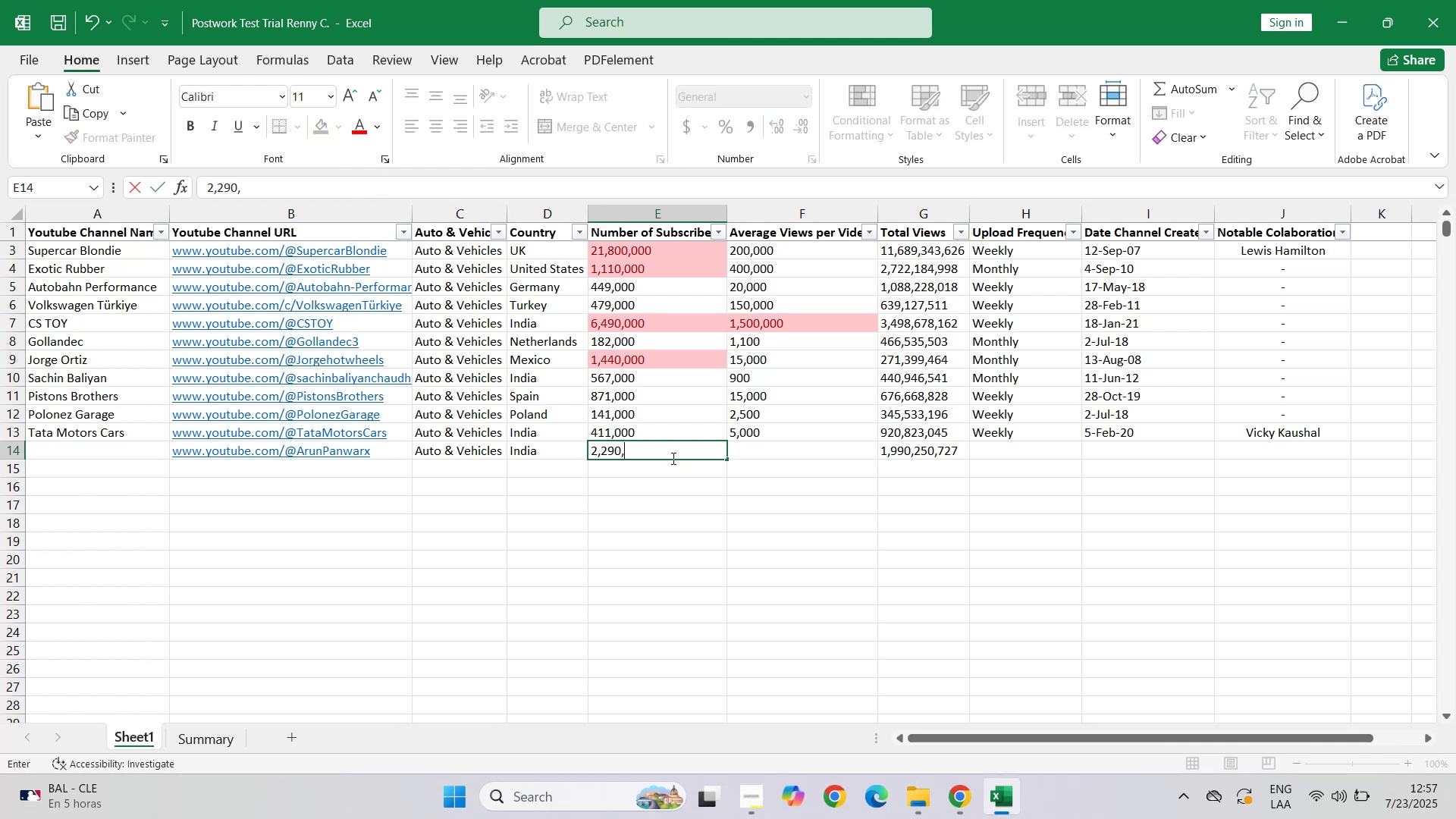 
key(Numpad0)
 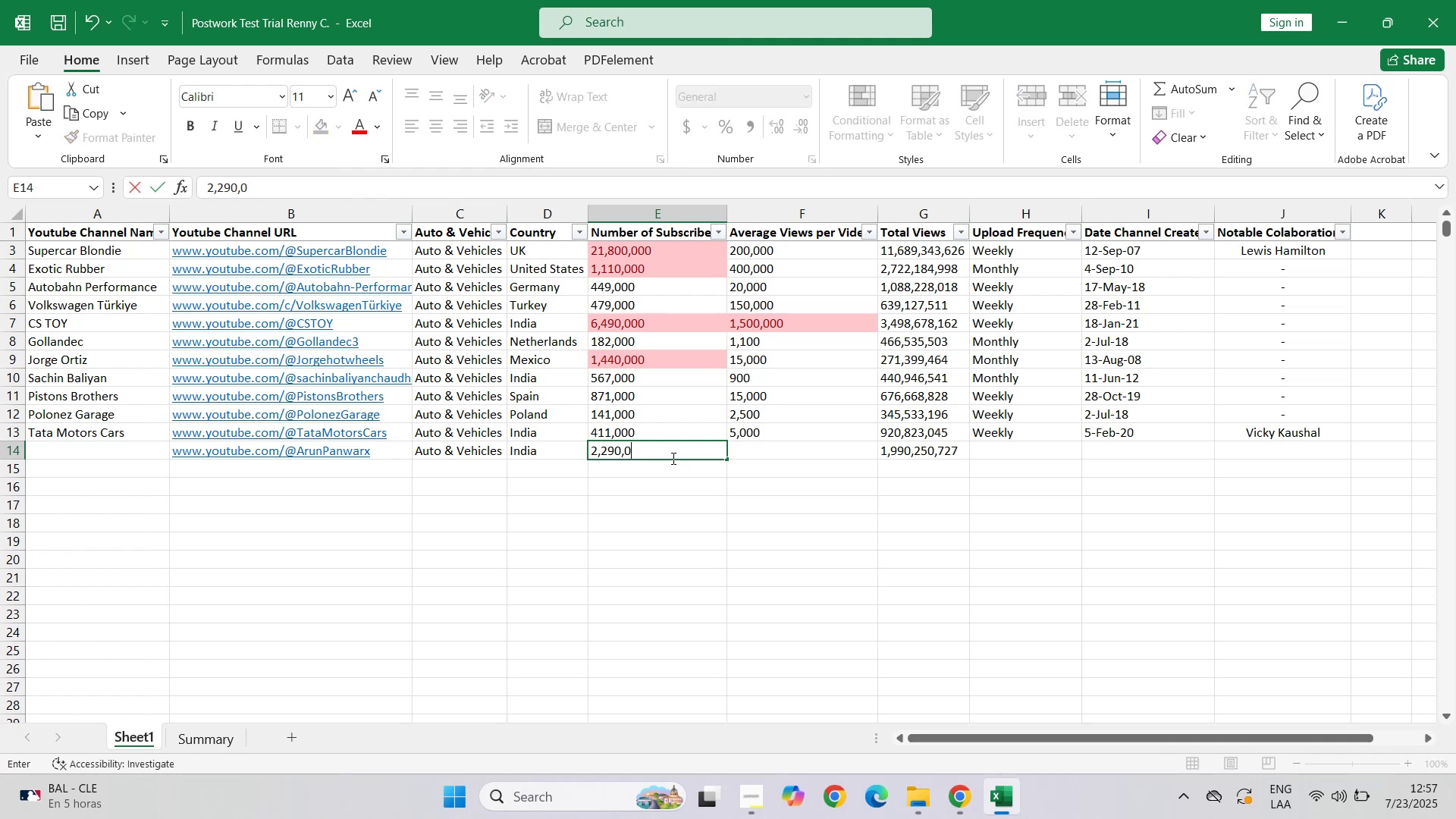 
key(Numpad0)
 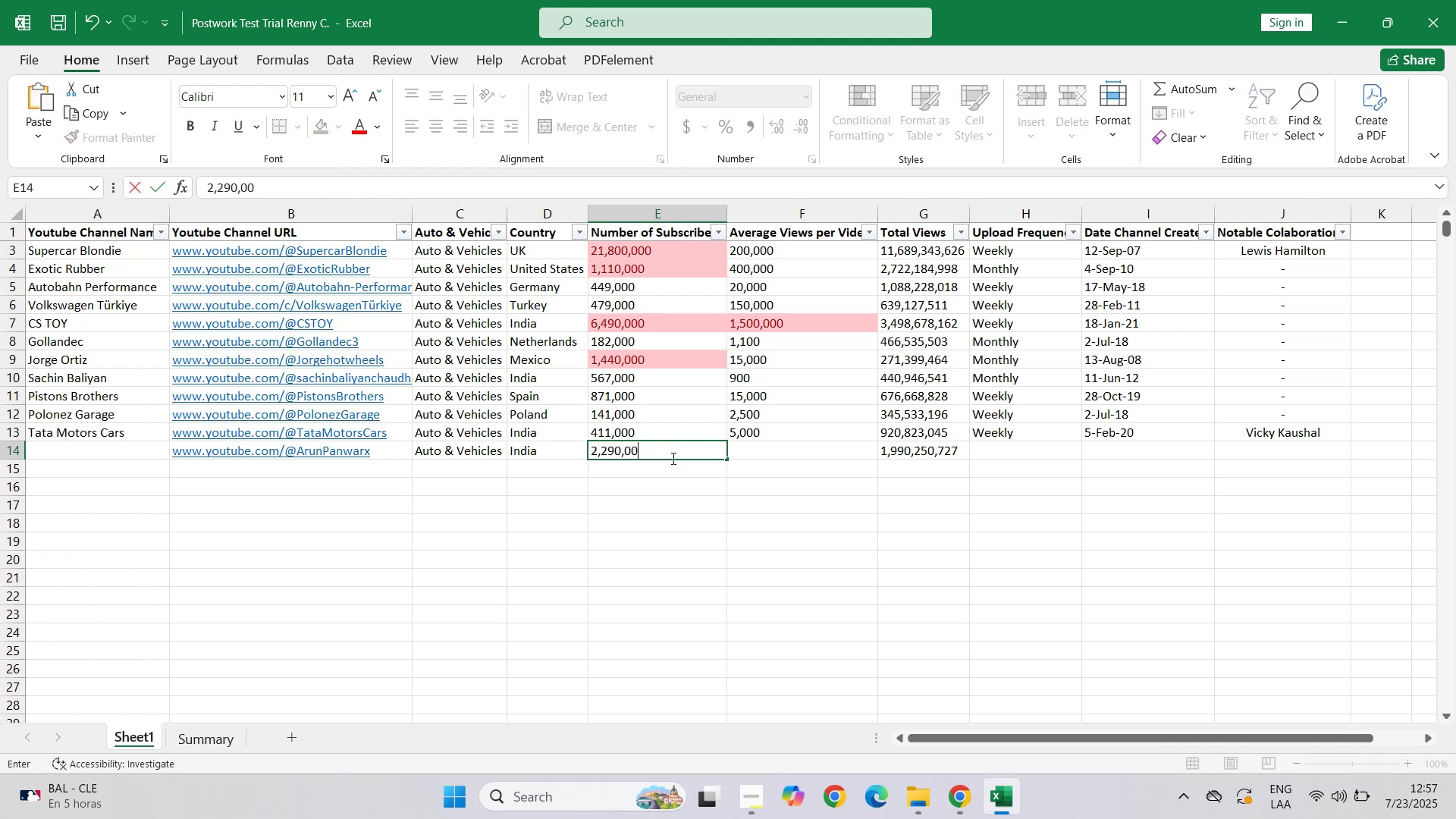 
key(Numpad0)
 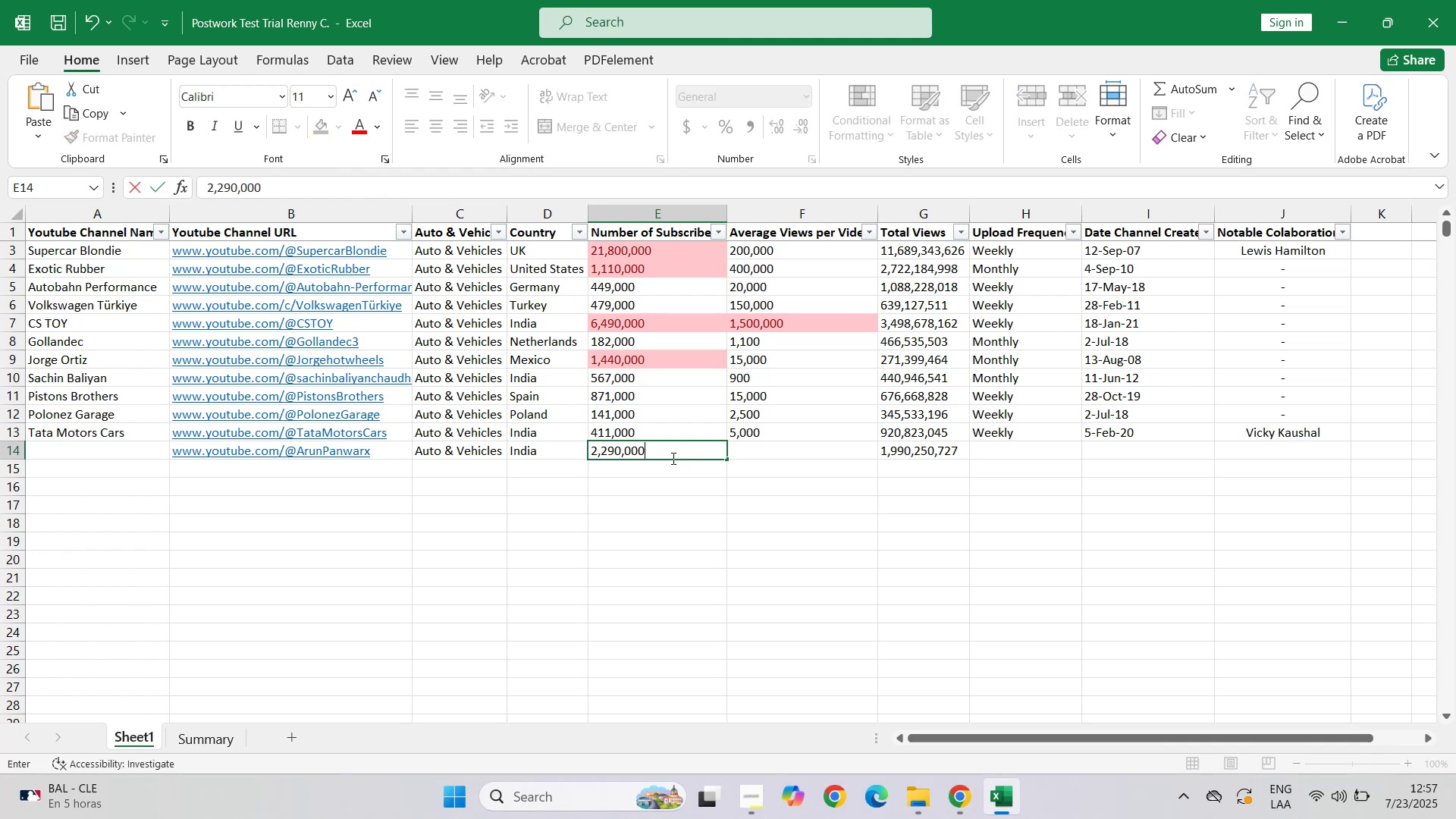 
key(Tab)
 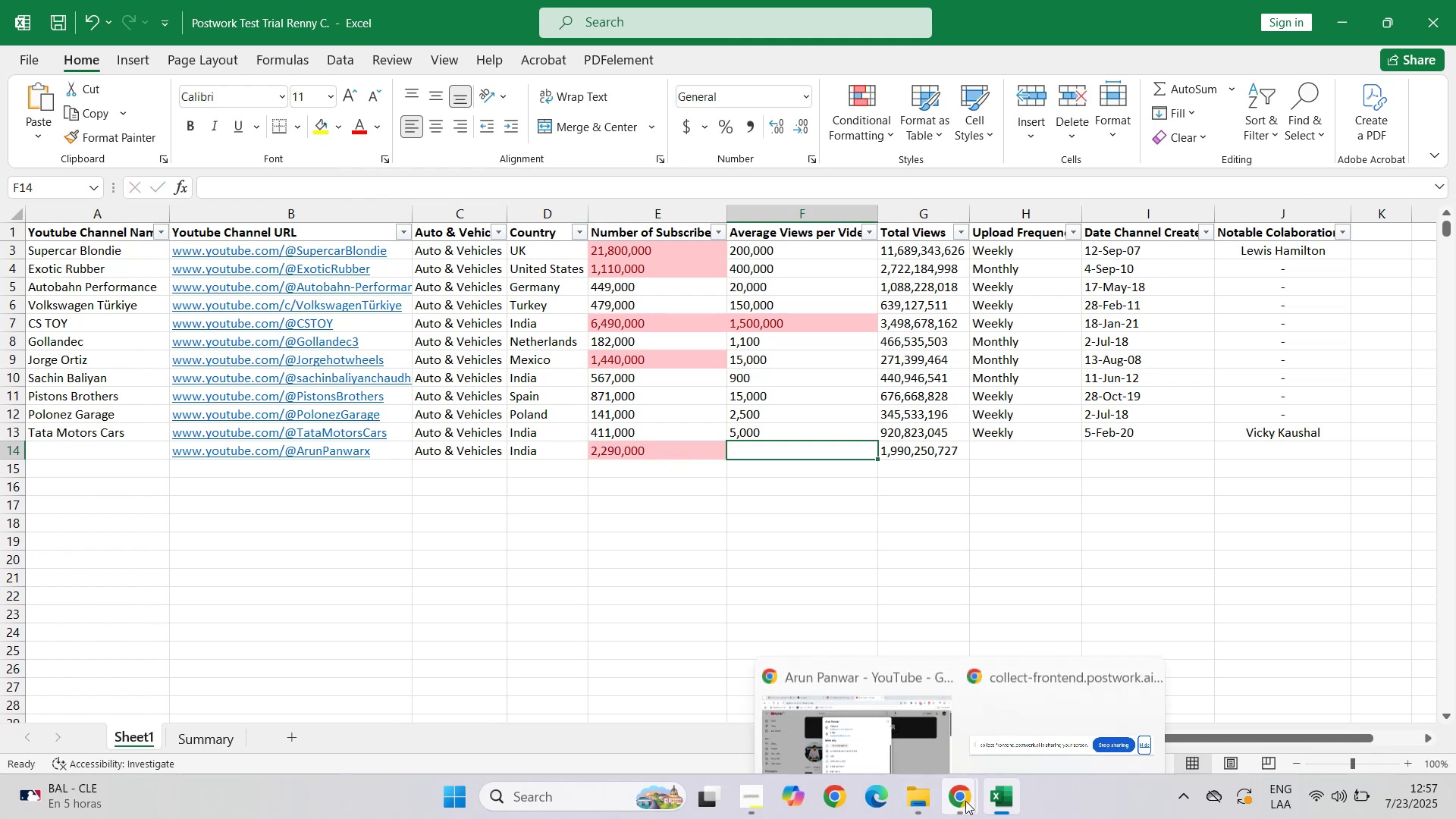 
left_click([852, 696])
 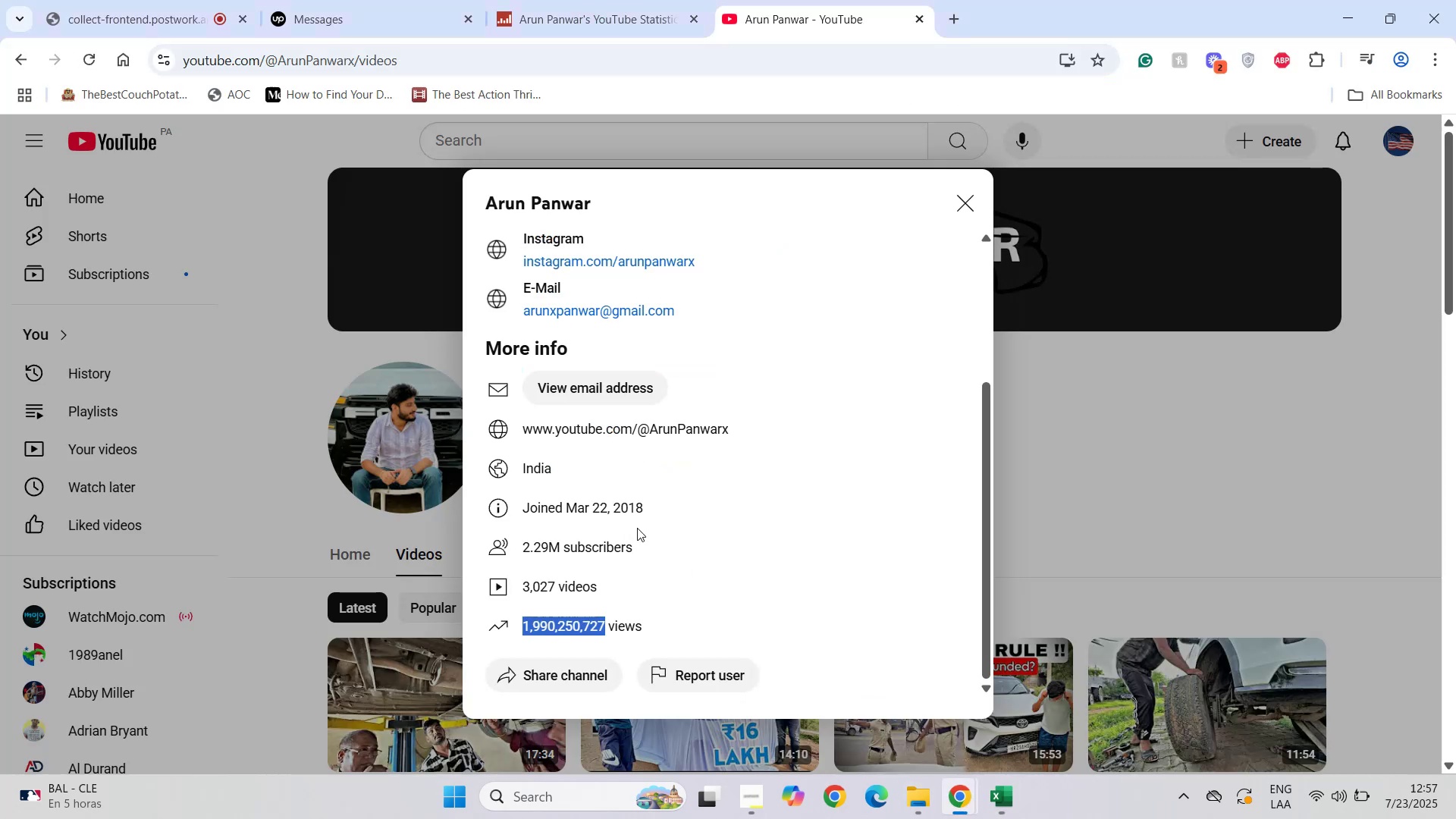 
left_click_drag(start_coordinate=[647, 507], to_coordinate=[566, 507])
 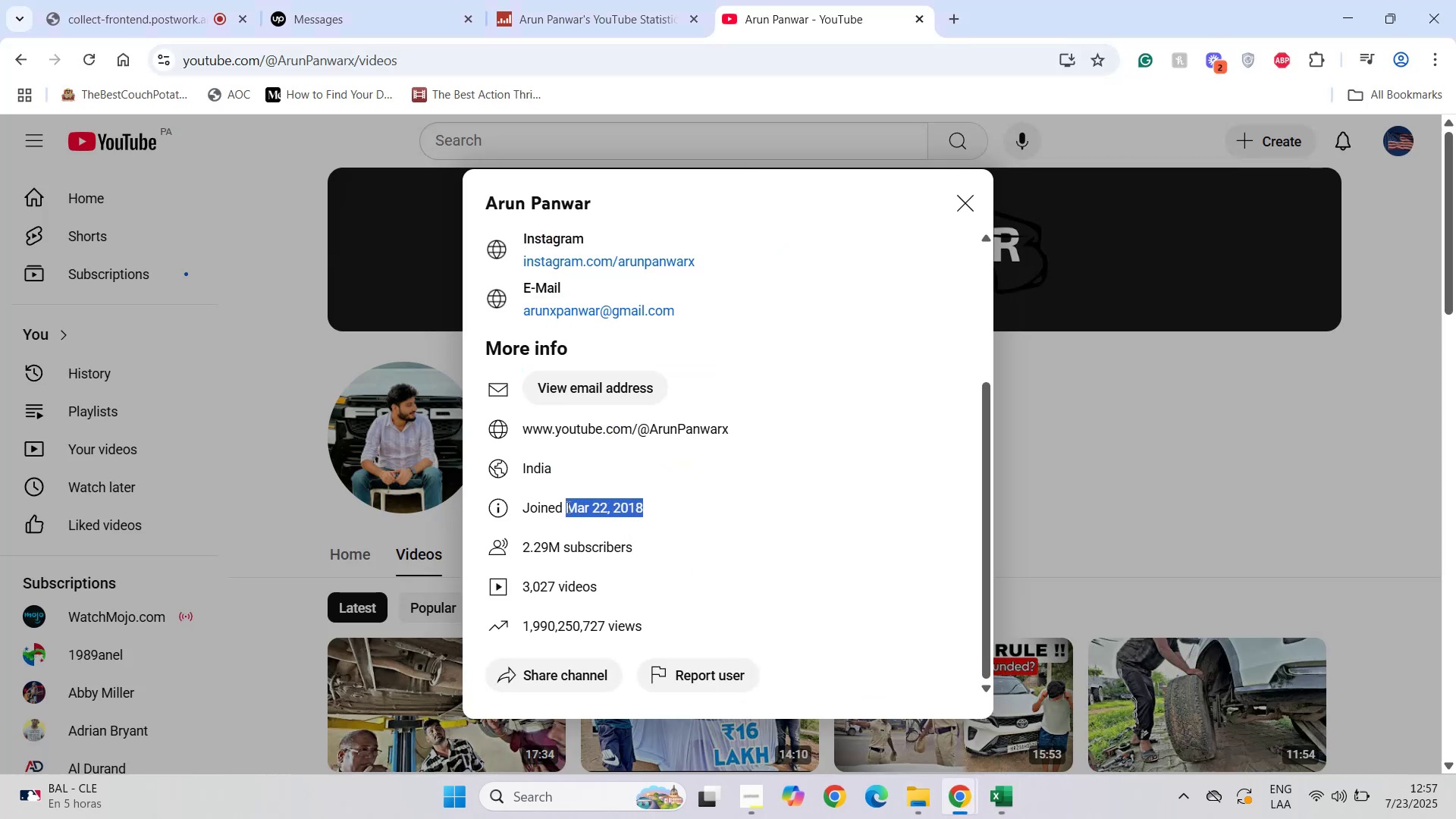 
key(Control+ControlLeft)
 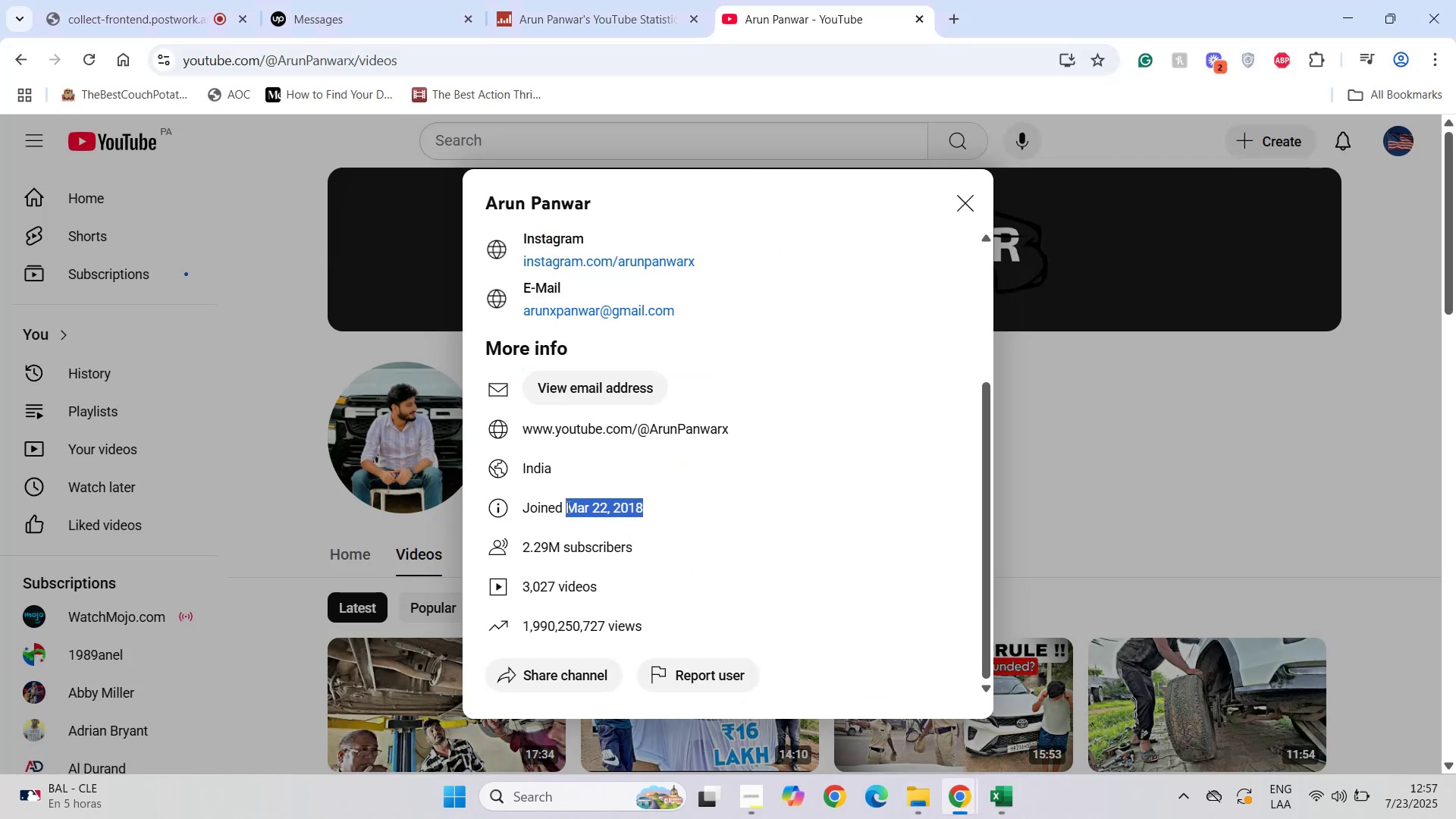 
key(Control+C)
 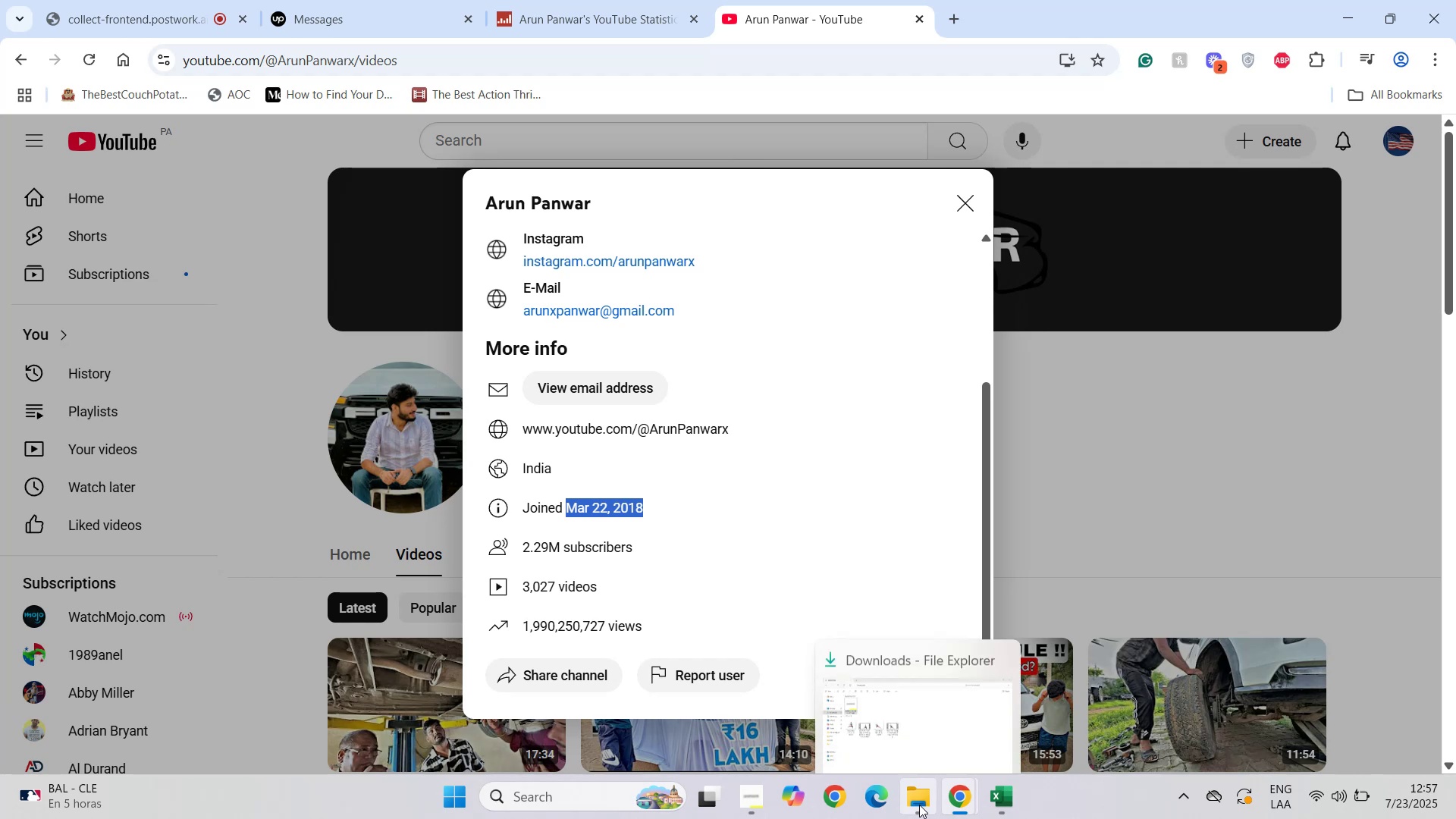 
left_click([919, 805])
 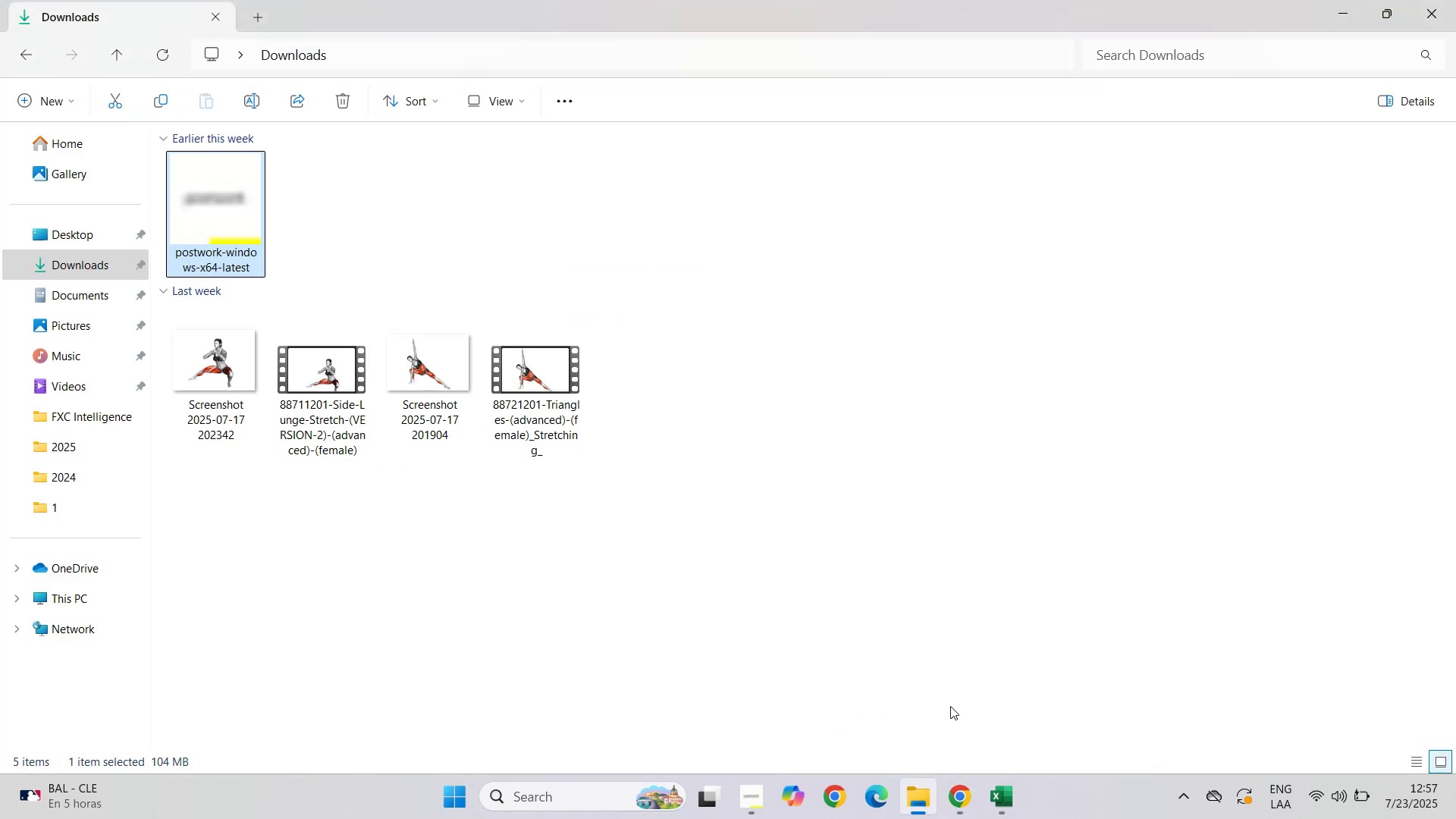 
mouse_move([960, 787])
 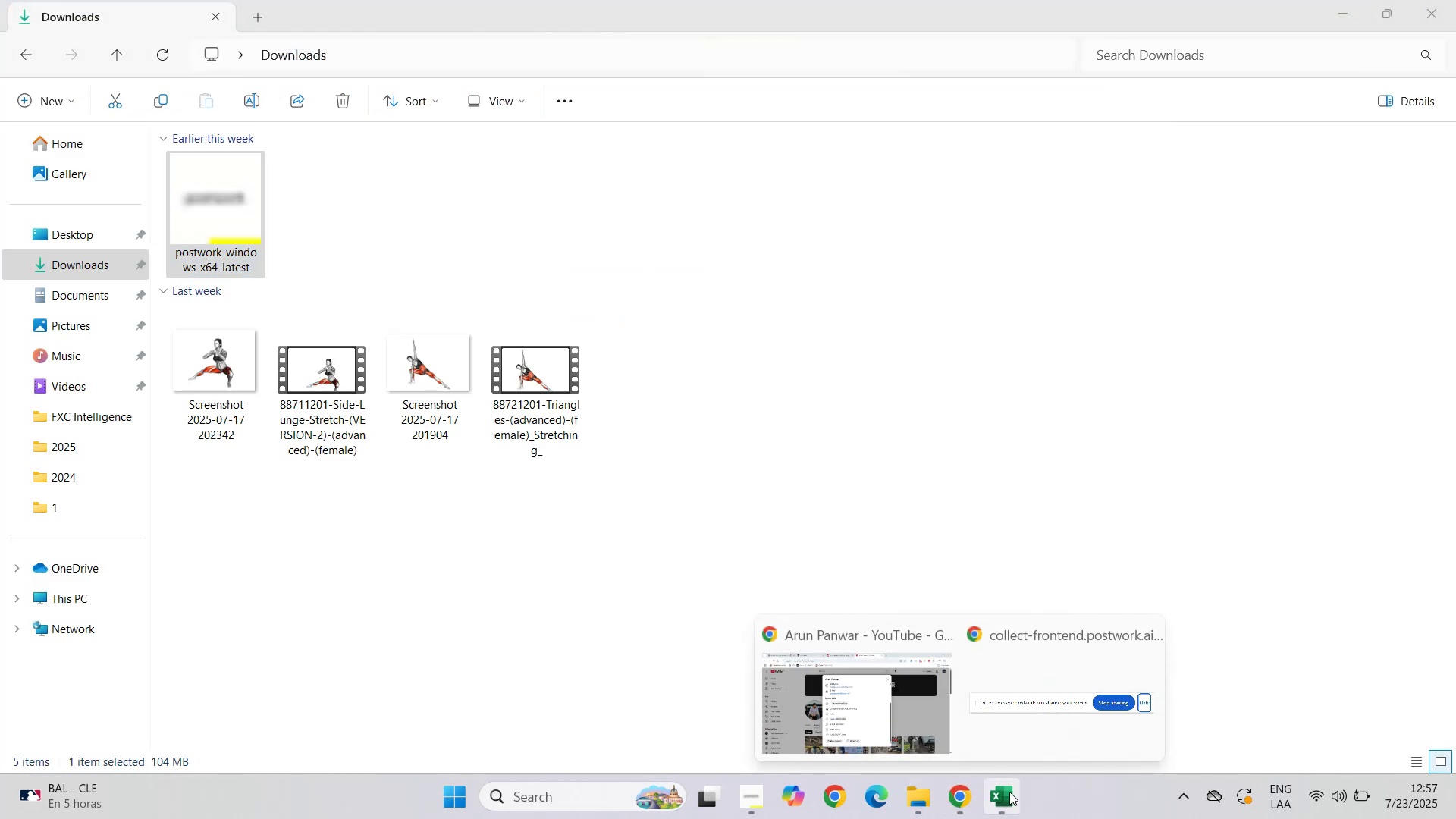 
left_click([998, 800])
 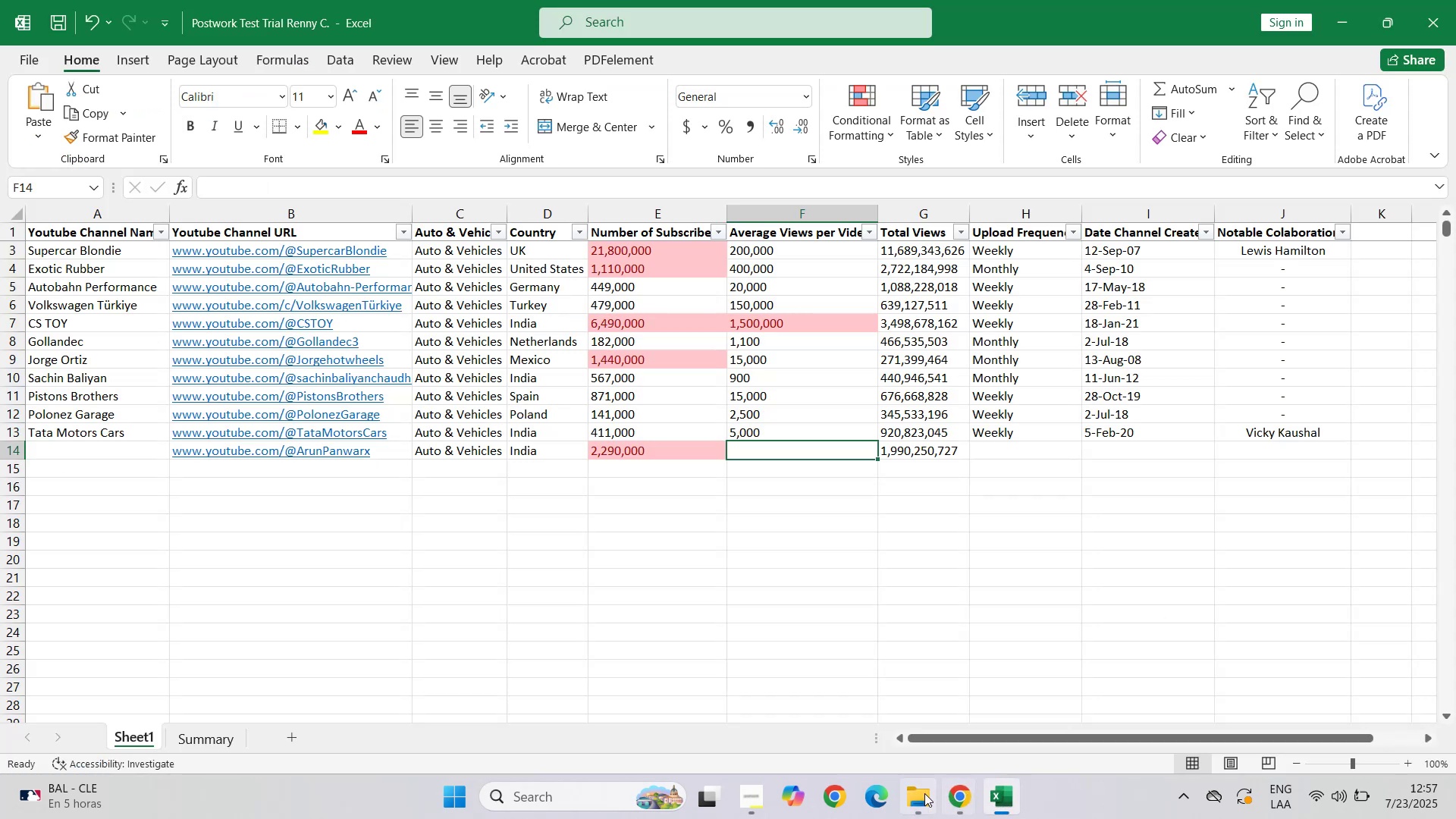 
left_click([920, 798])
 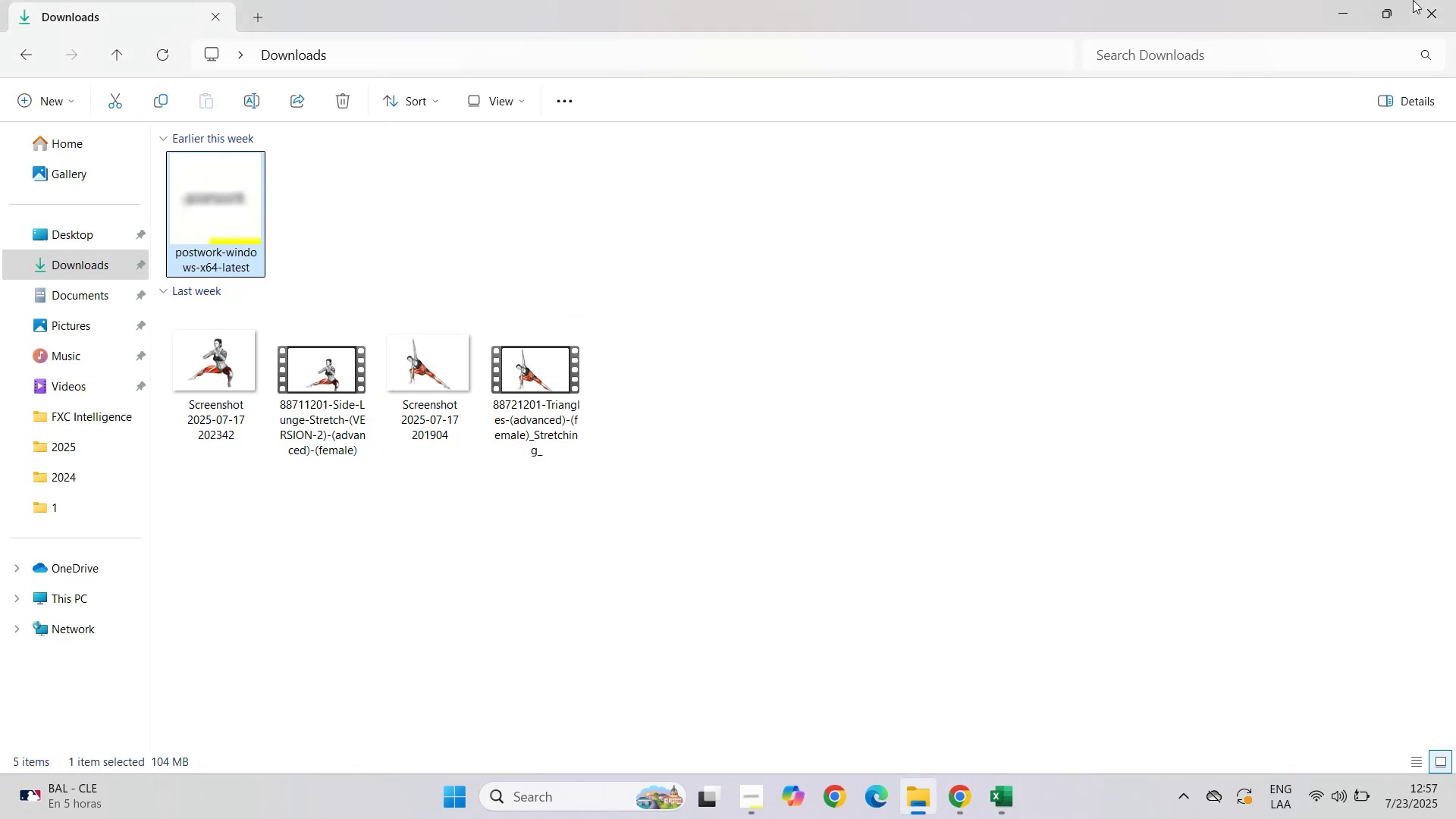 
left_click([1432, 15])
 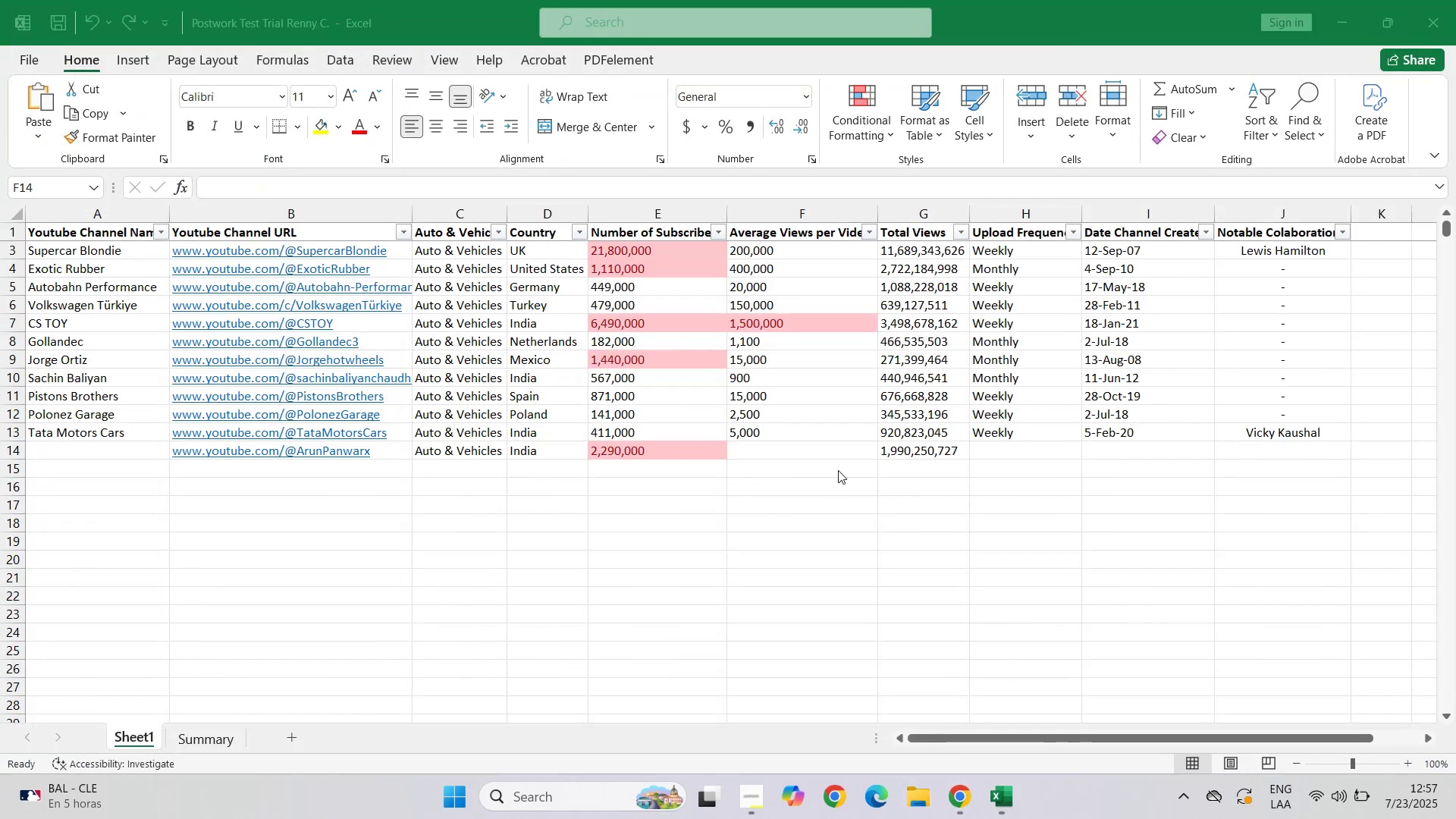 
double_click([1119, 449])
 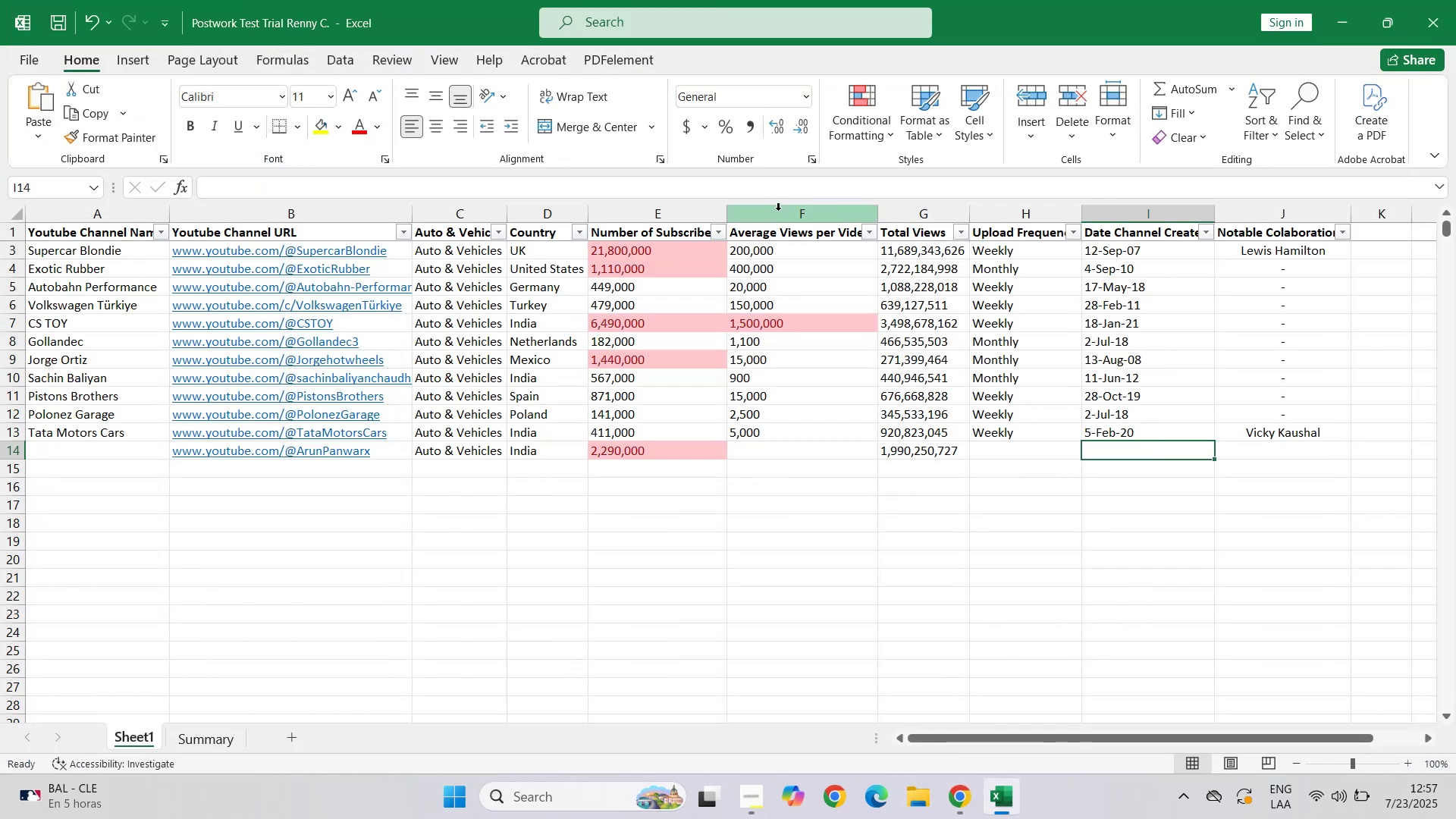 
left_click([777, 191])
 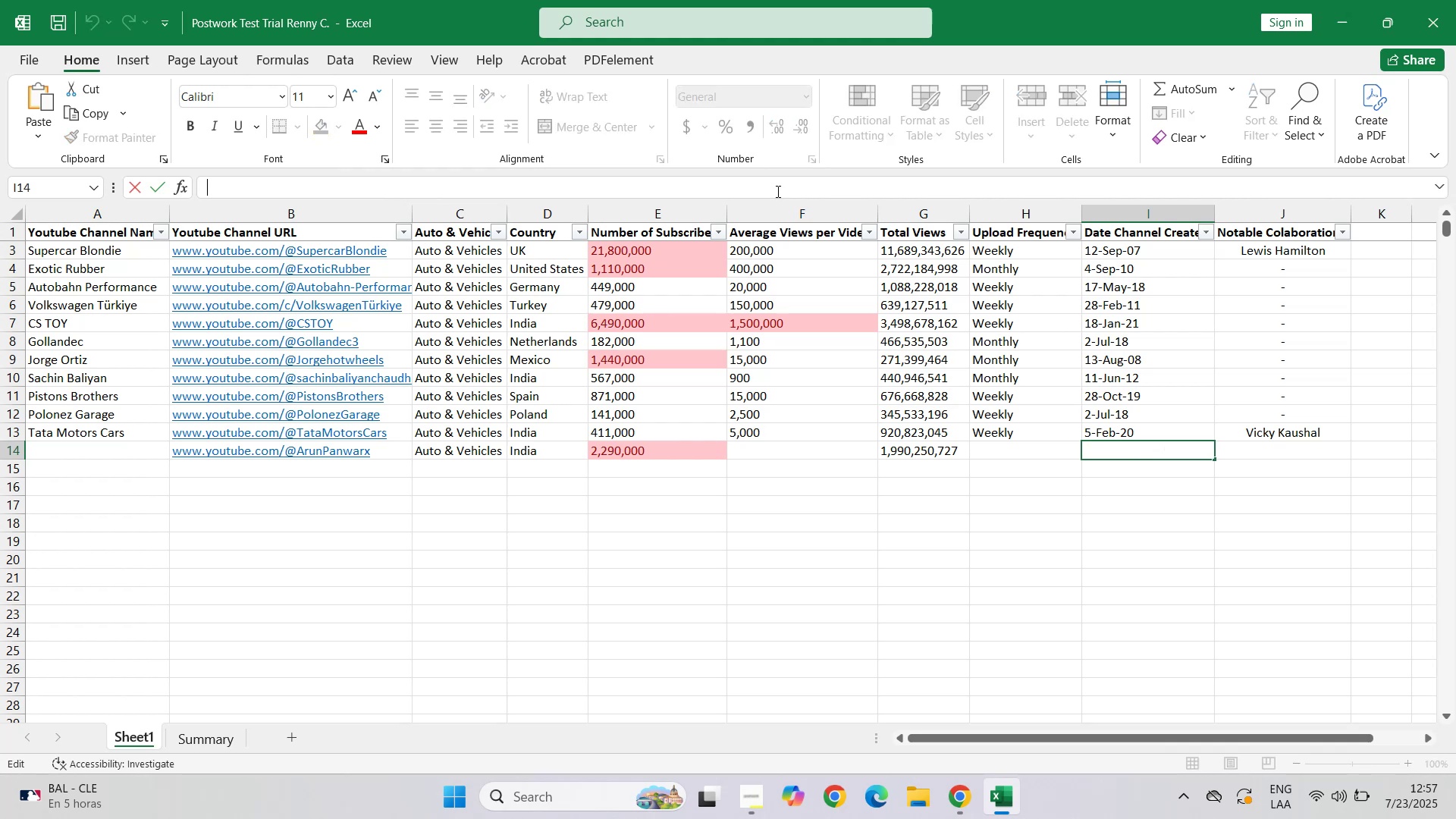 
key(Control+ControlLeft)
 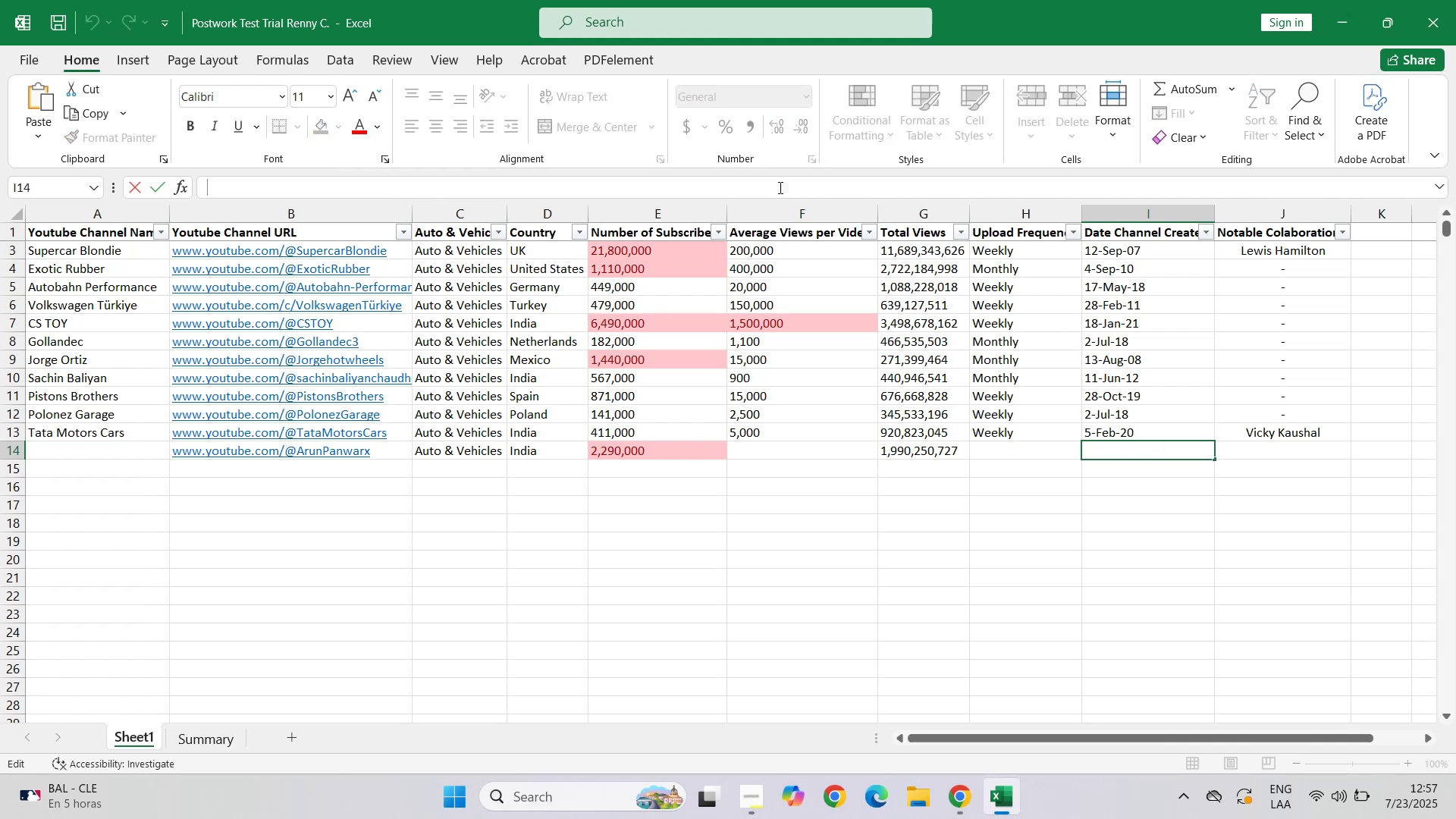 
key(Control+V)
 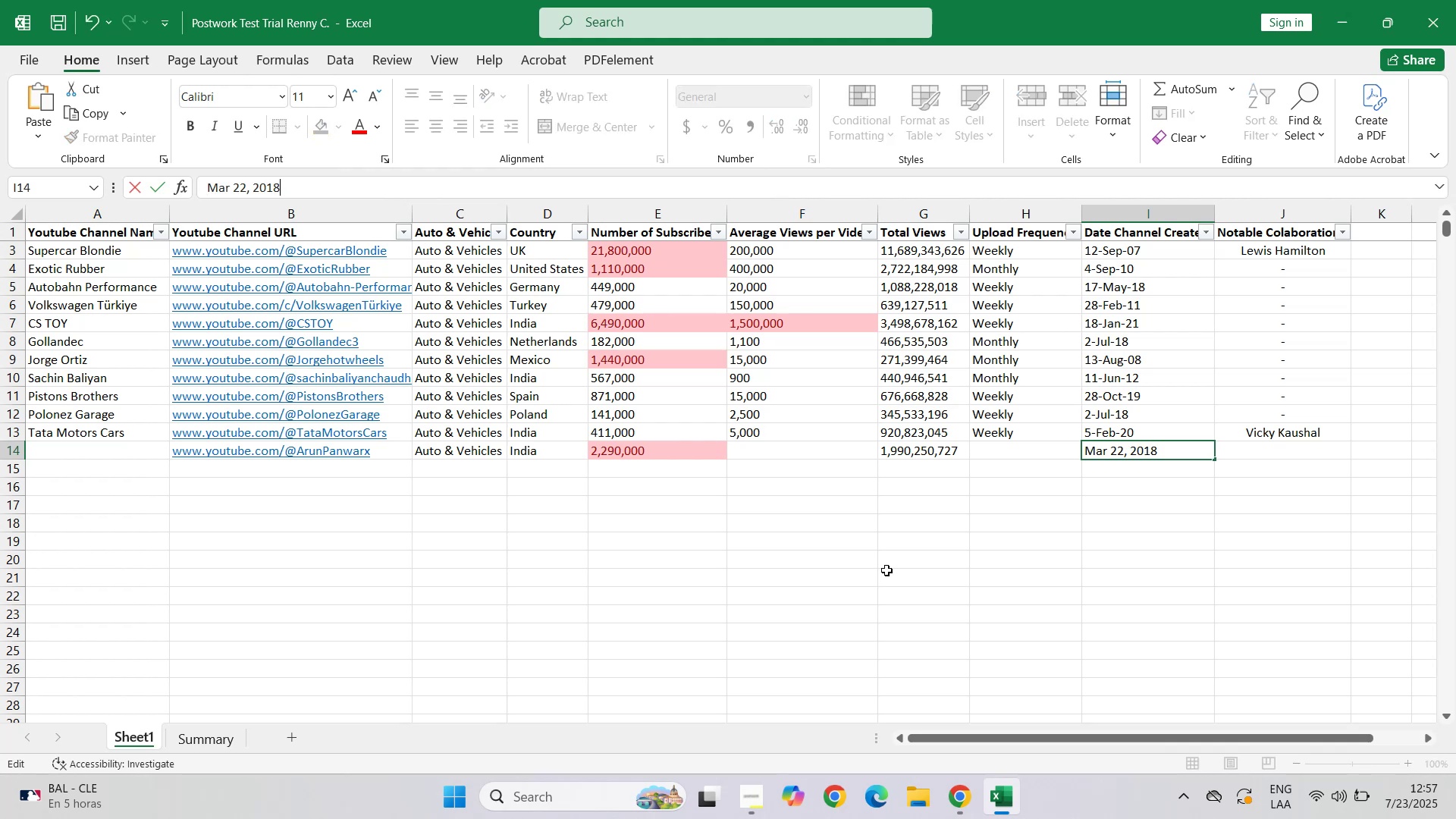 
left_click([886, 570])
 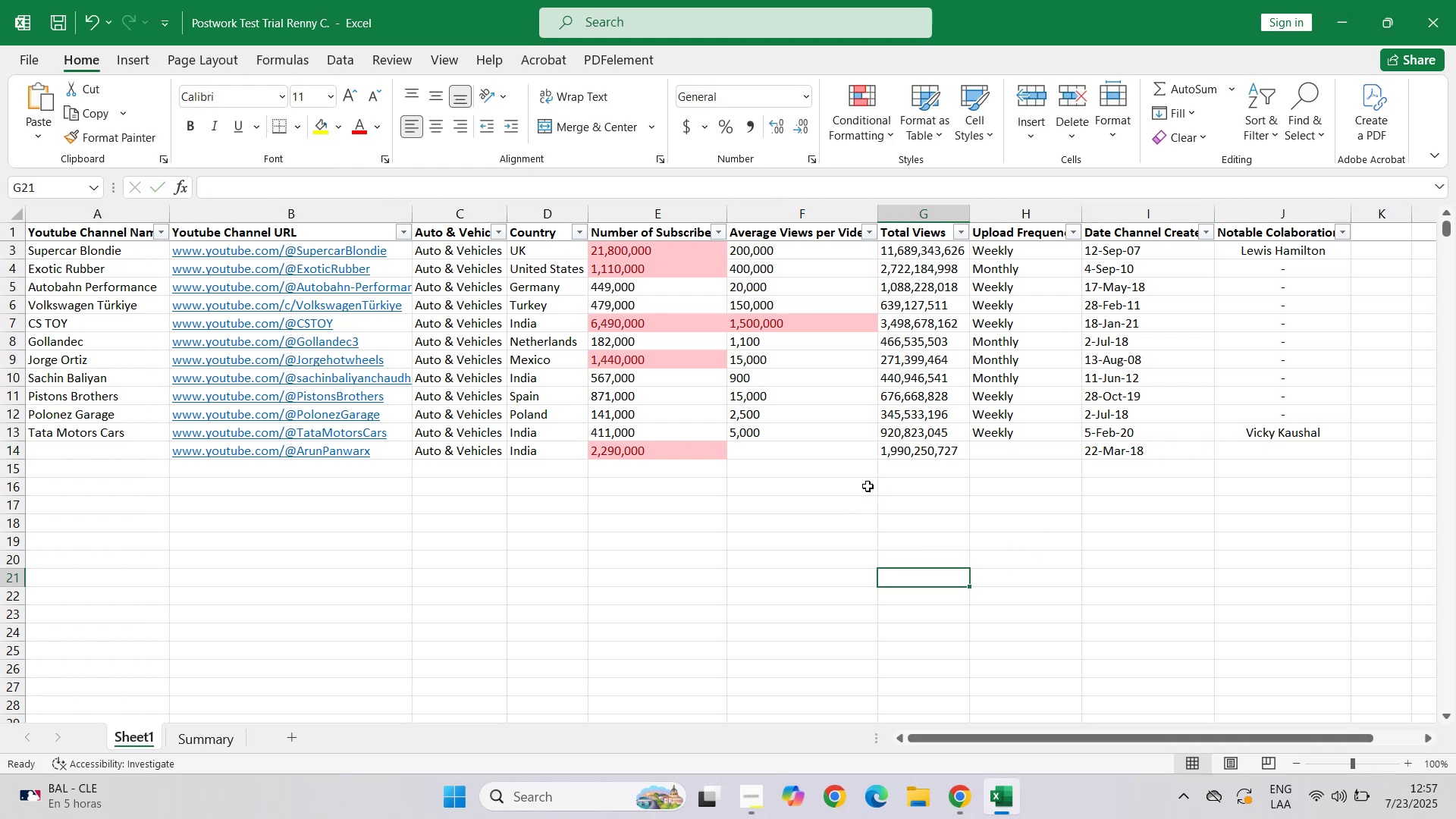 
left_click([955, 802])
 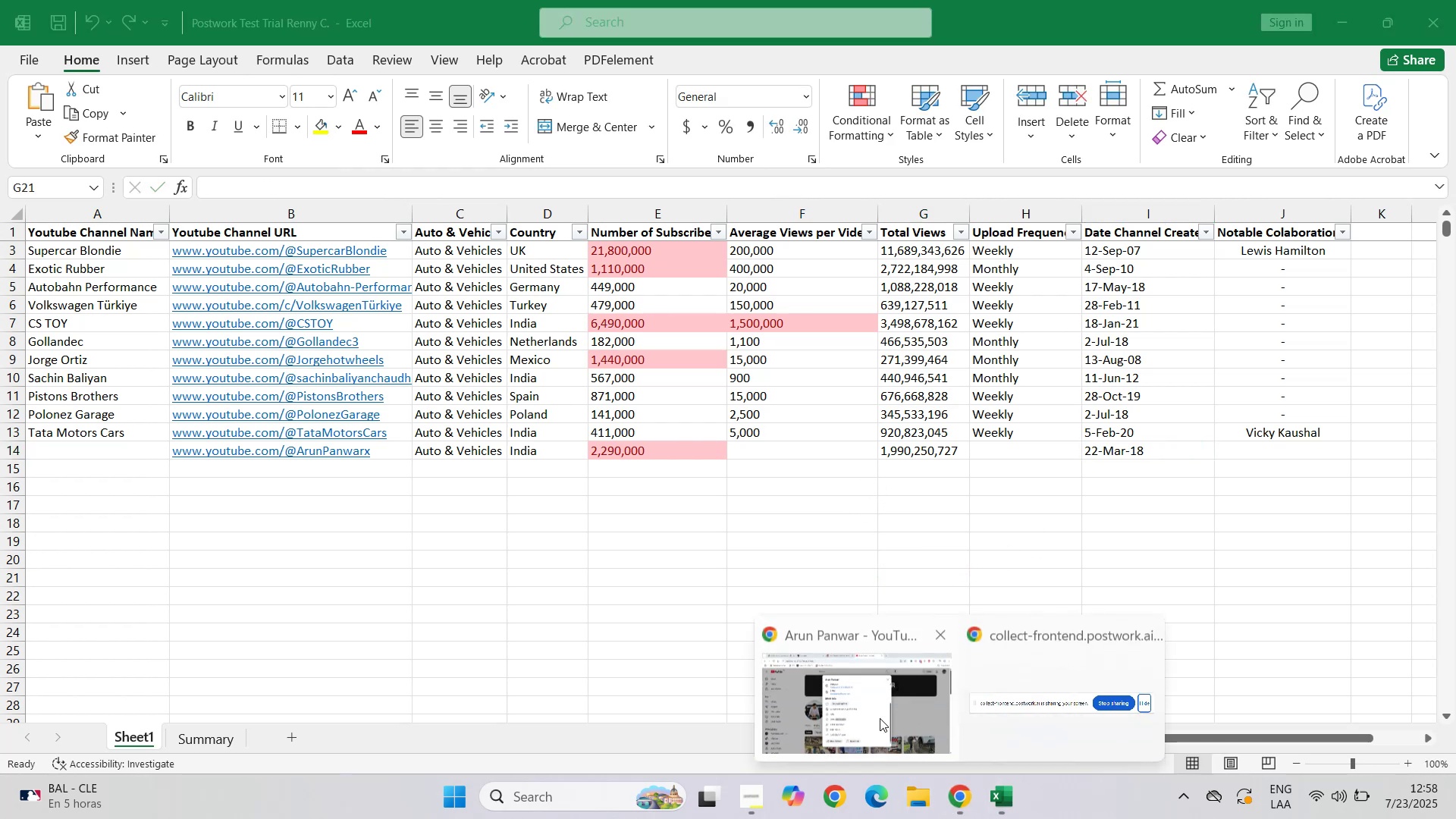 
double_click([880, 718])
 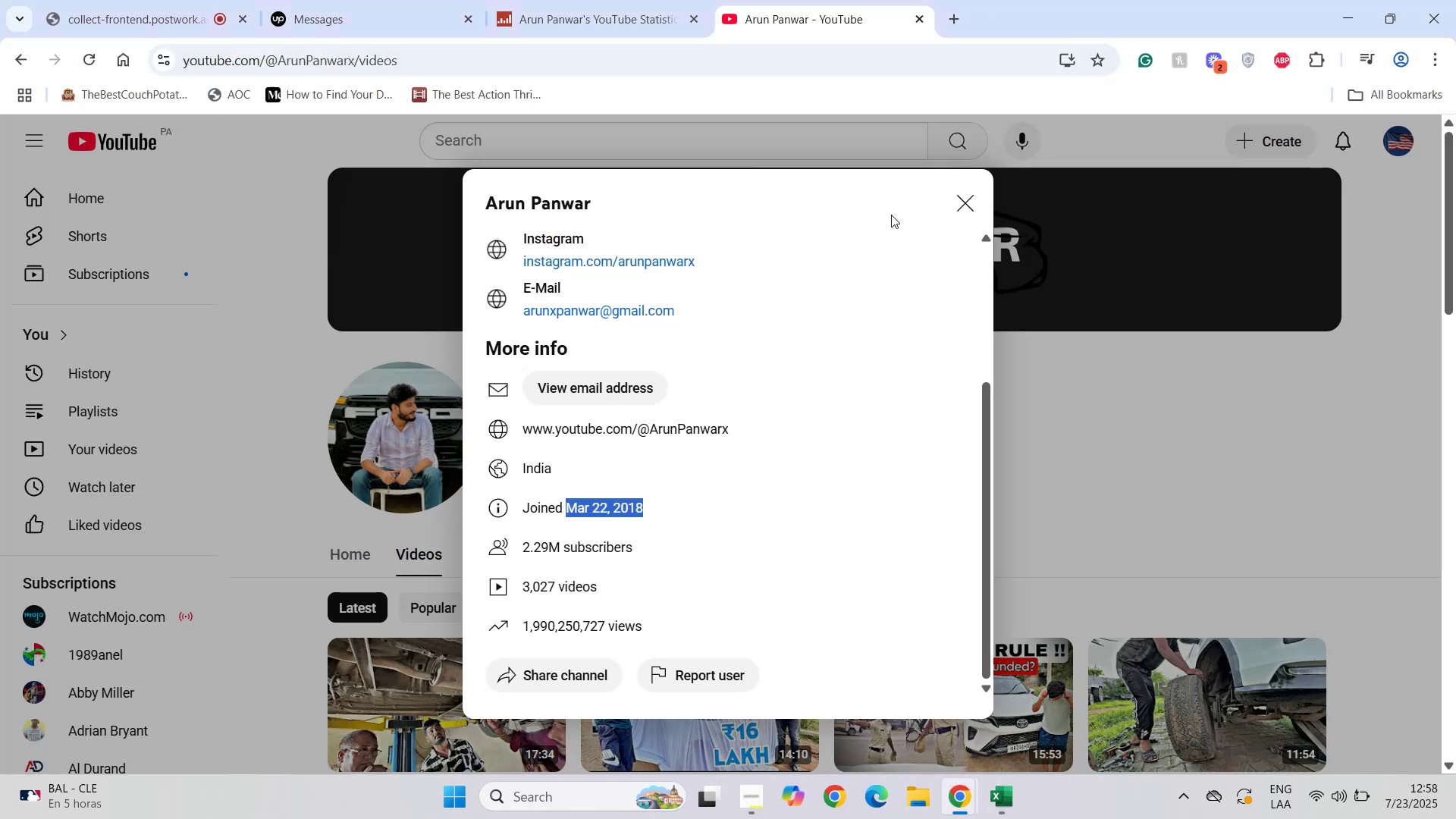 
left_click([960, 208])
 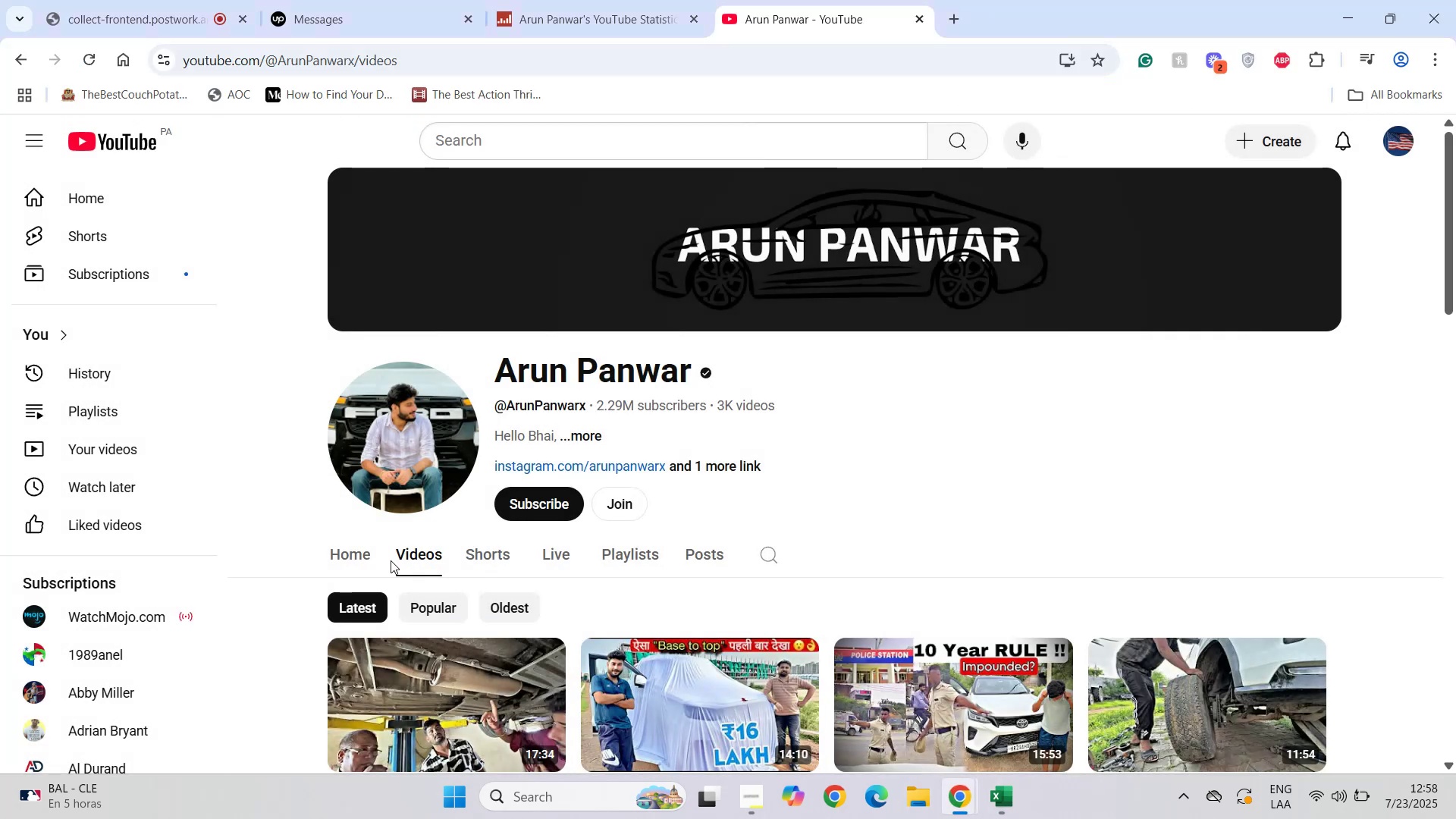 
left_click([413, 560])
 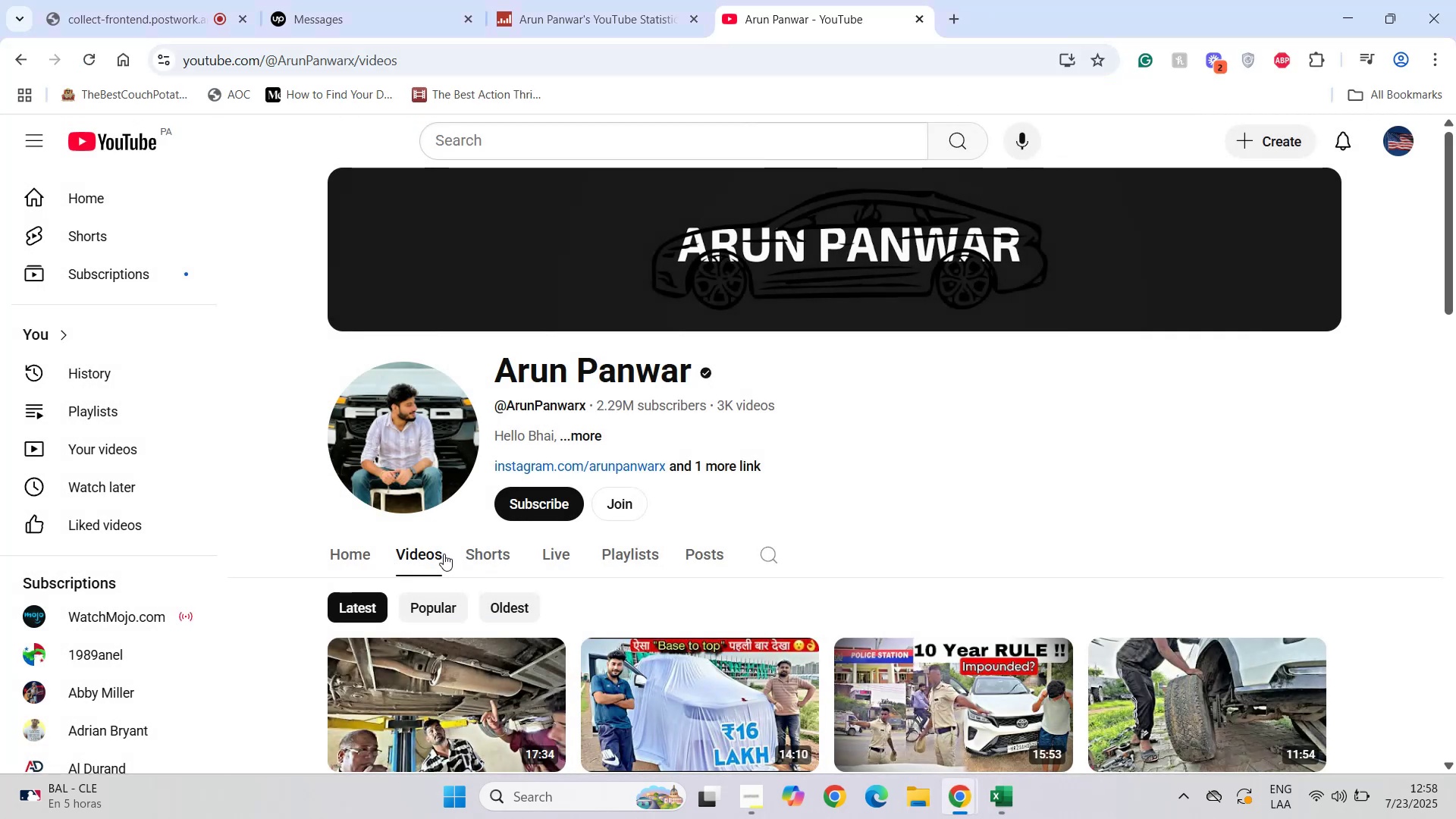 
scroll: coordinate [937, 571], scroll_direction: down, amount: 11.0
 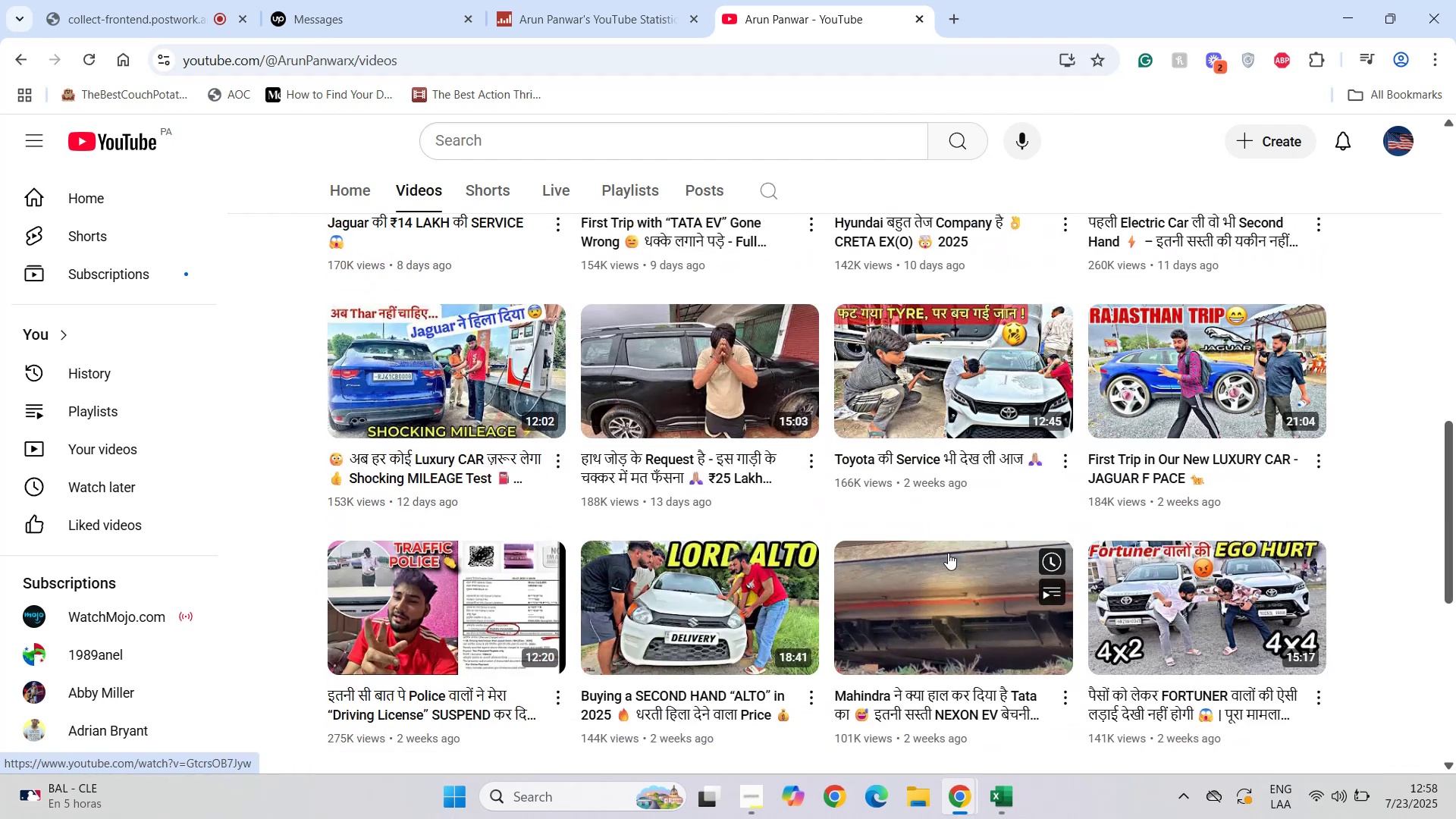 
wait(5.15)
 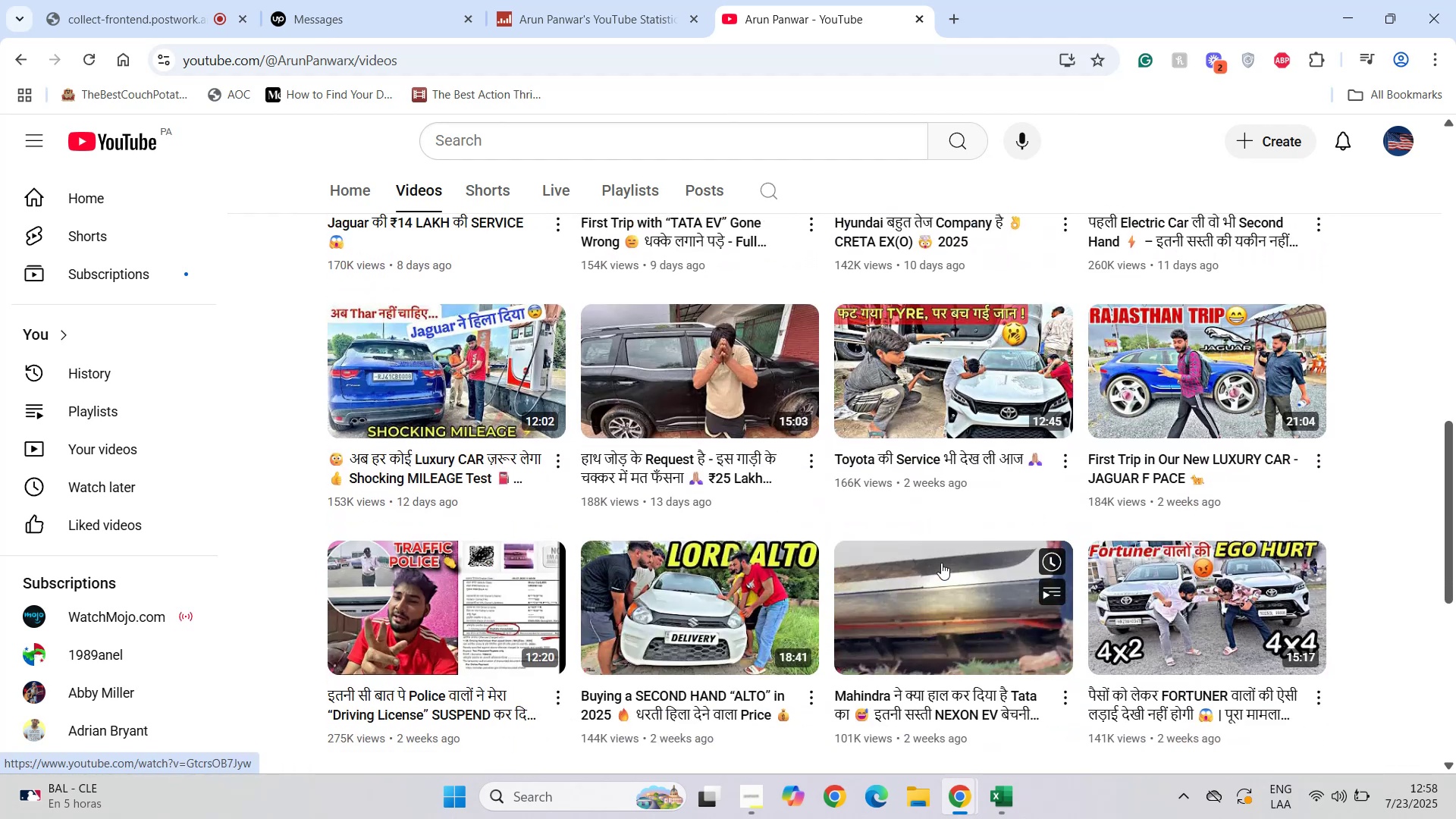 
scroll: coordinate [1015, 542], scroll_direction: down, amount: 8.0
 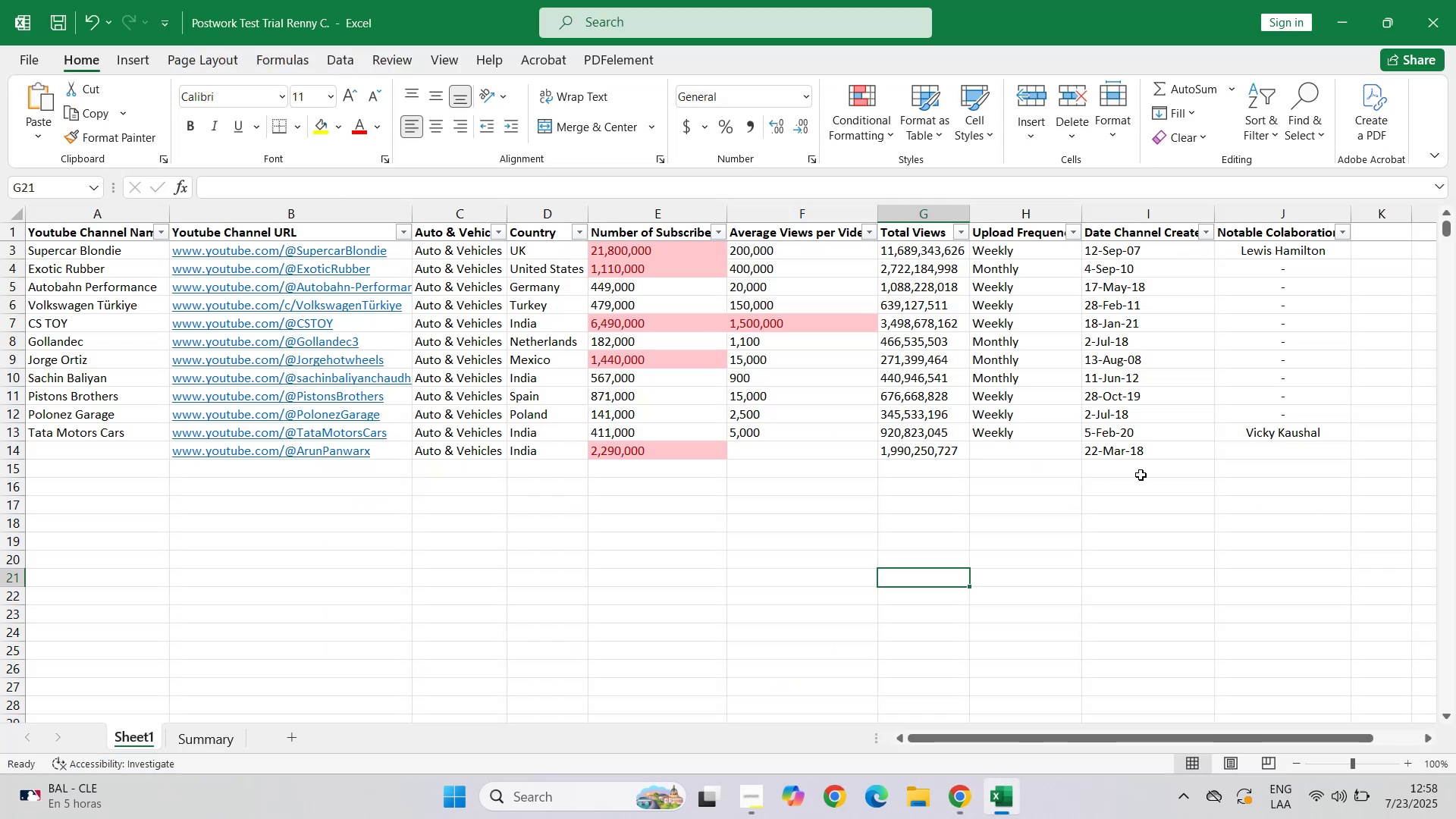 
left_click([1033, 457])
 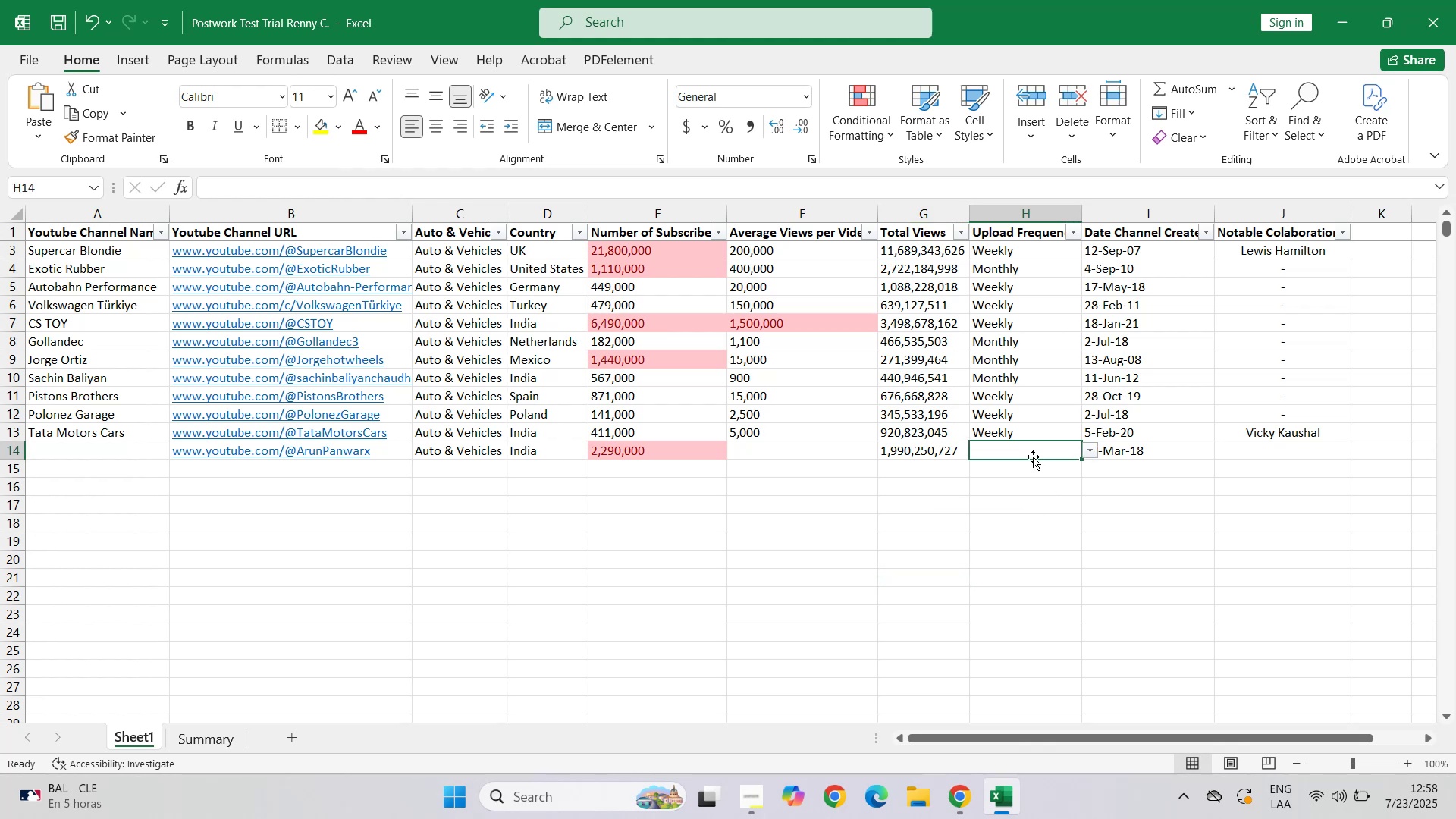 
key(CapsLock)
 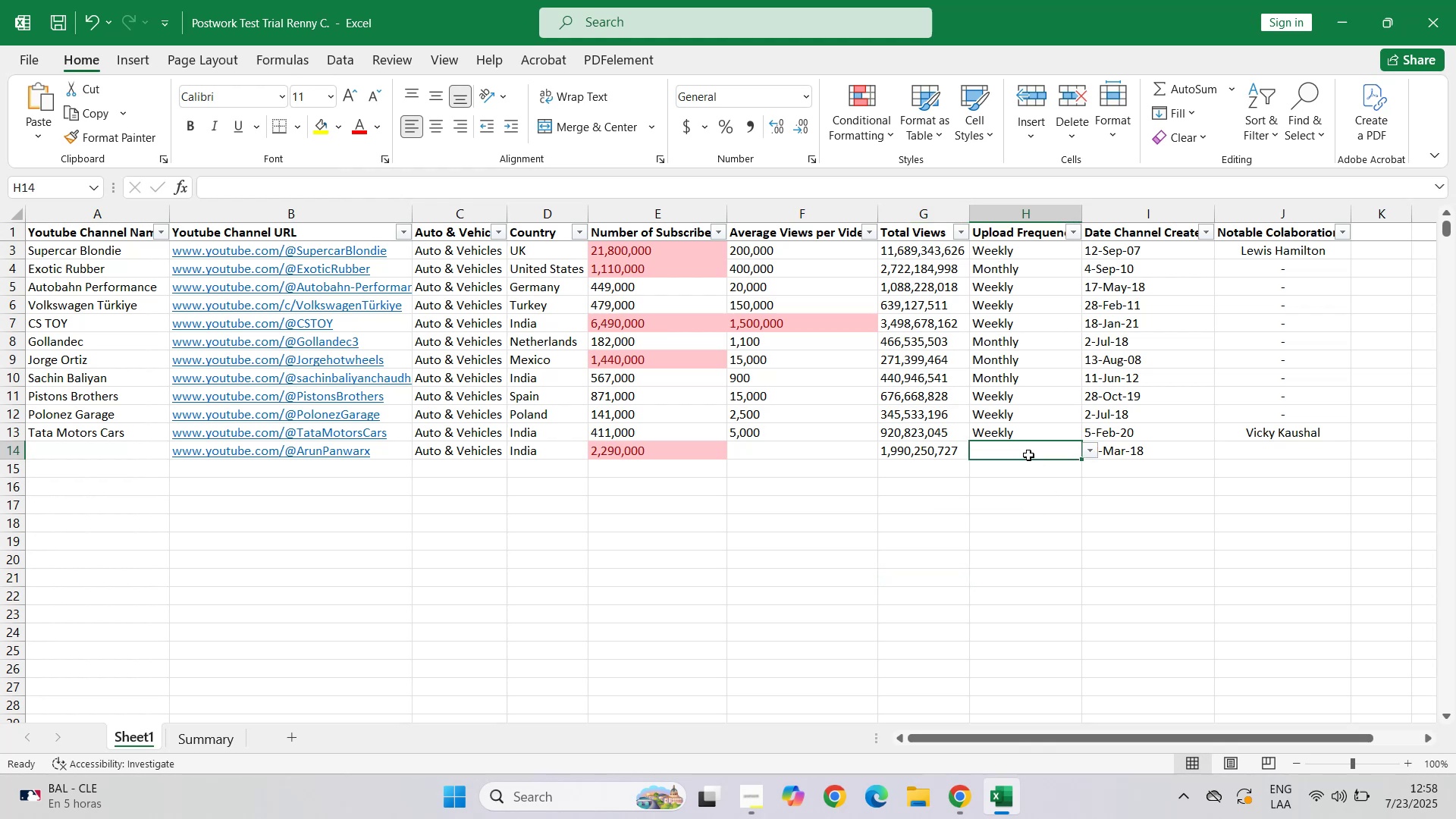 
key(D)
 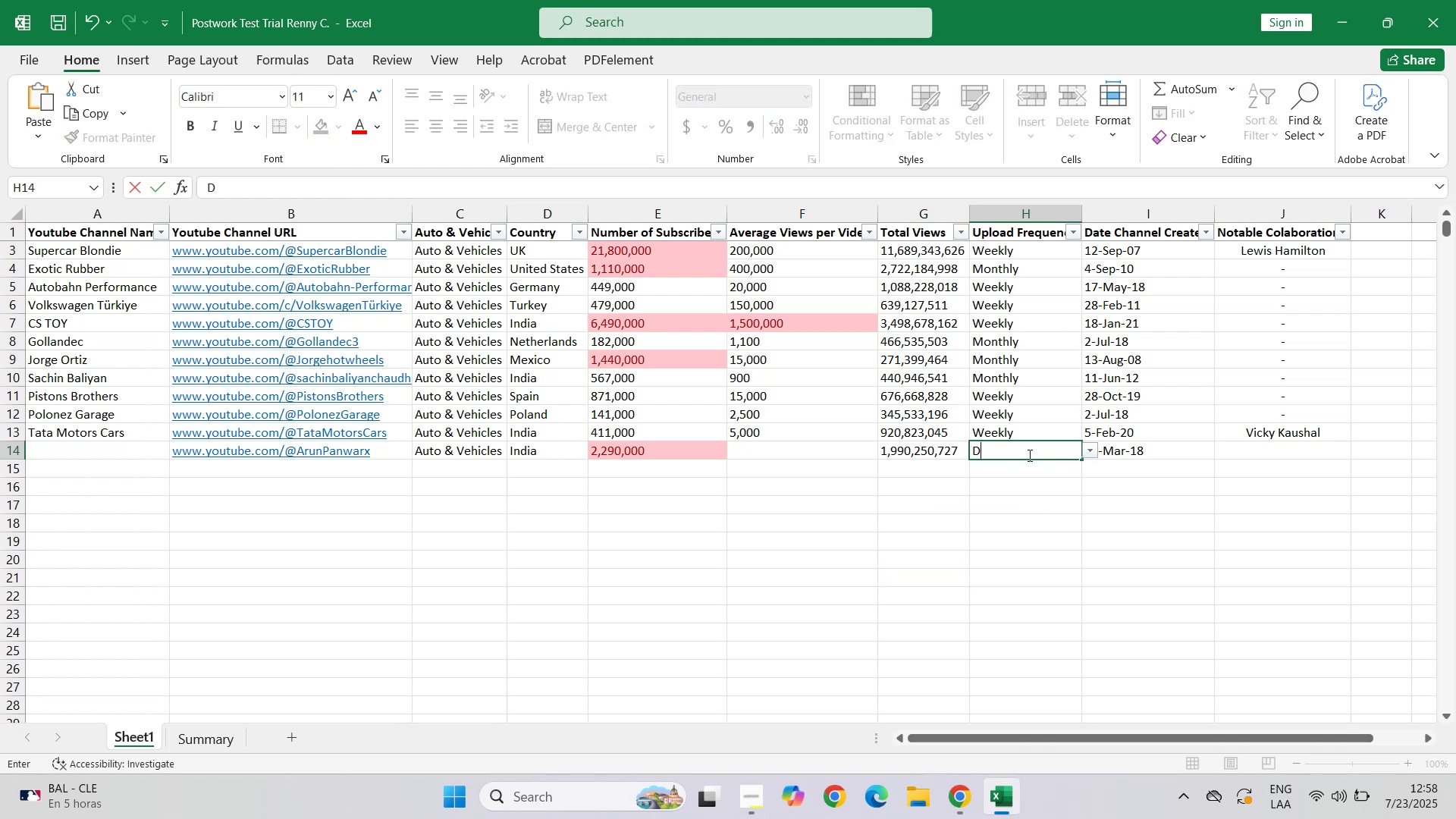 
key(CapsLock)
 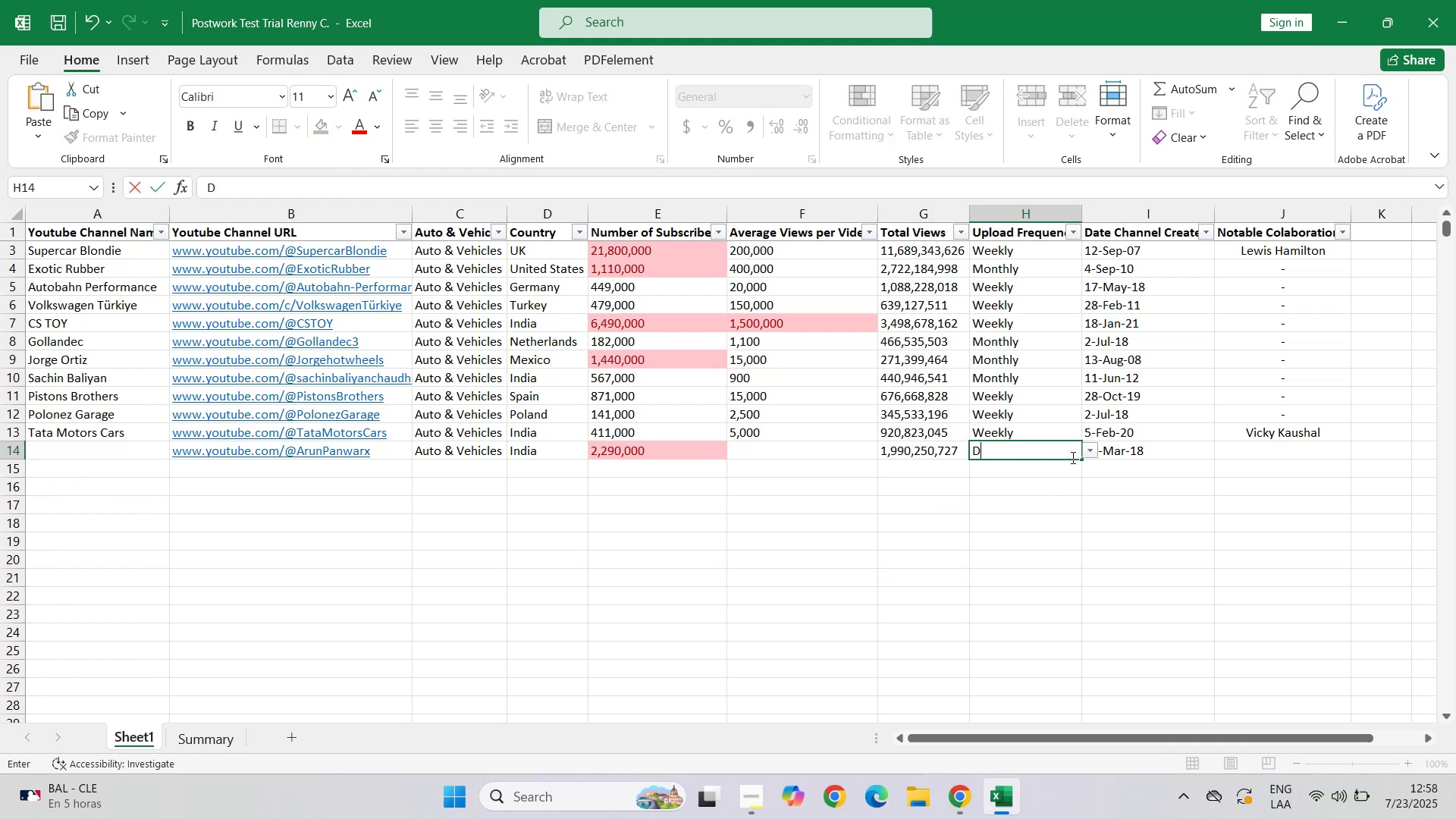 
key(Backspace)
 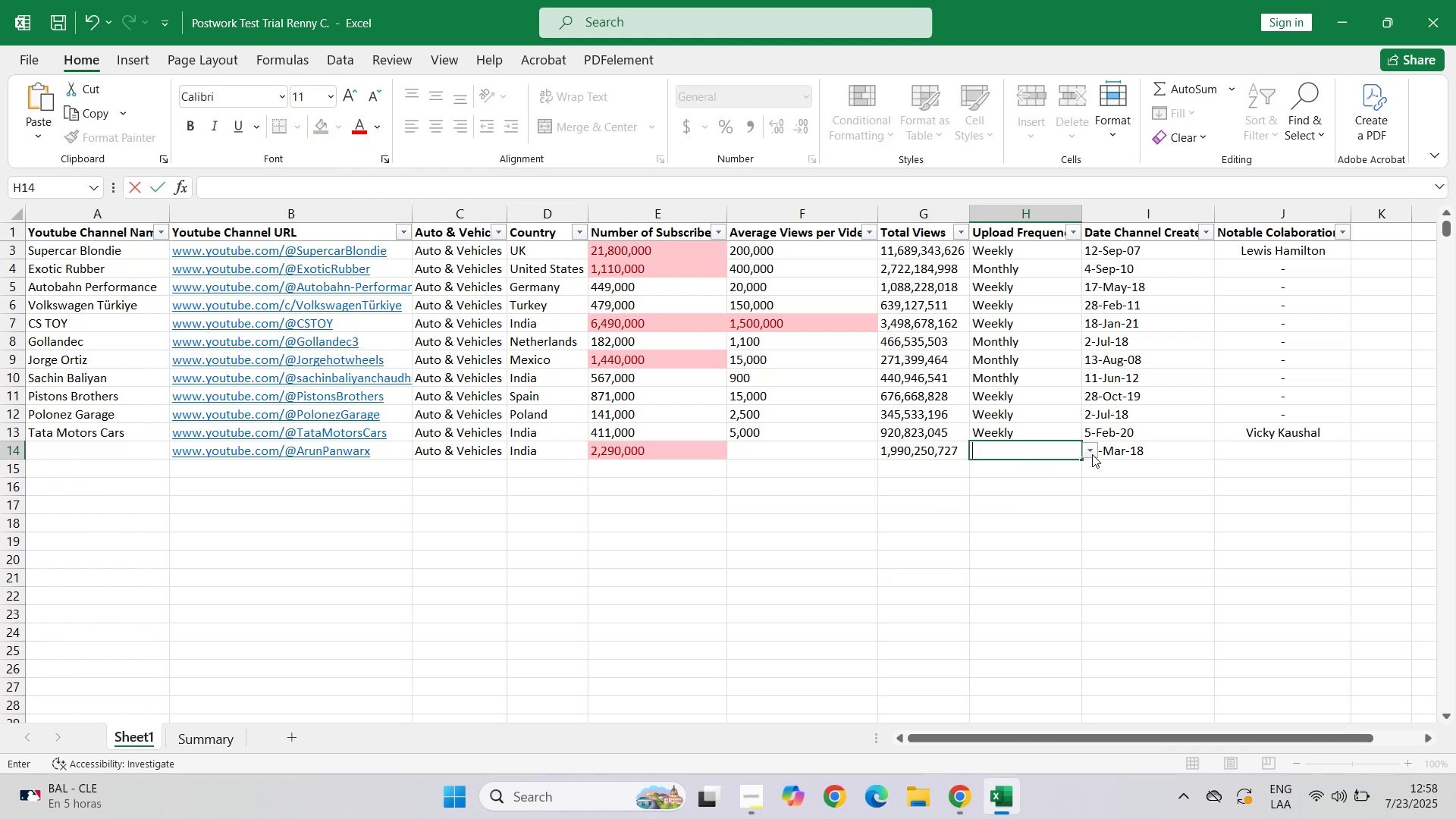 
left_click([1092, 454])
 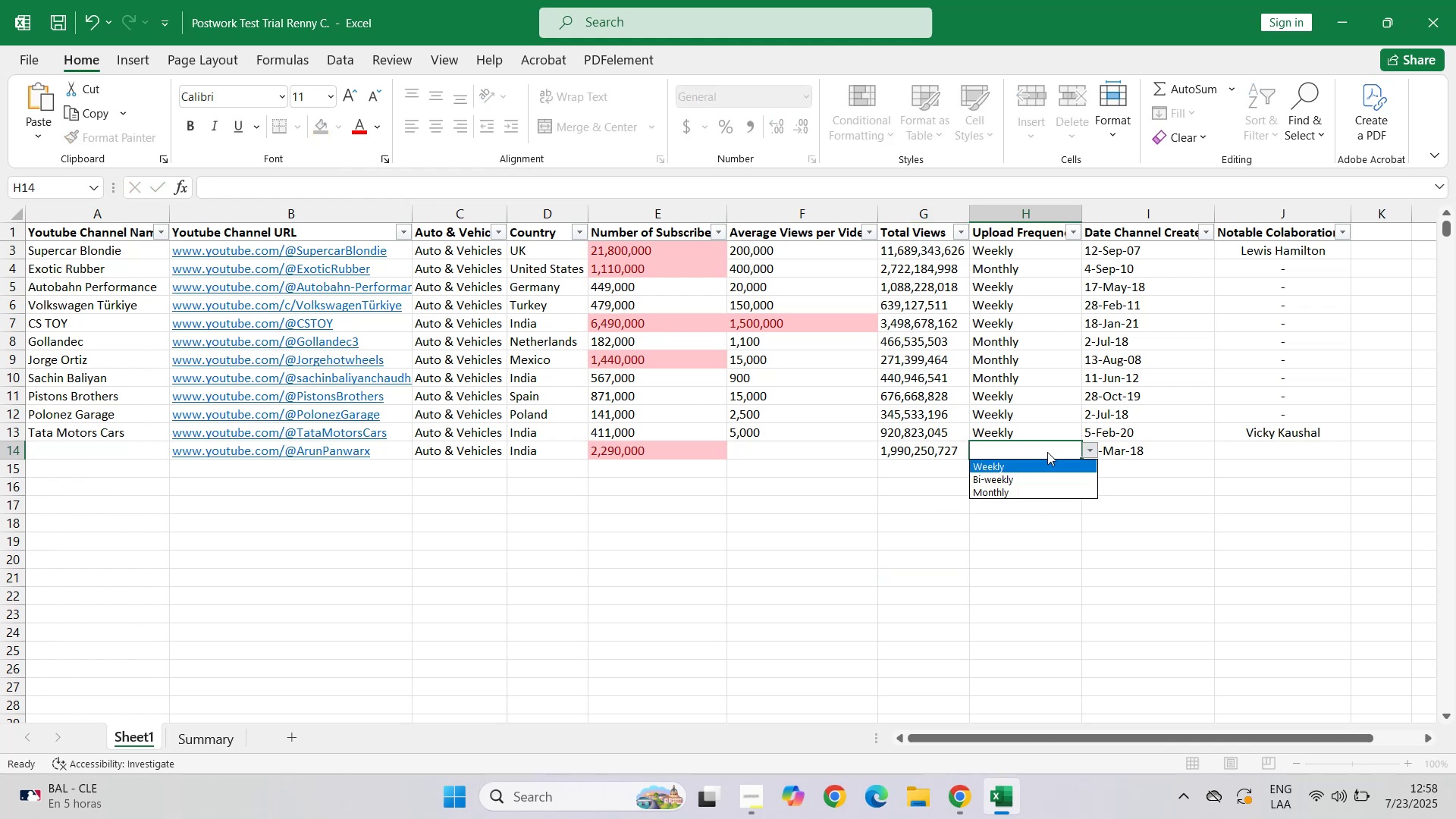 
left_click([1040, 445])
 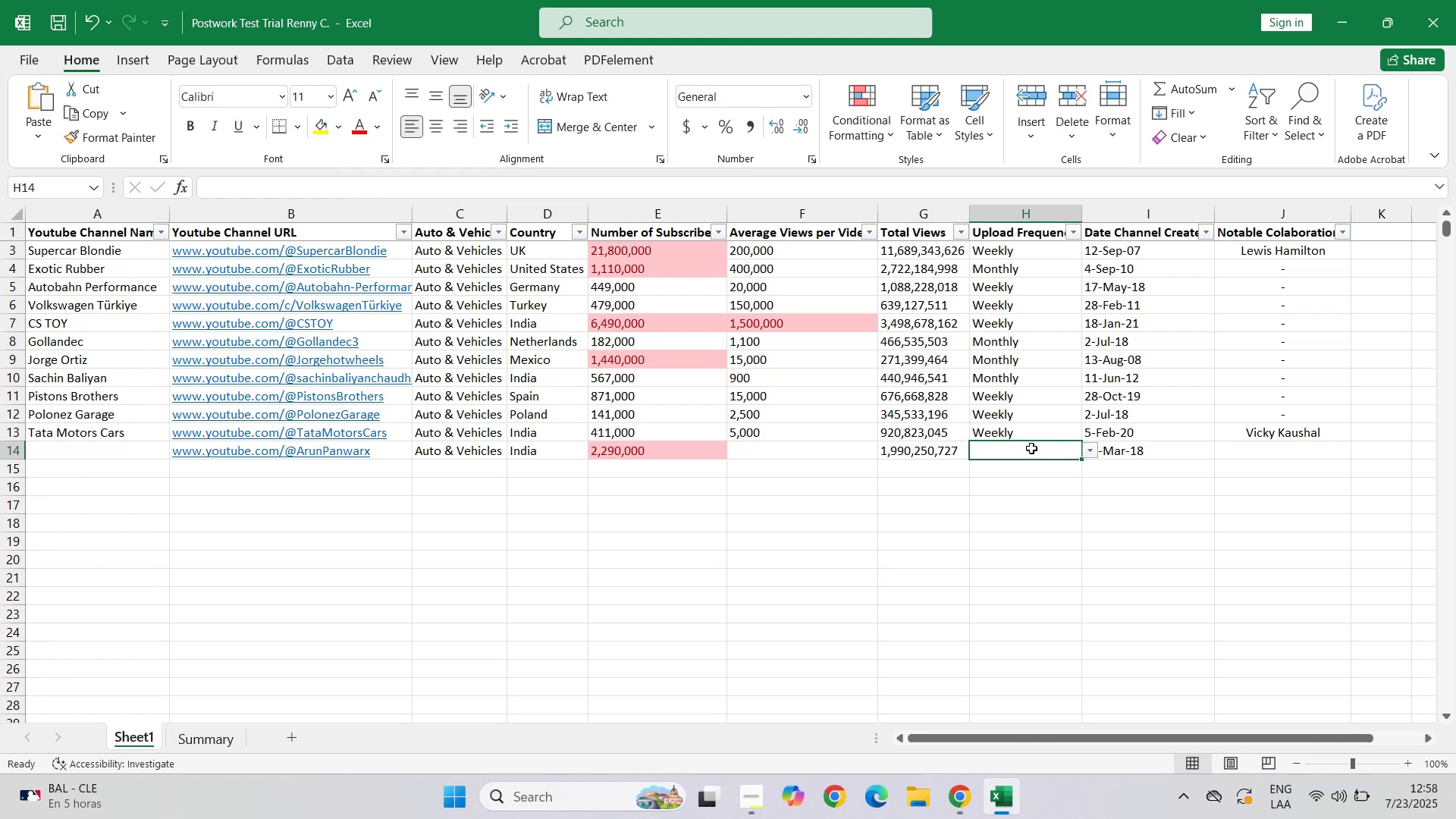 
left_click([1031, 450])
 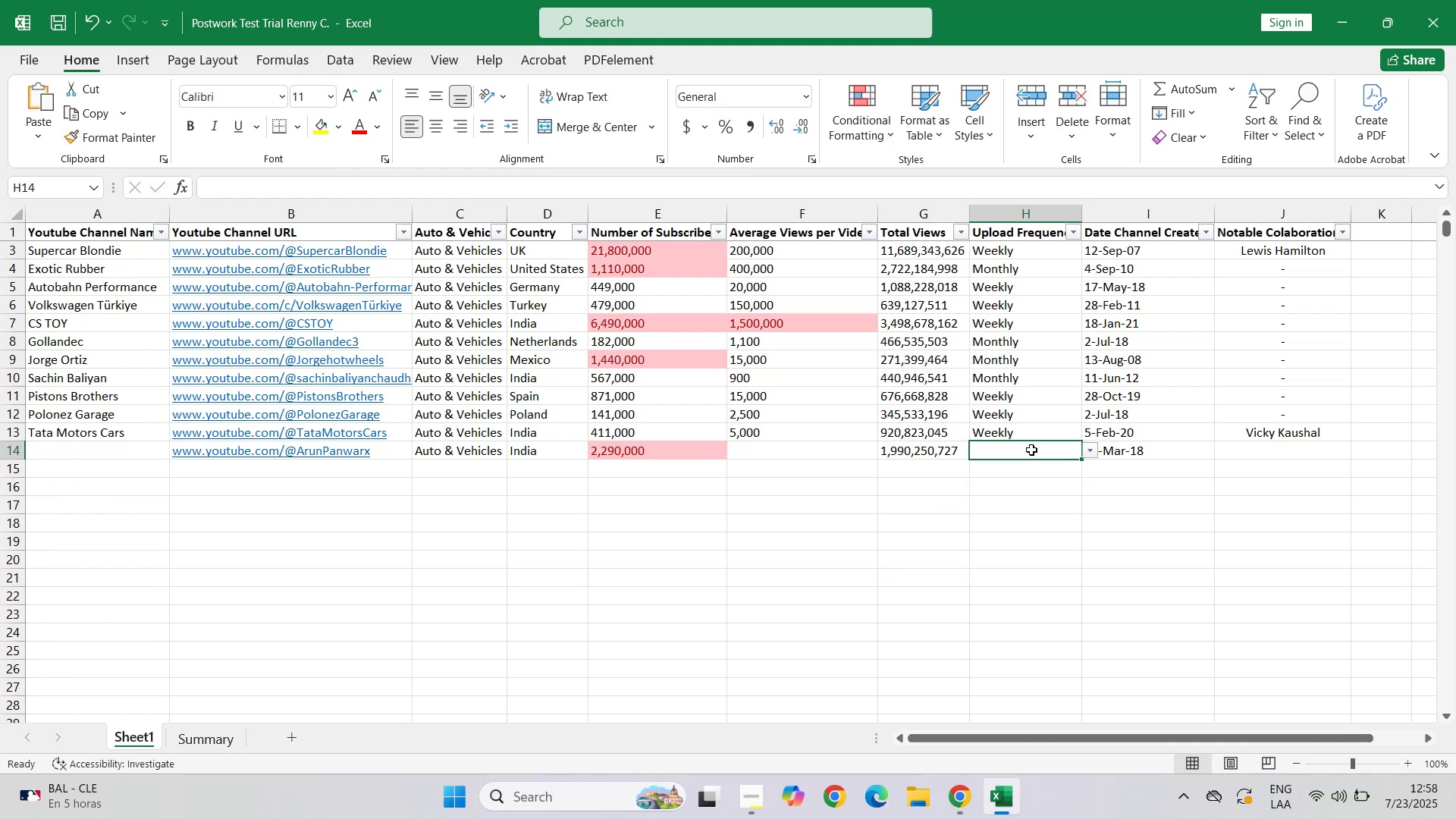 
type(Daily)
 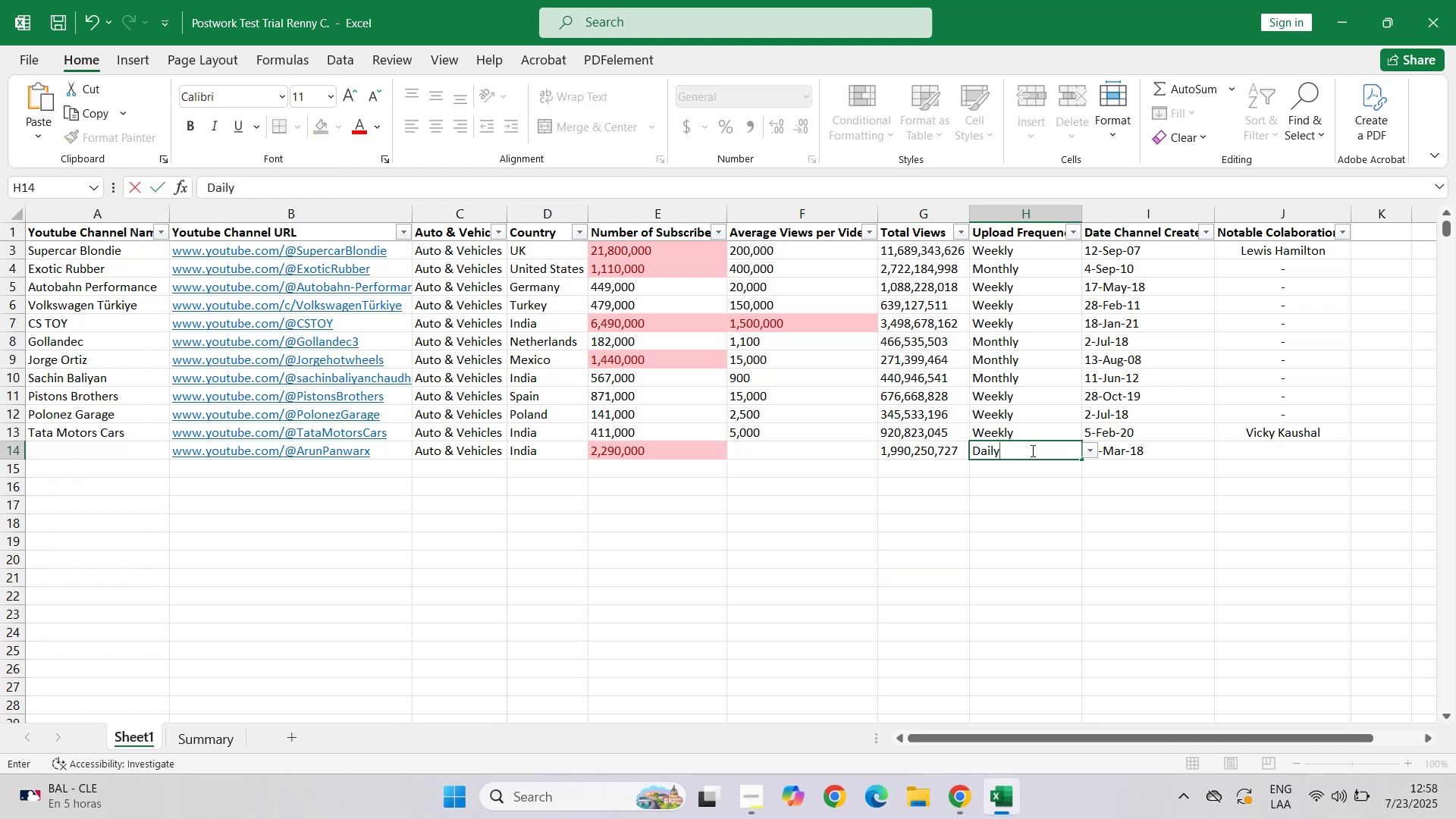 
left_click([1034, 494])
 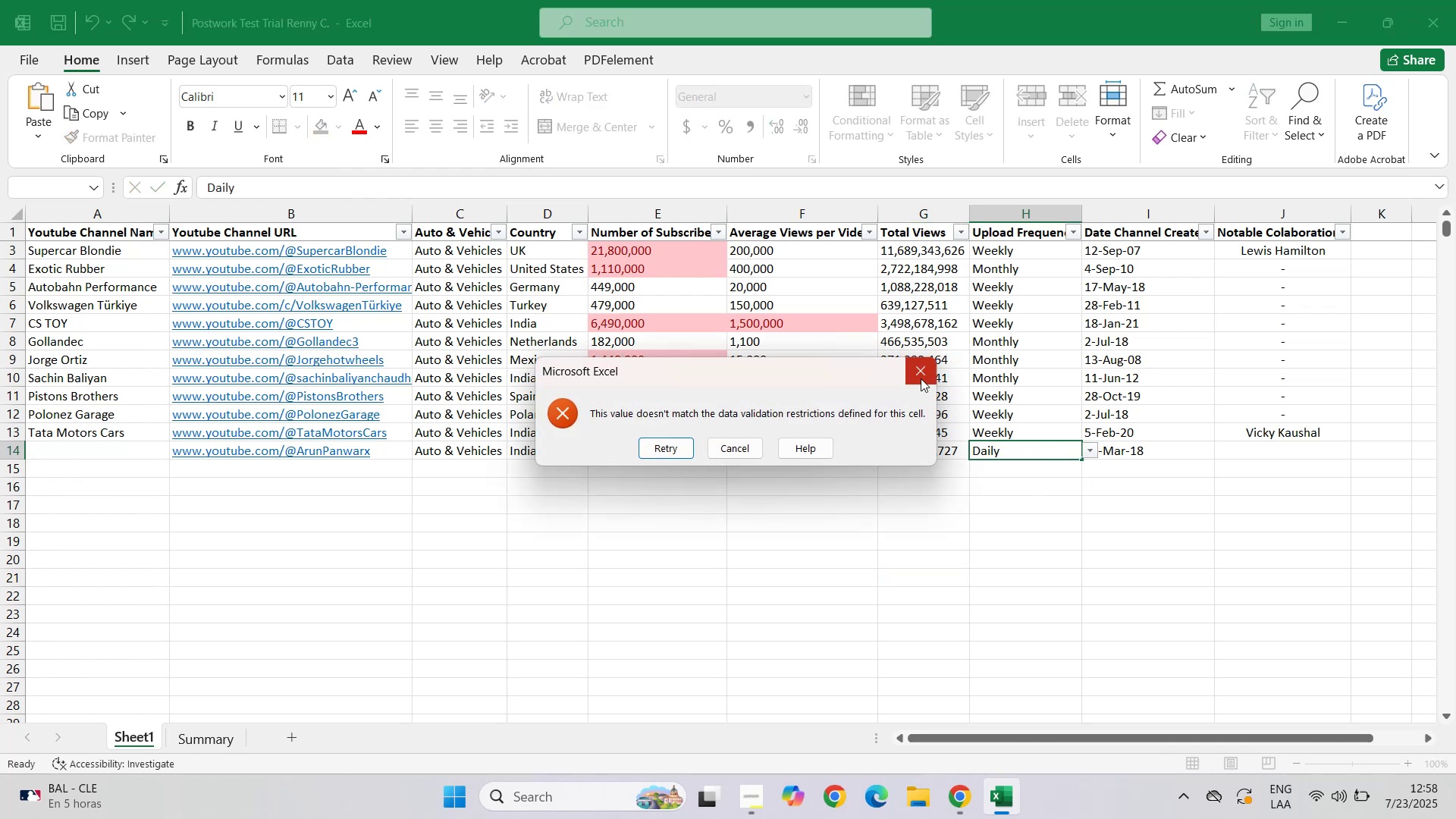 
left_click([921, 378])
 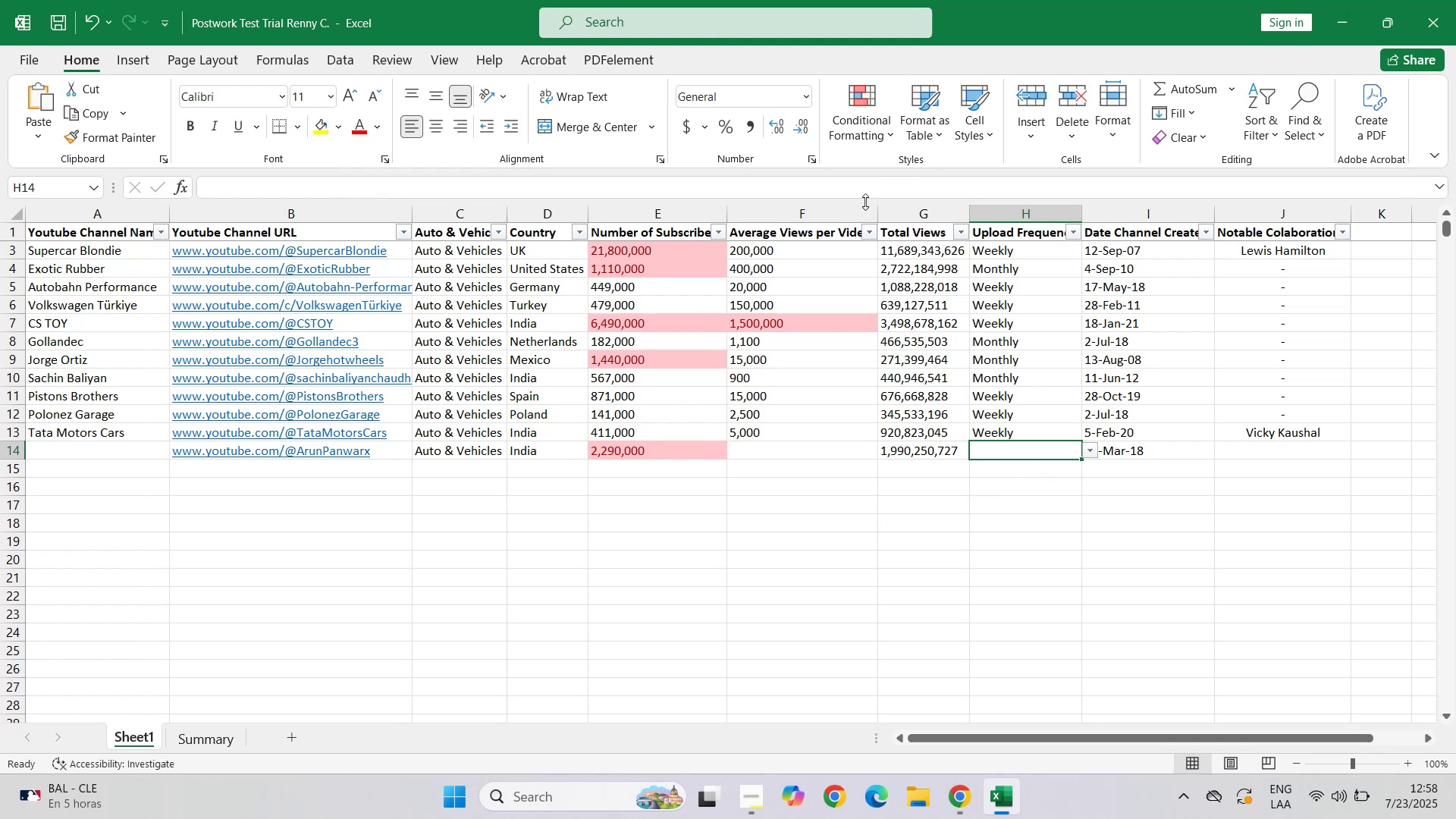 
left_click([331, 67])
 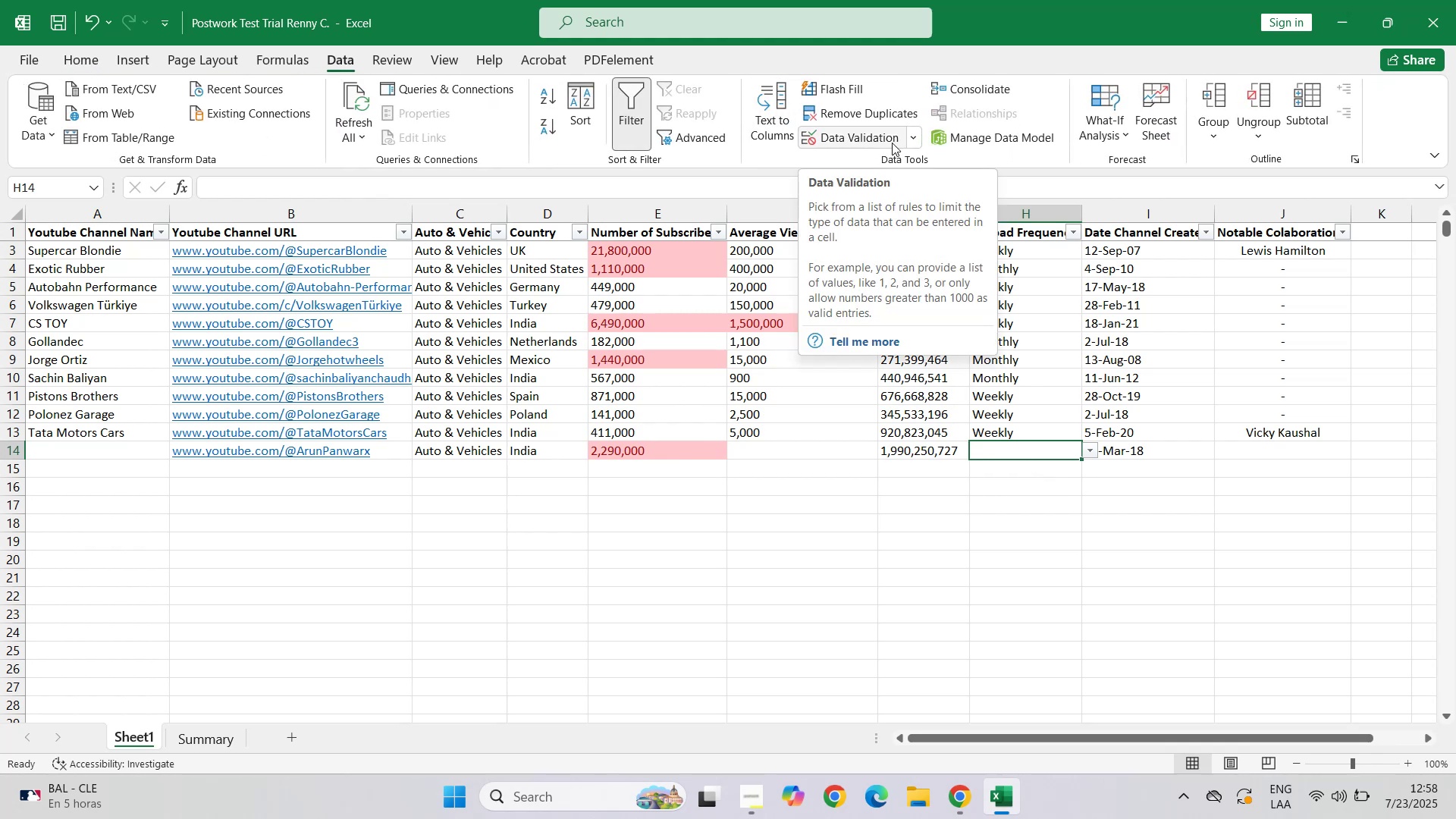 
left_click([892, 143])
 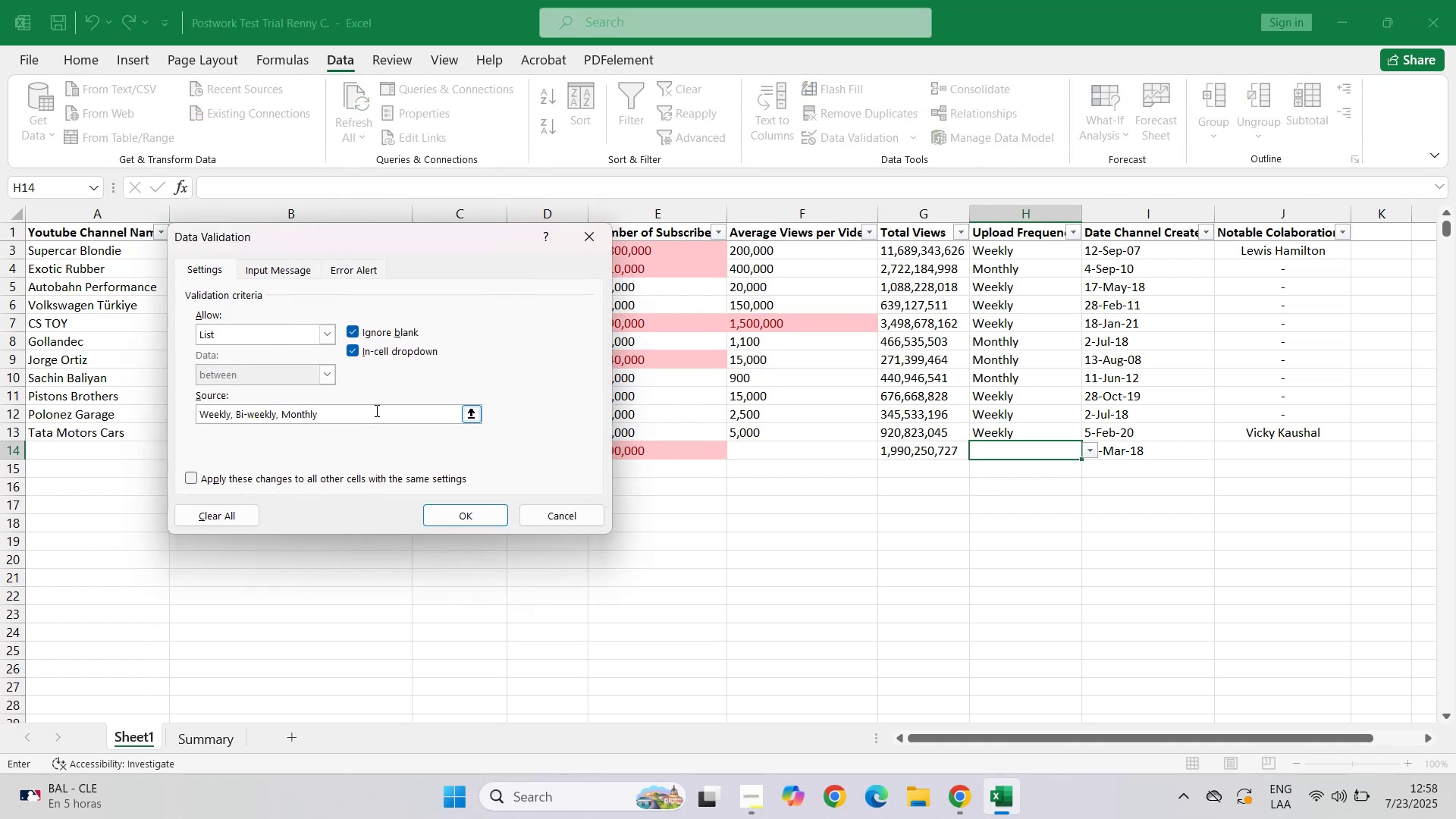 
left_click([603, 246])
 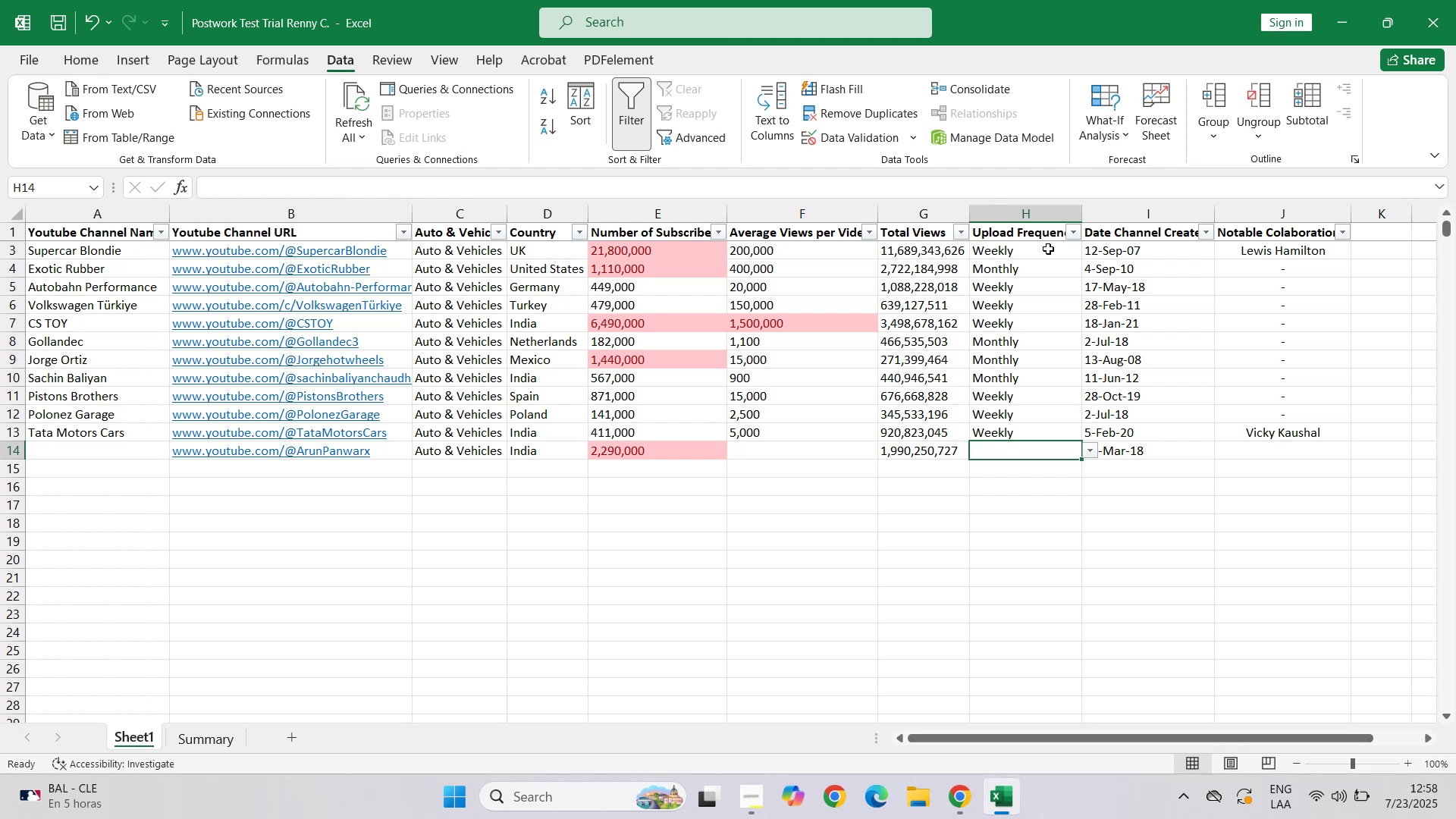 
left_click_drag(start_coordinate=[1037, 256], to_coordinate=[1035, 401])
 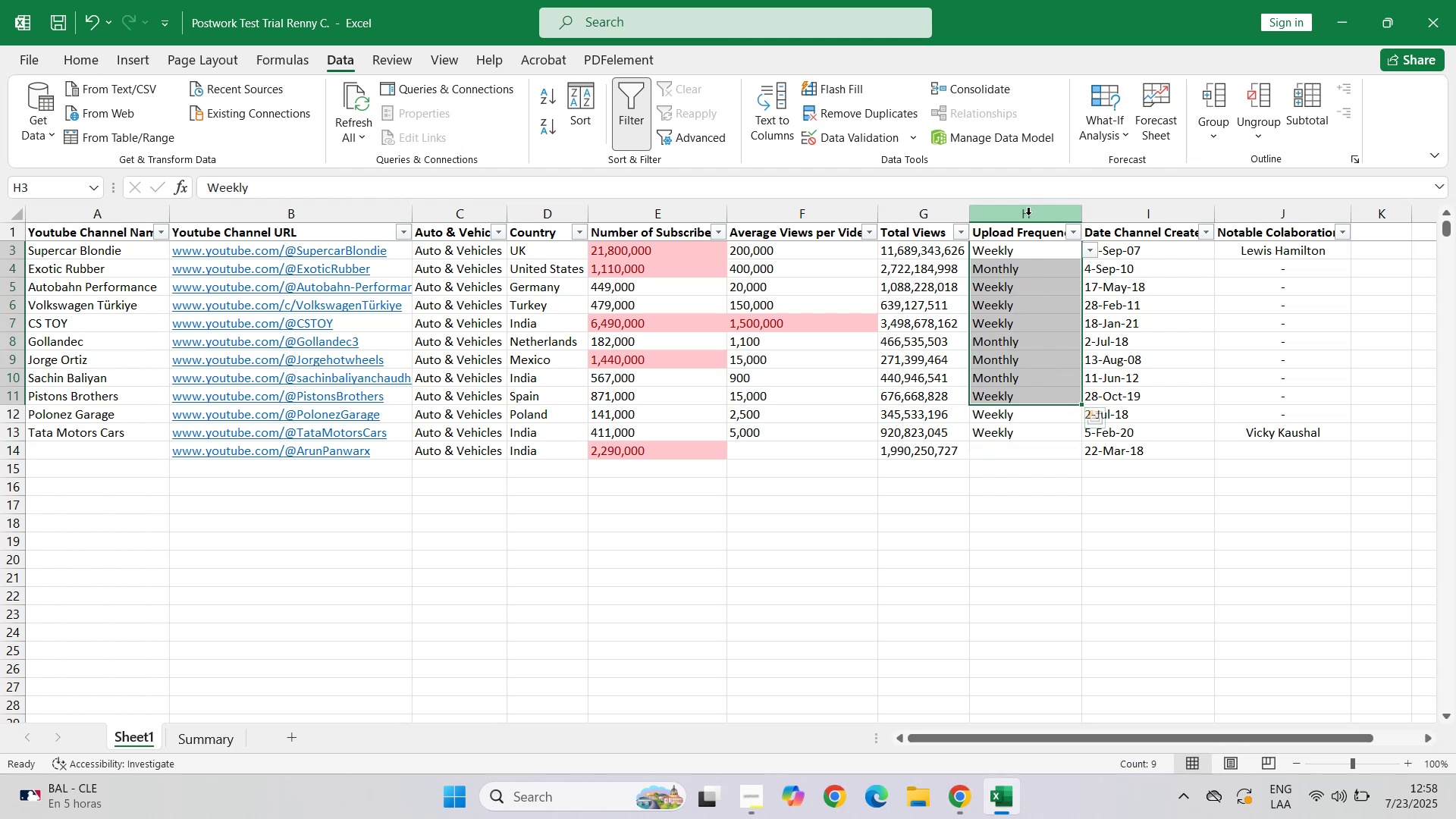 
left_click([1028, 215])
 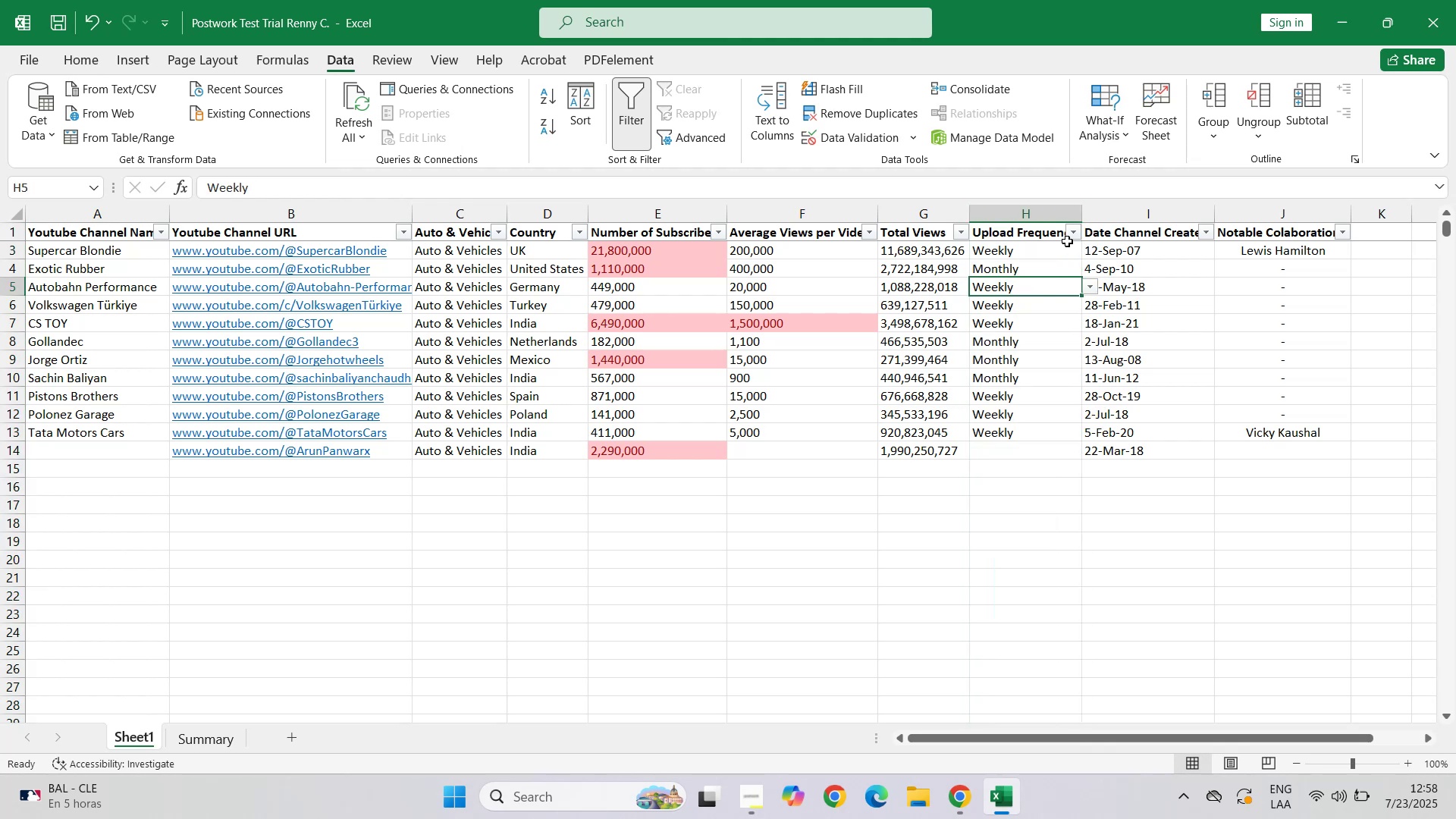 
left_click([1084, 228])
 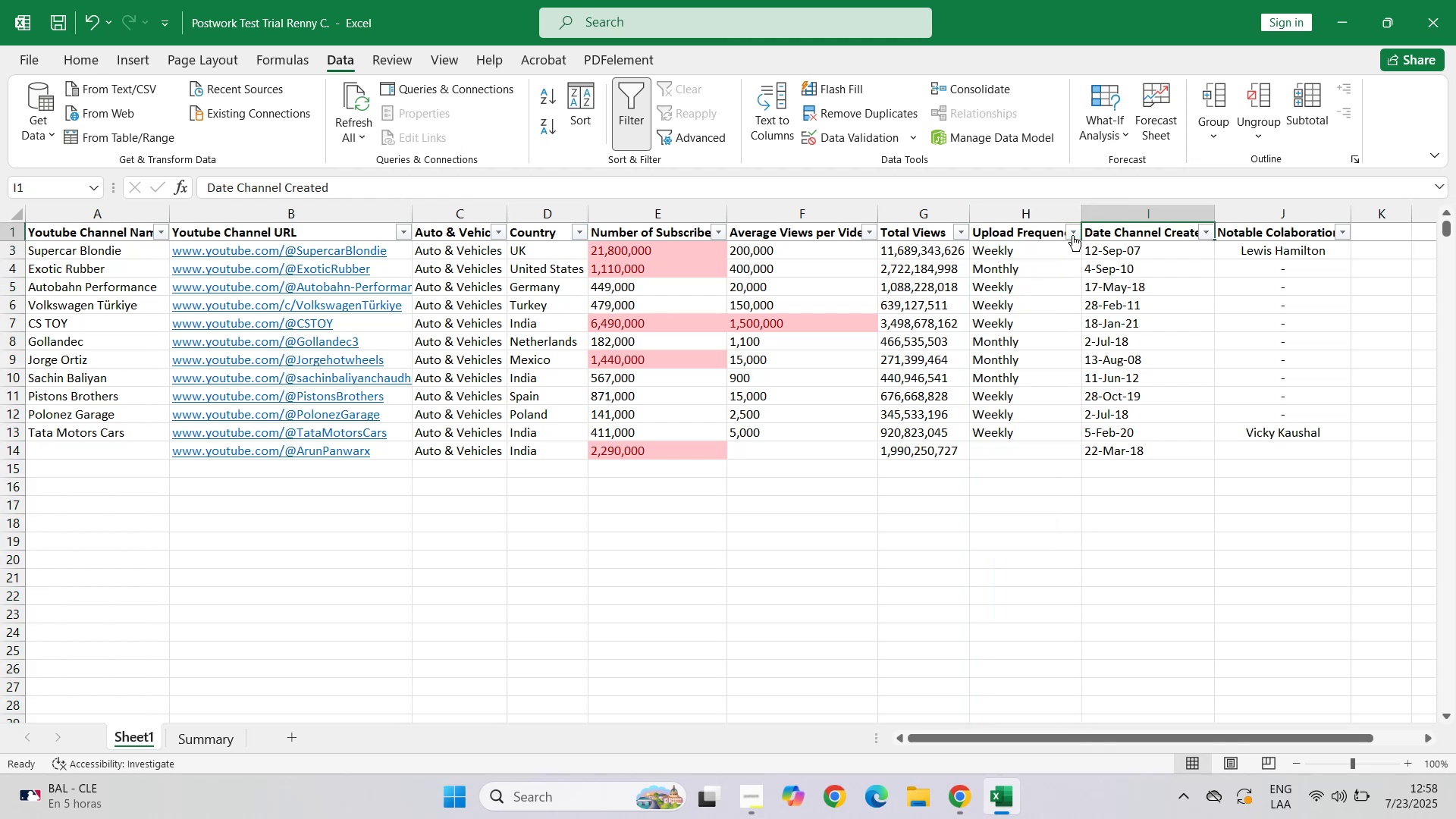 
left_click([1061, 243])
 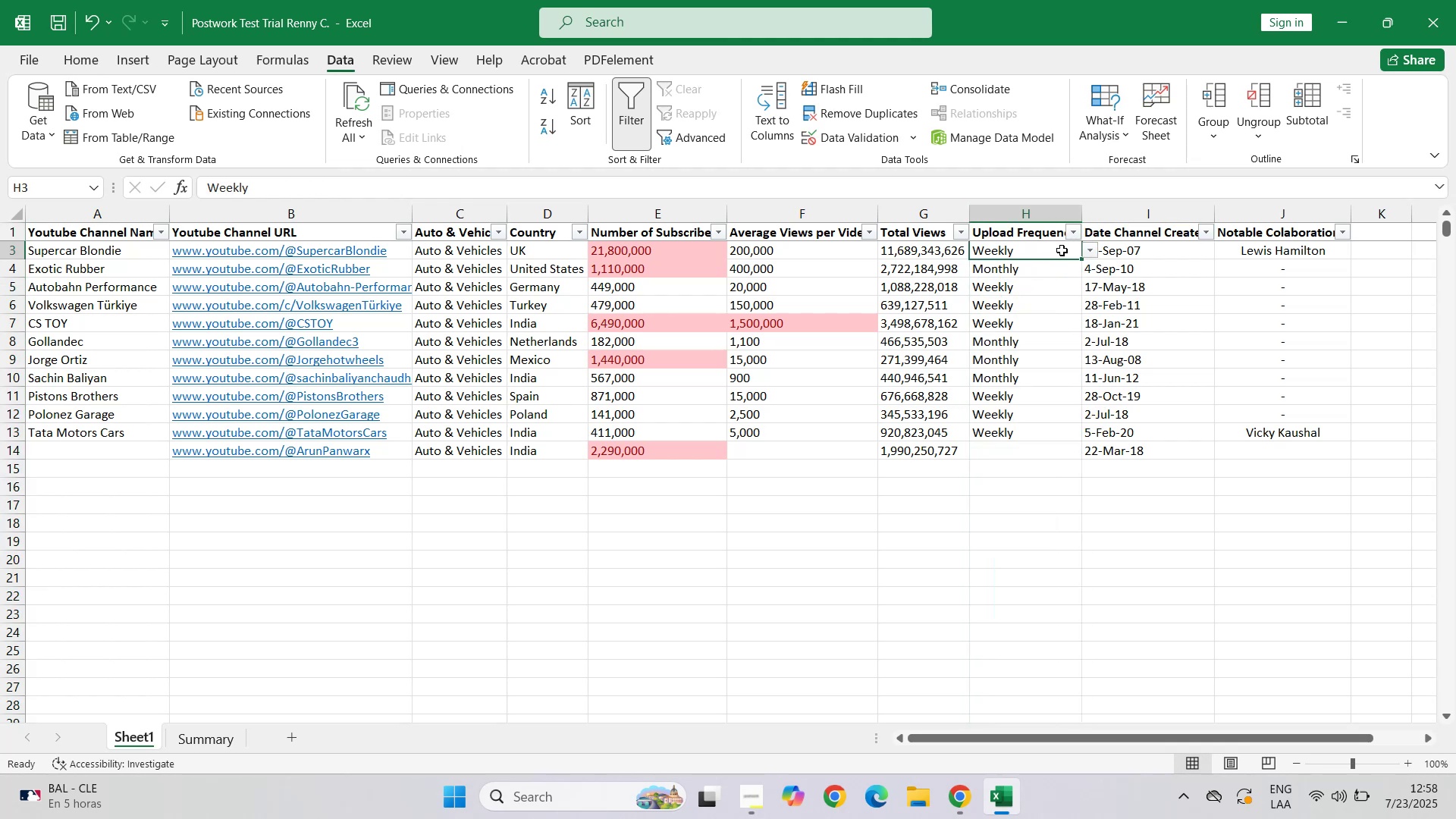 
left_click_drag(start_coordinate=[1041, 250], to_coordinate=[1060, 818])
 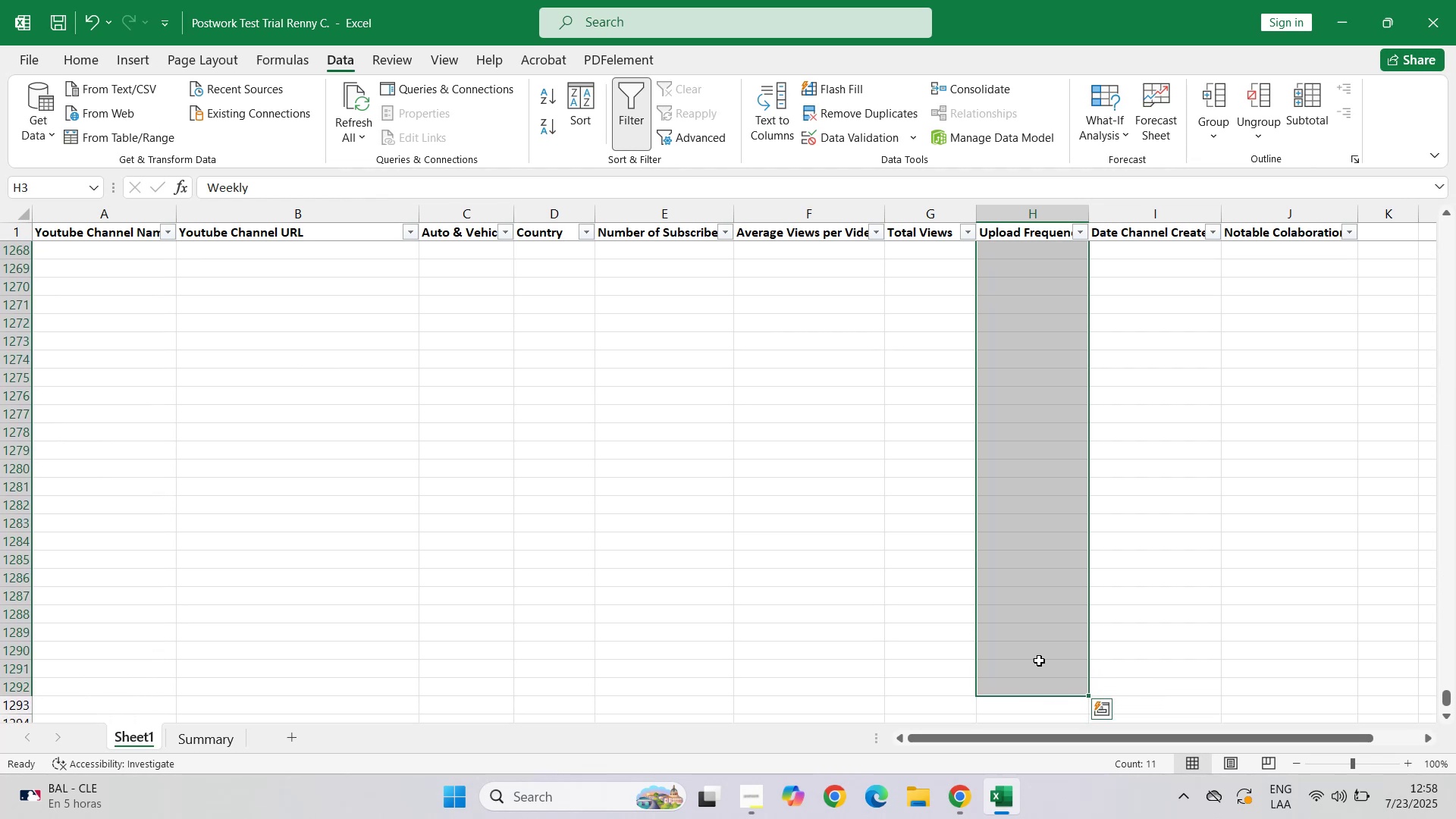 
scroll: coordinate [1018, 497], scroll_direction: up, amount: 20.0
 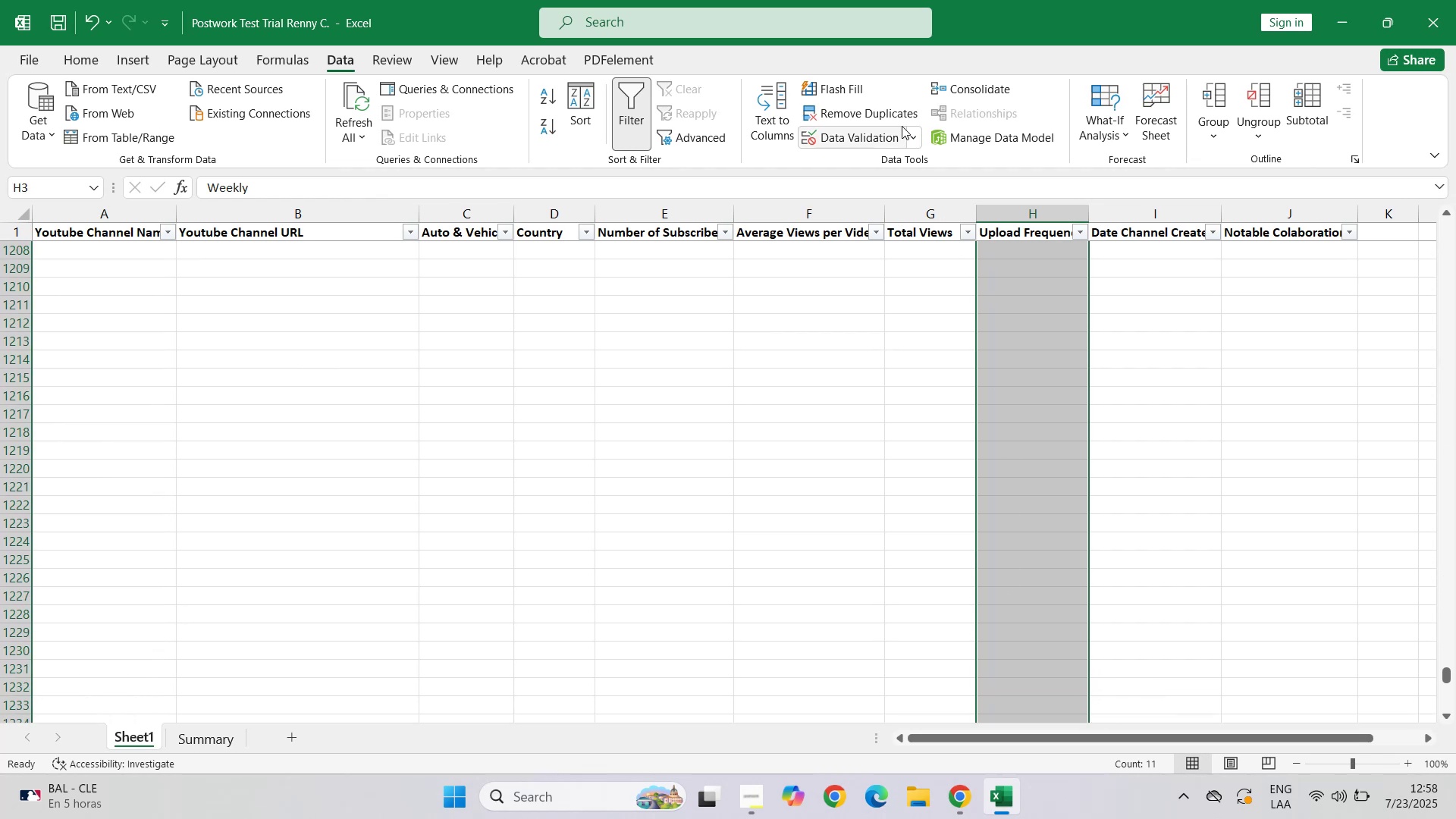 
left_click([878, 140])
 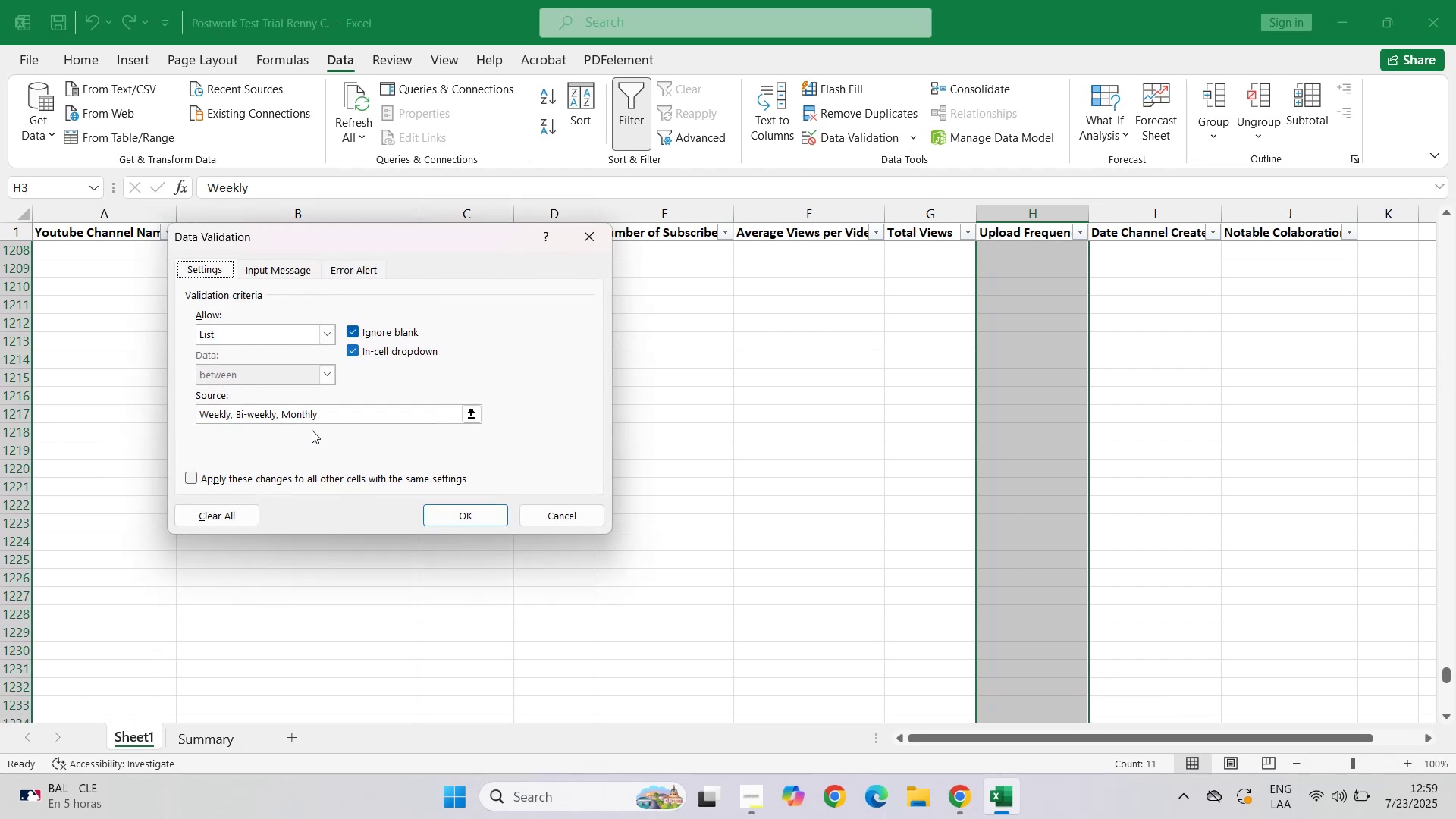 
left_click([343, 415])
 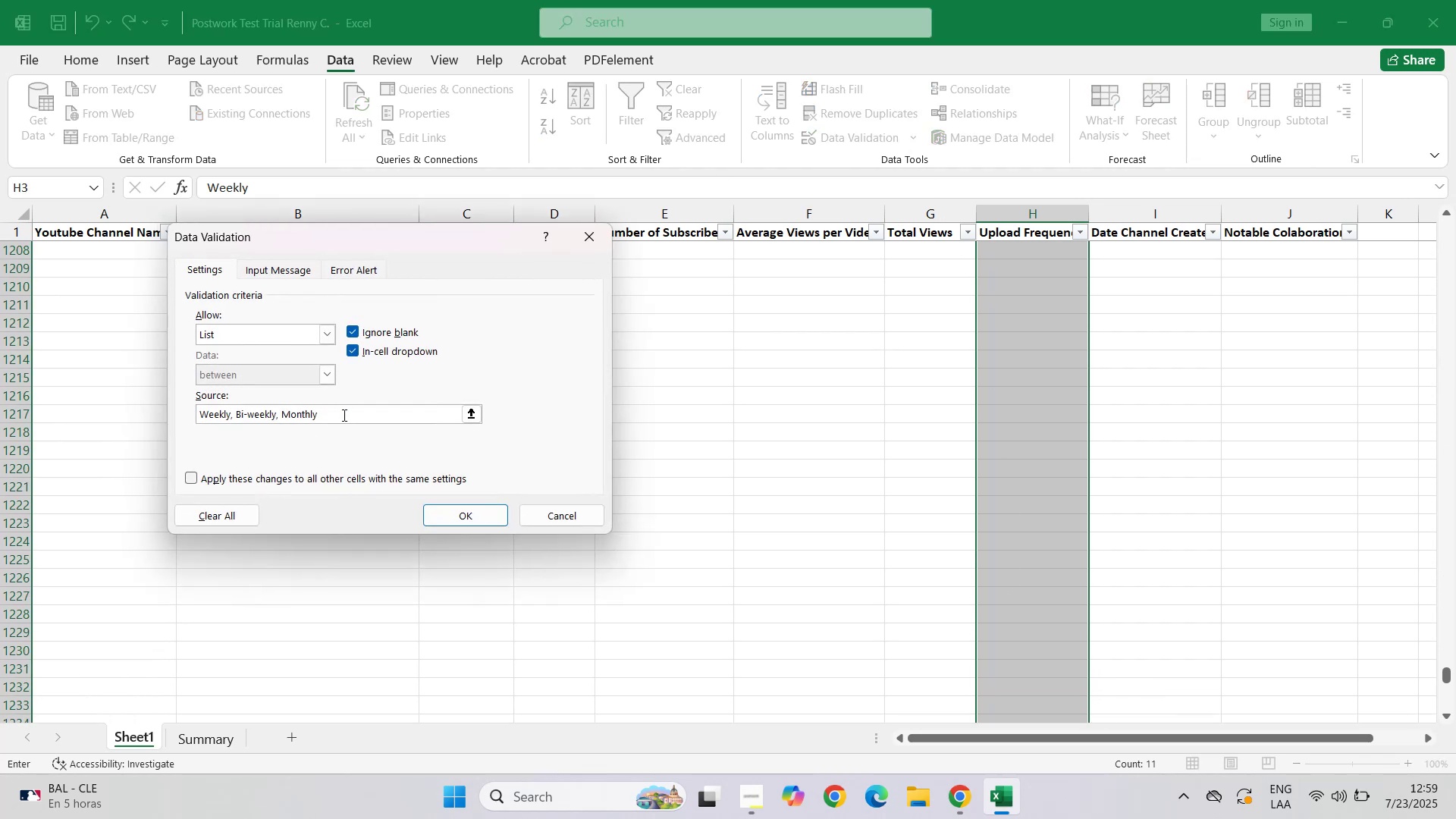 
type(, Daily)
 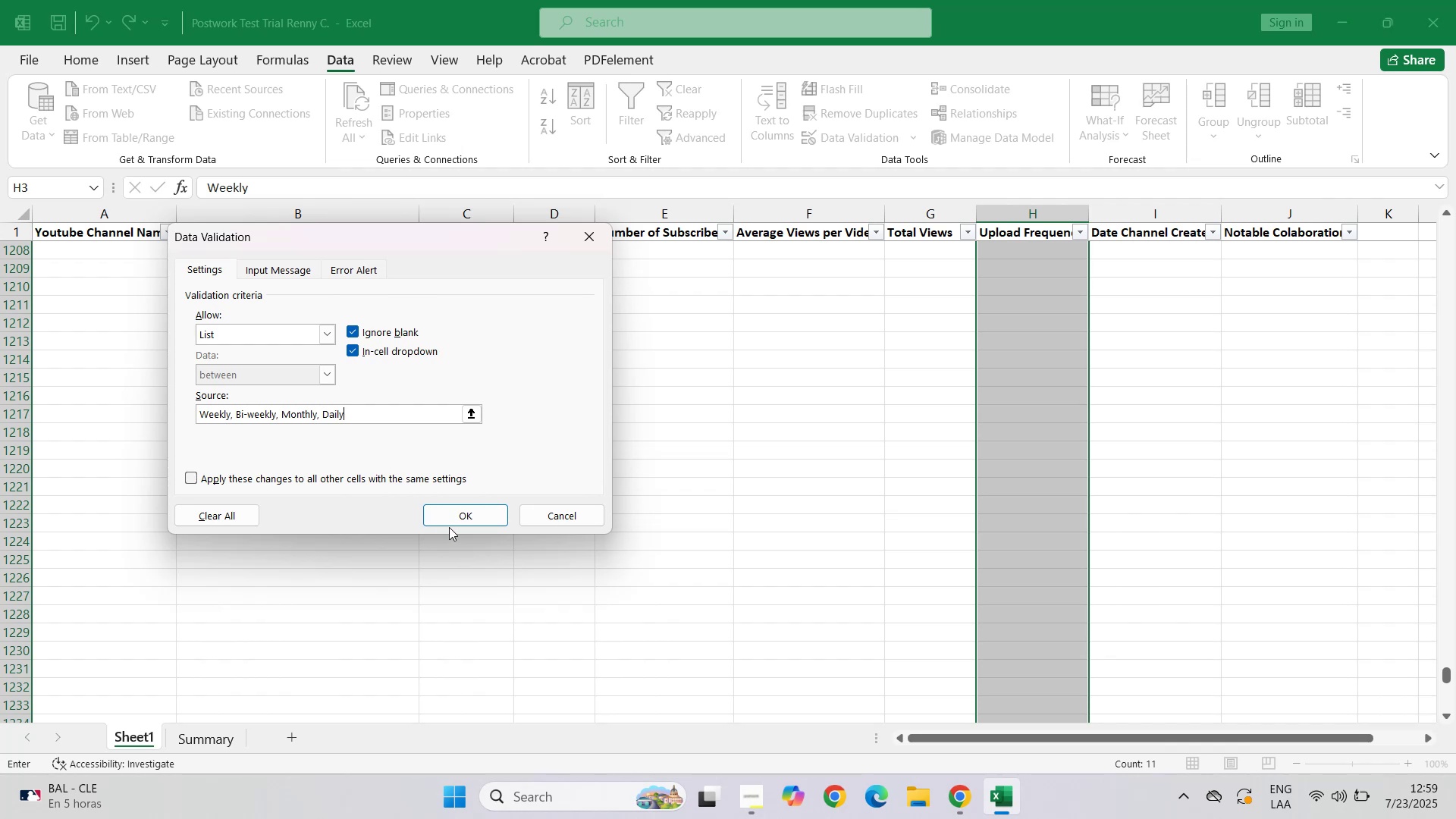 
double_click([452, 518])
 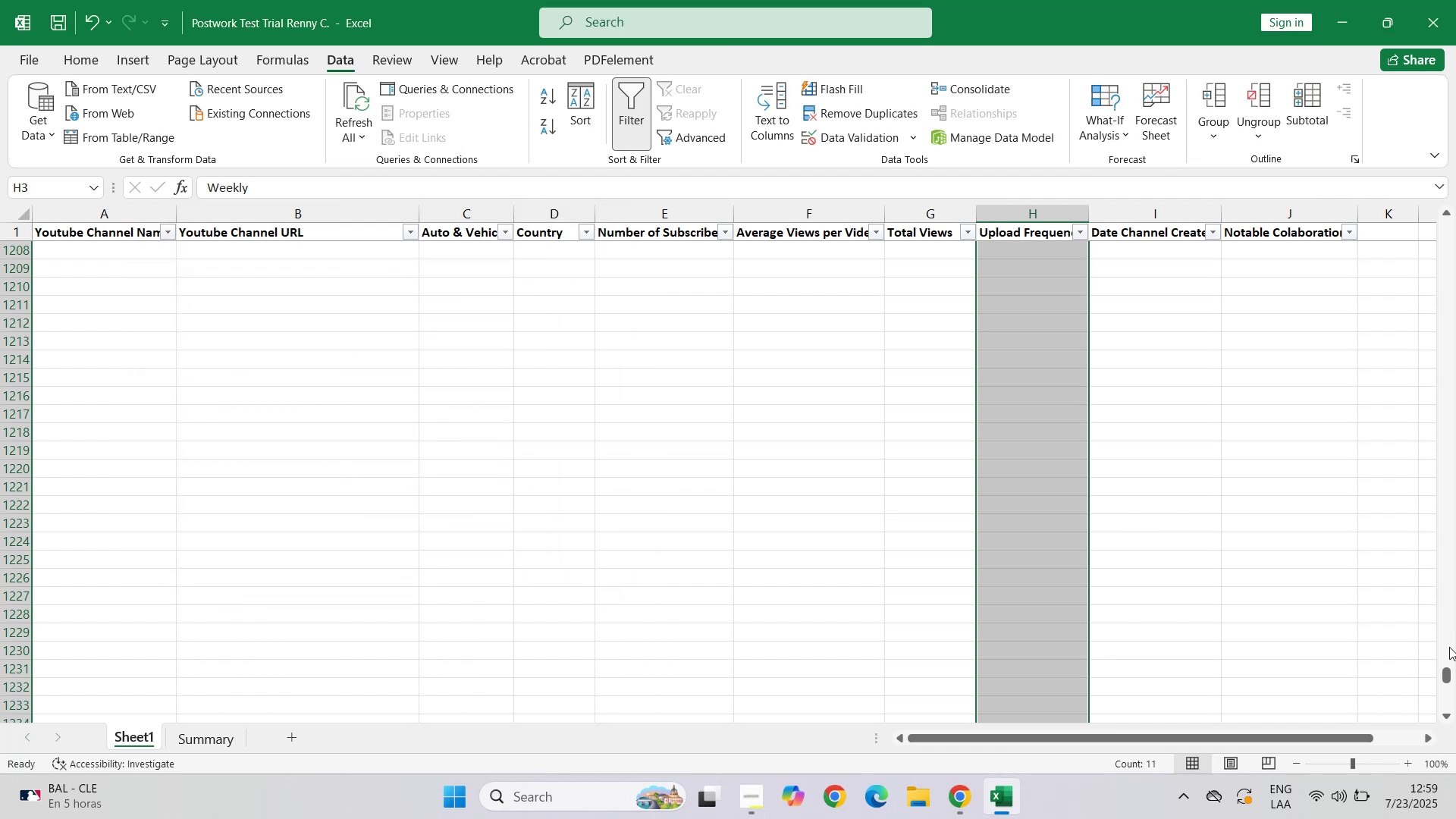 
left_click_drag(start_coordinate=[1448, 675], to_coordinate=[1454, 184])
 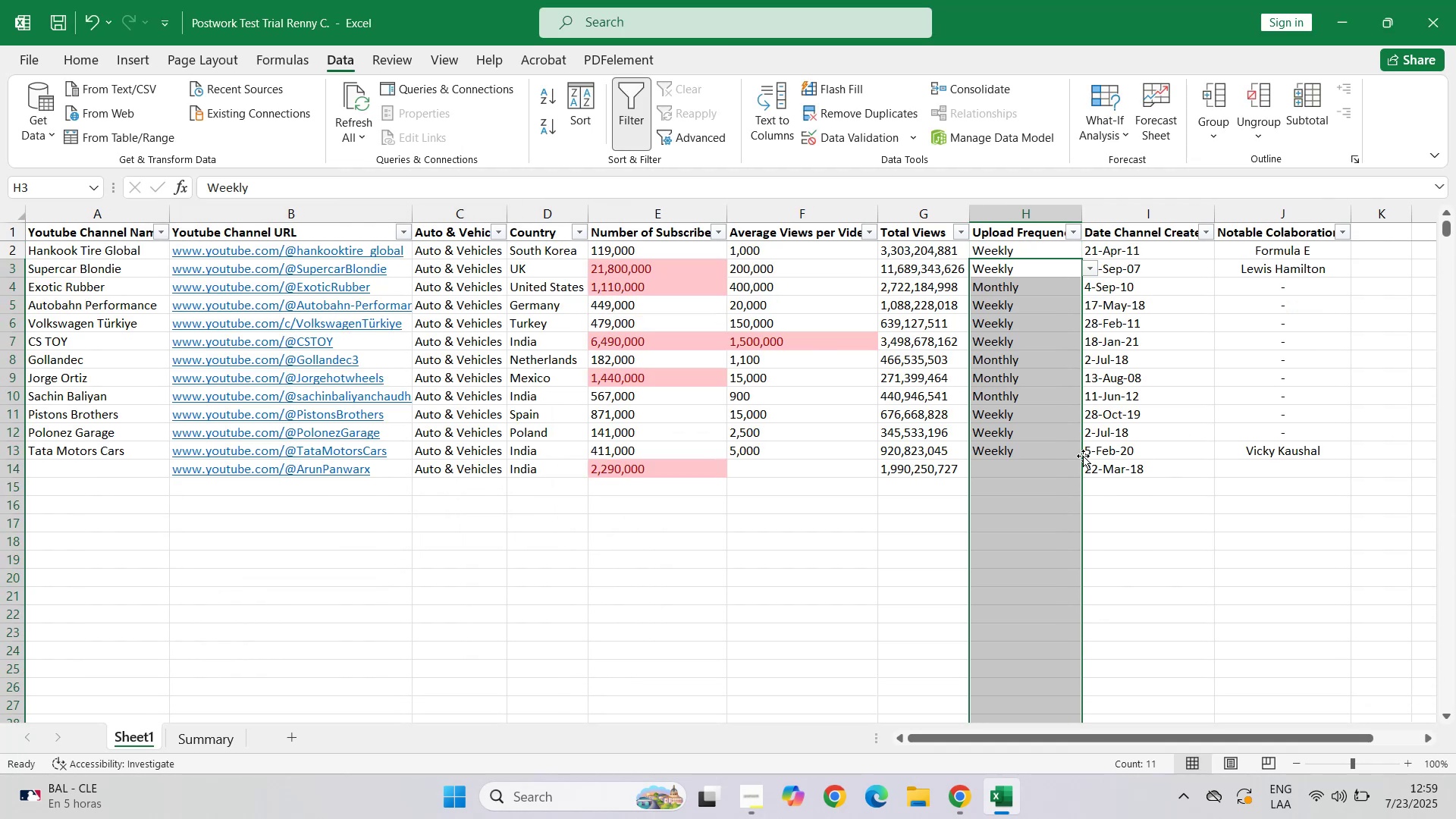 
left_click([1038, 463])
 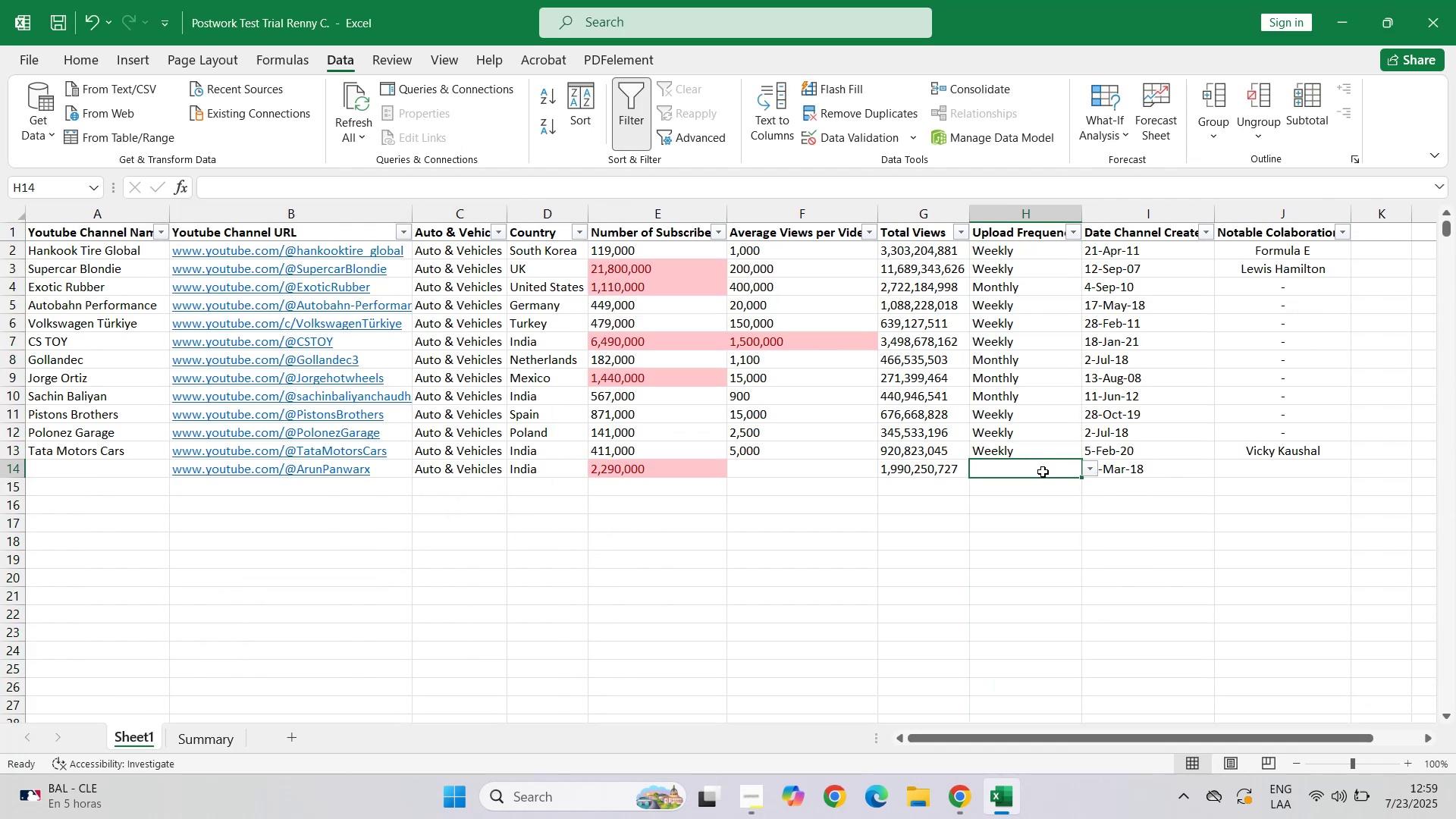 
type(dail)
key(Backspace)
key(Backspace)
key(Backspace)
key(Backspace)
type(Daily)
 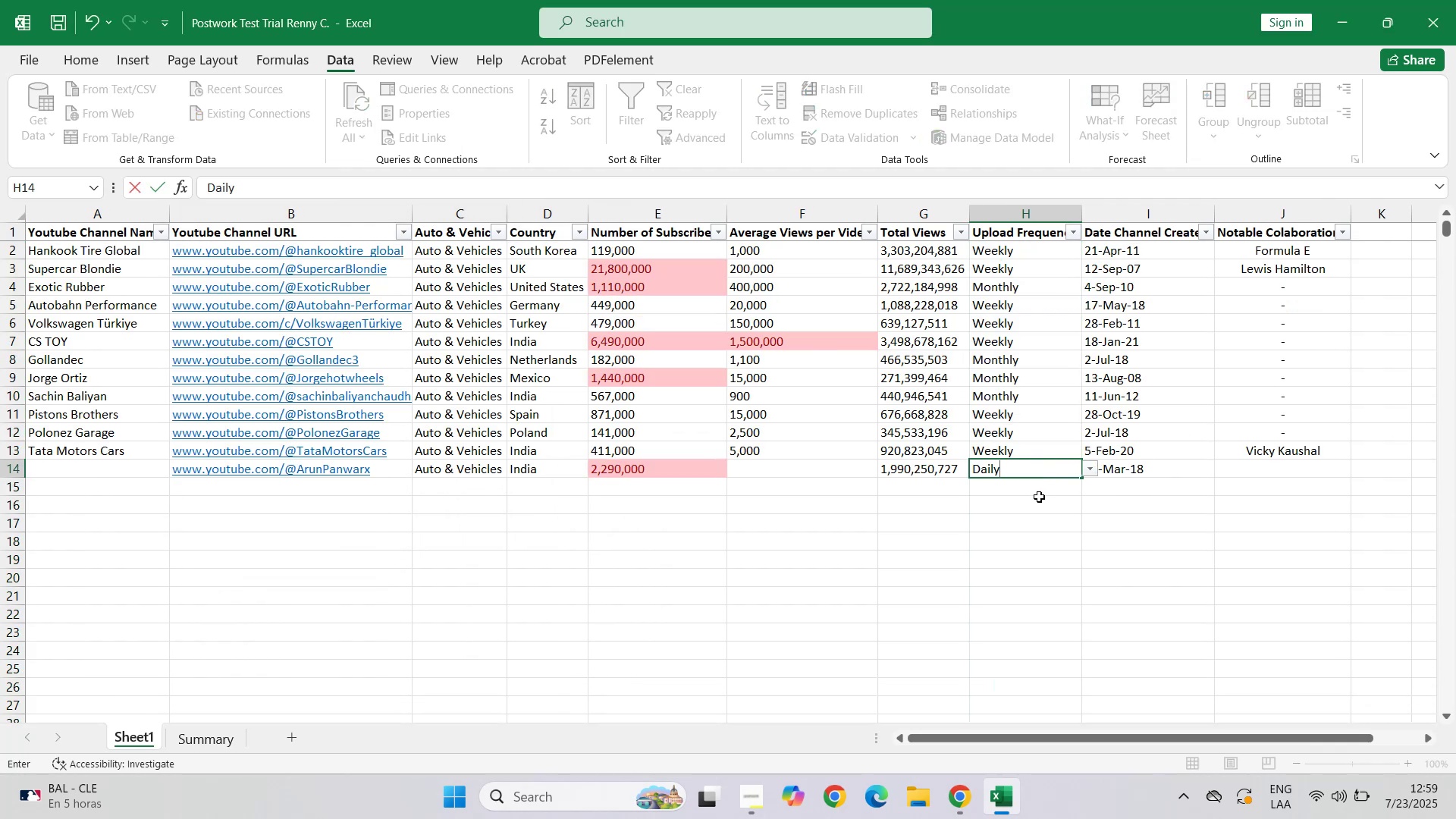 
left_click([1028, 573])
 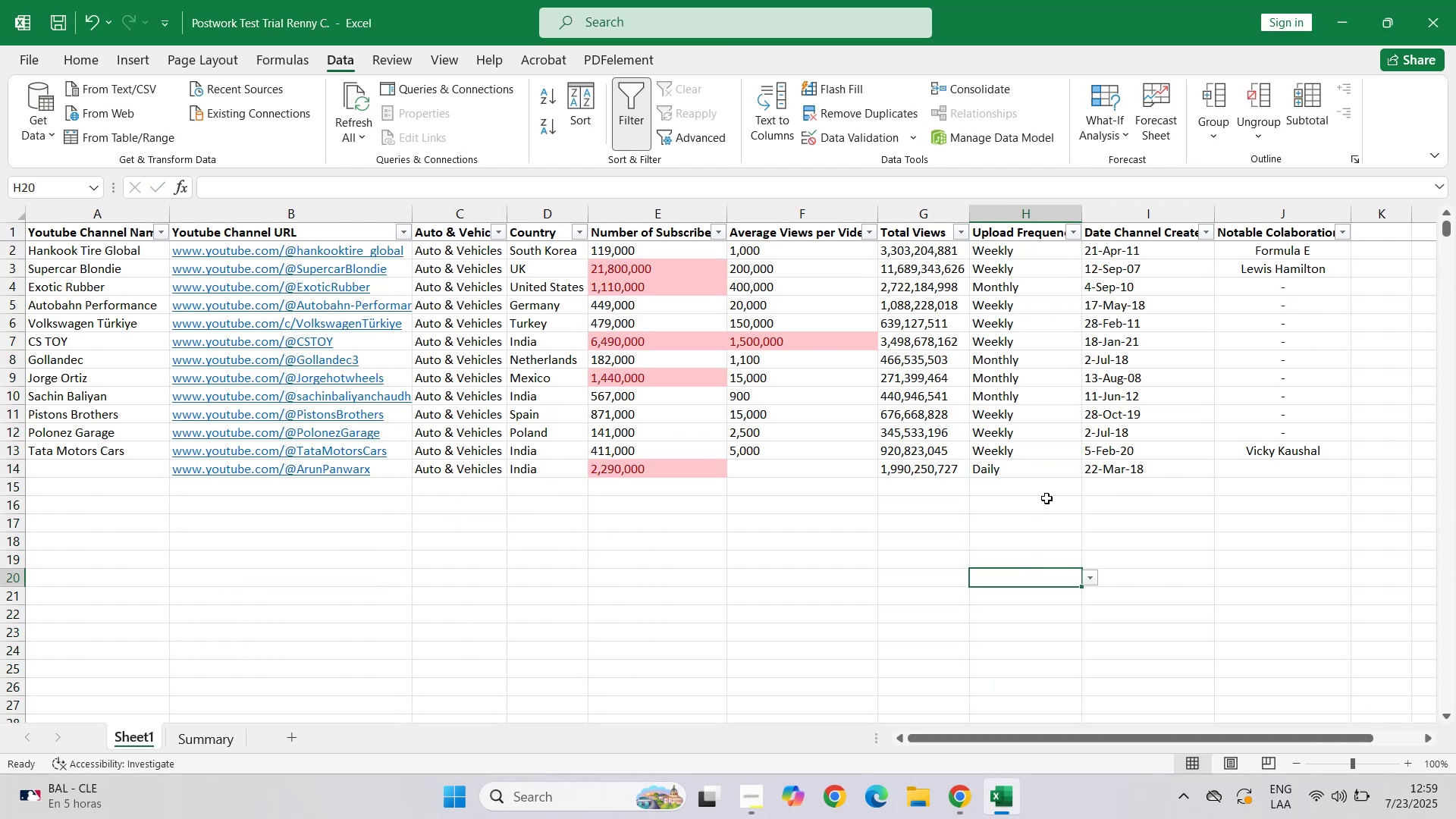 
left_click([1053, 473])
 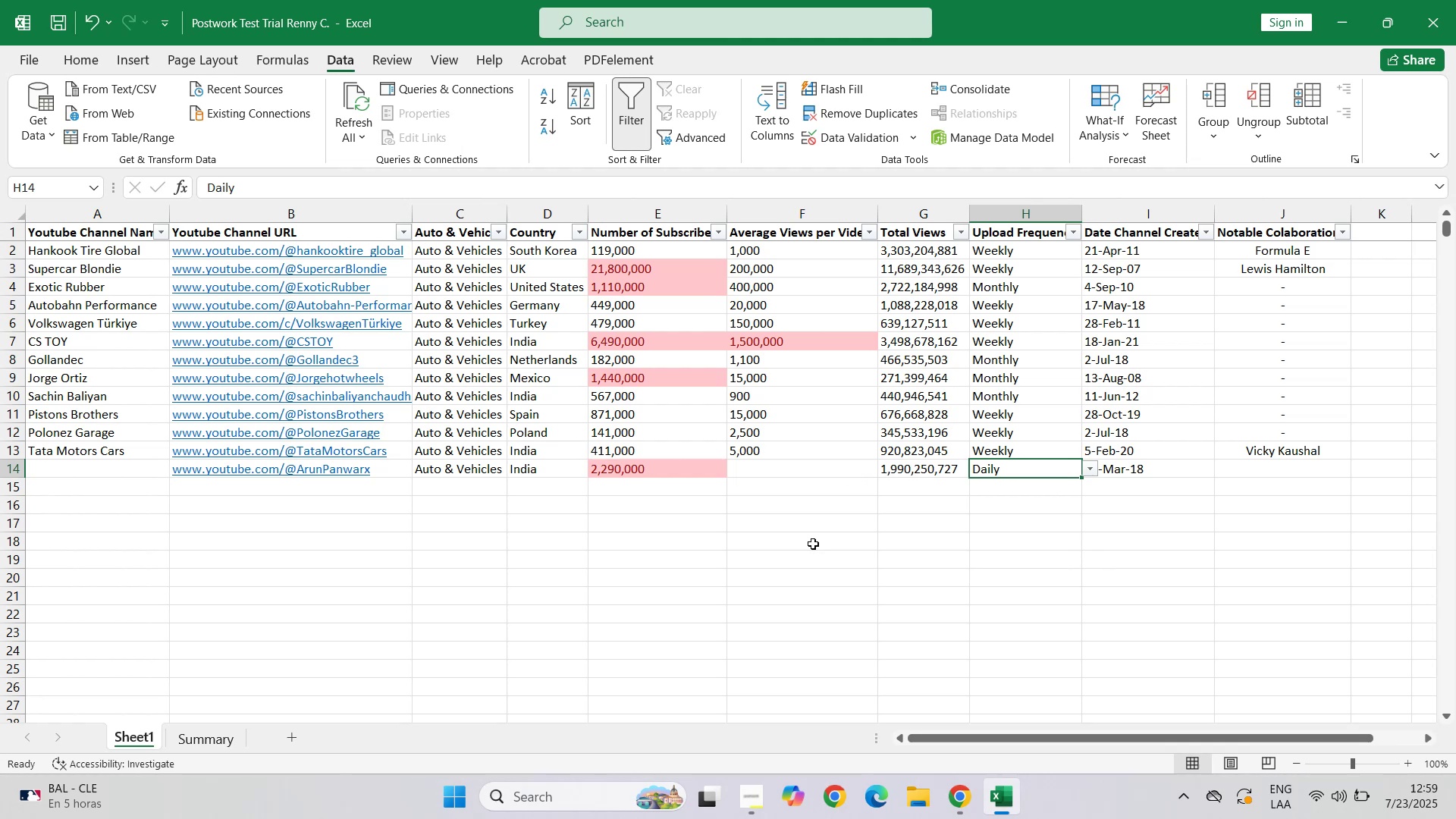 
left_click([974, 812])
 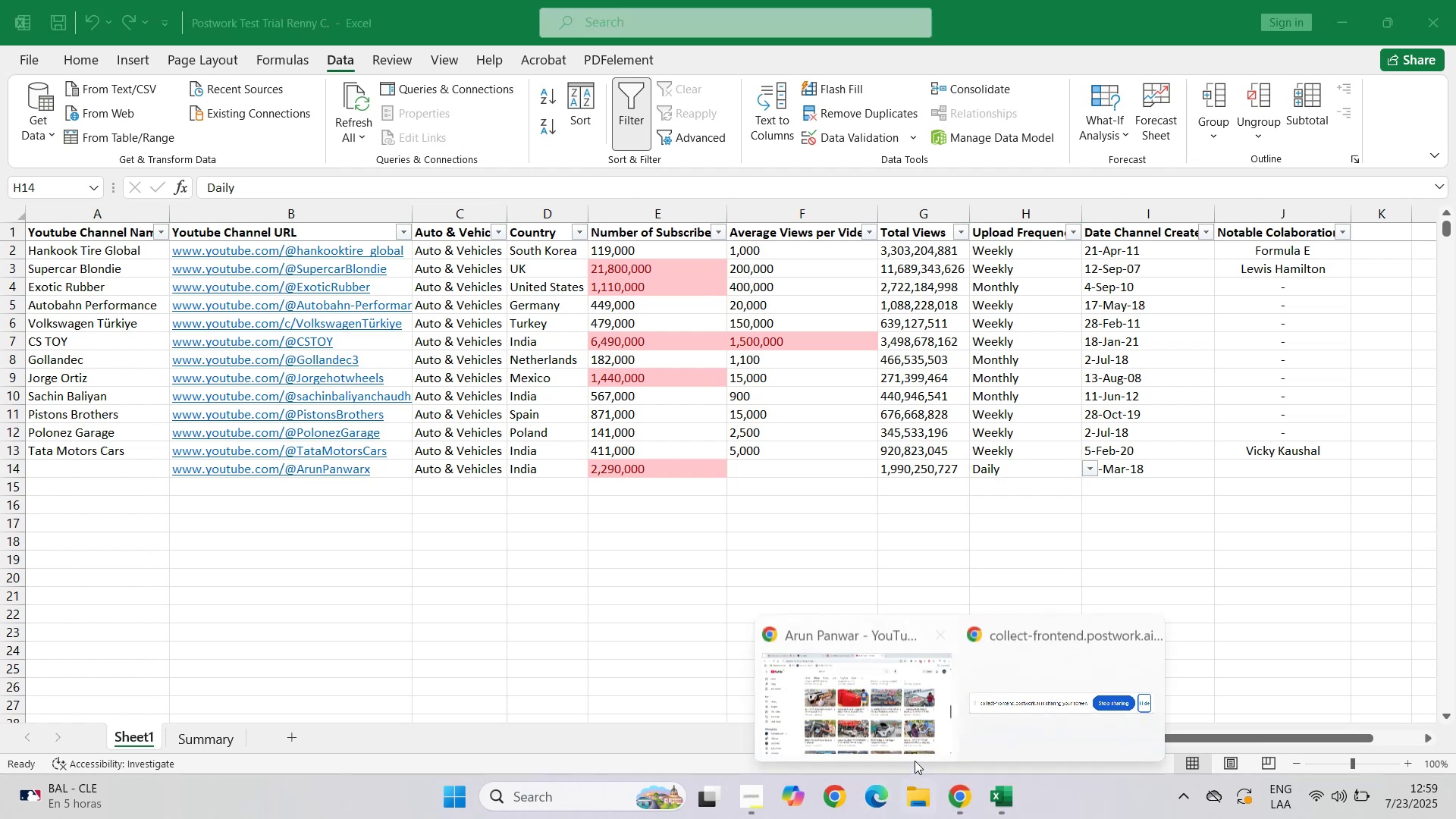 
left_click([869, 717])
 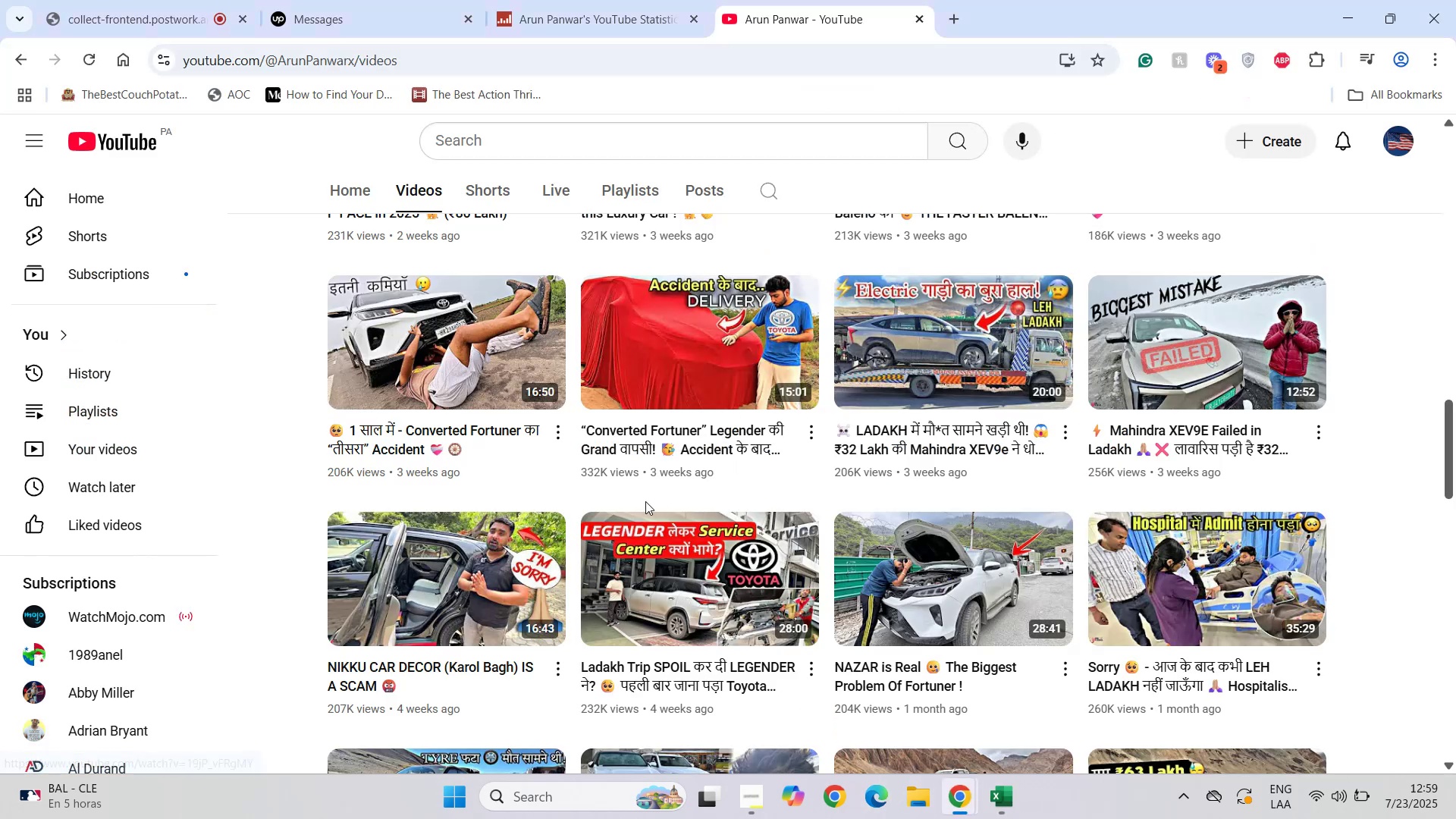 
scroll: coordinate [587, 493], scroll_direction: up, amount: 14.0
 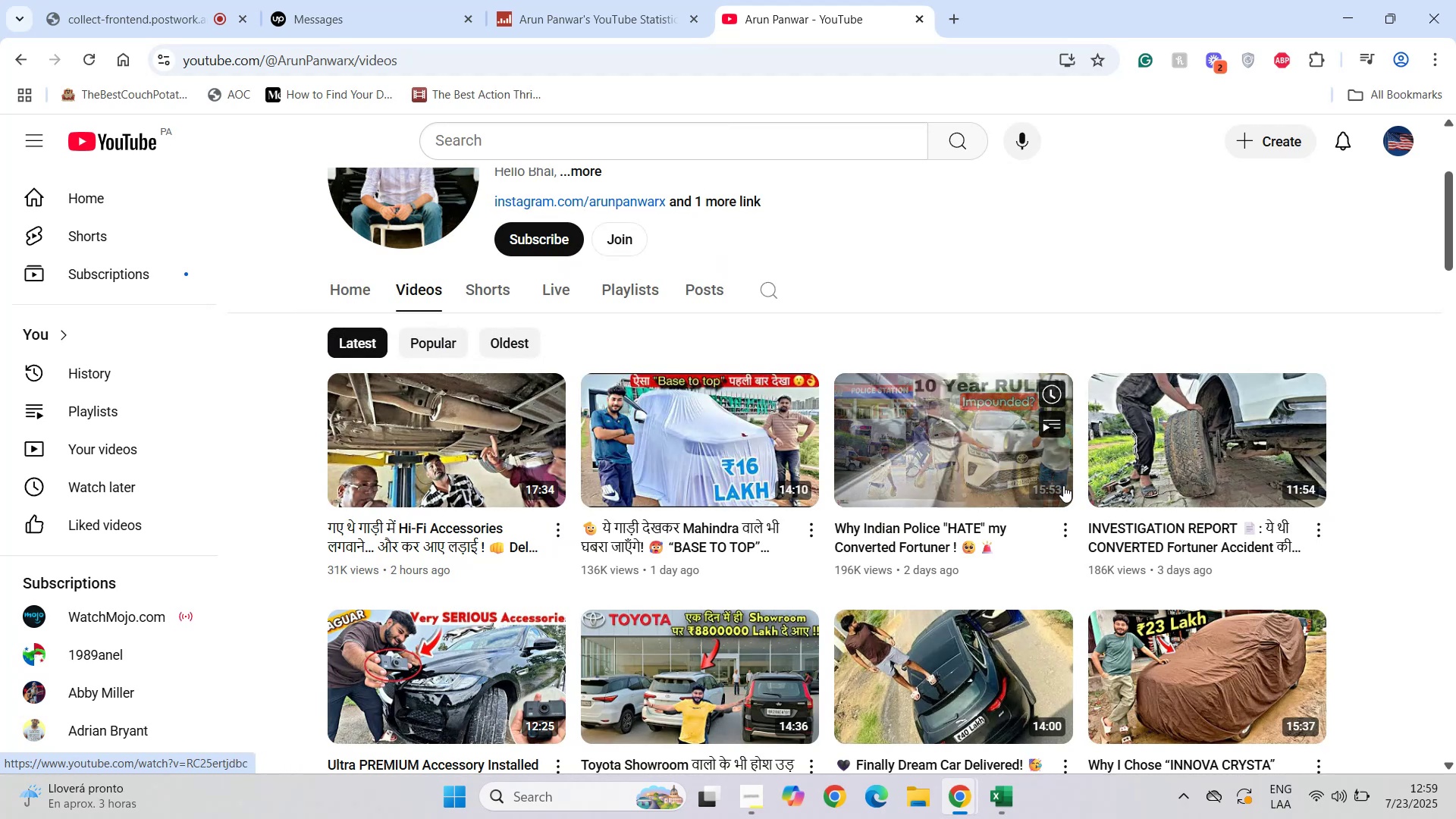 
scroll: coordinate [880, 407], scroll_direction: down, amount: 12.0
 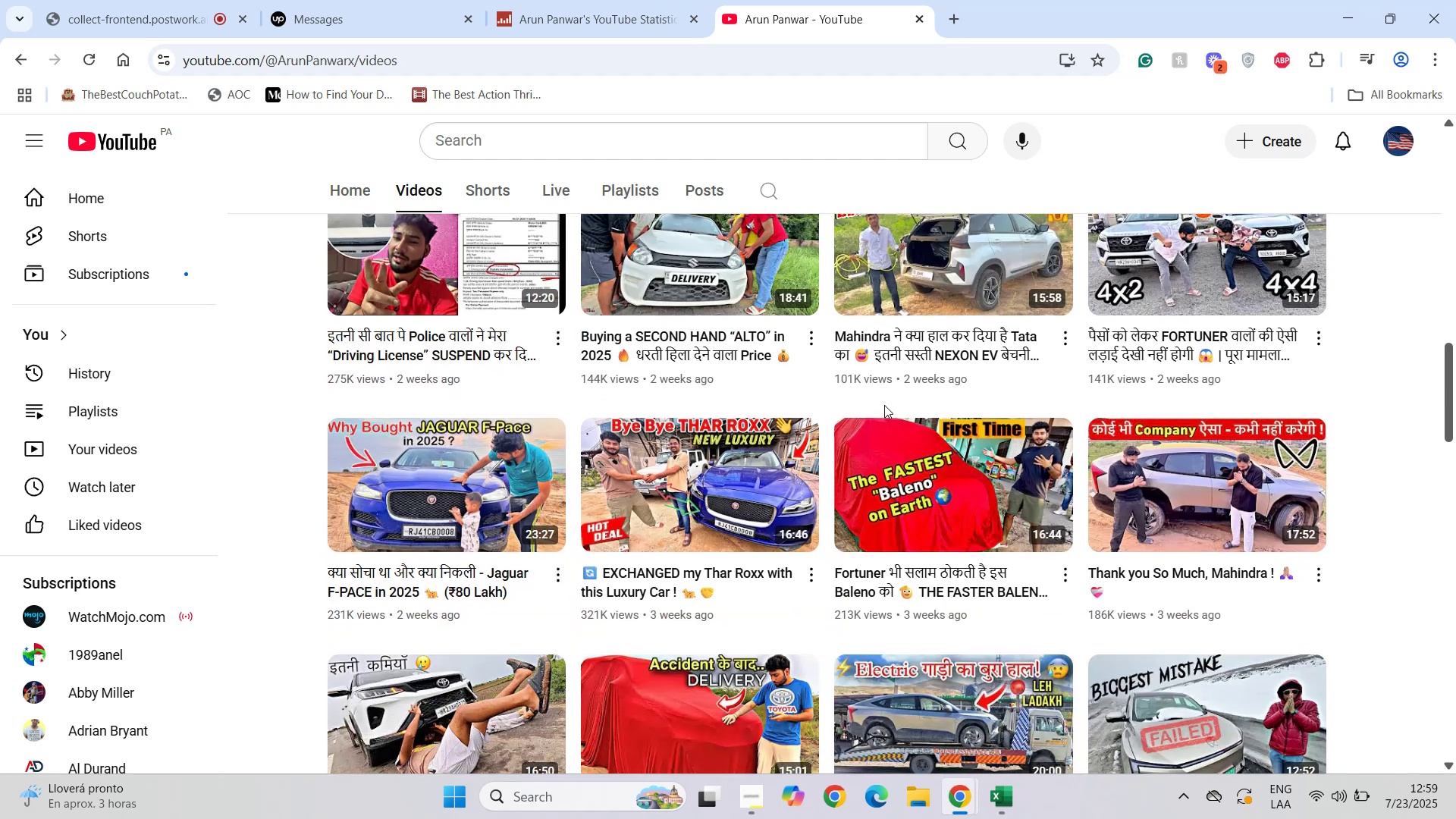 
scroll: coordinate [887, 521], scroll_direction: down, amount: 6.0
 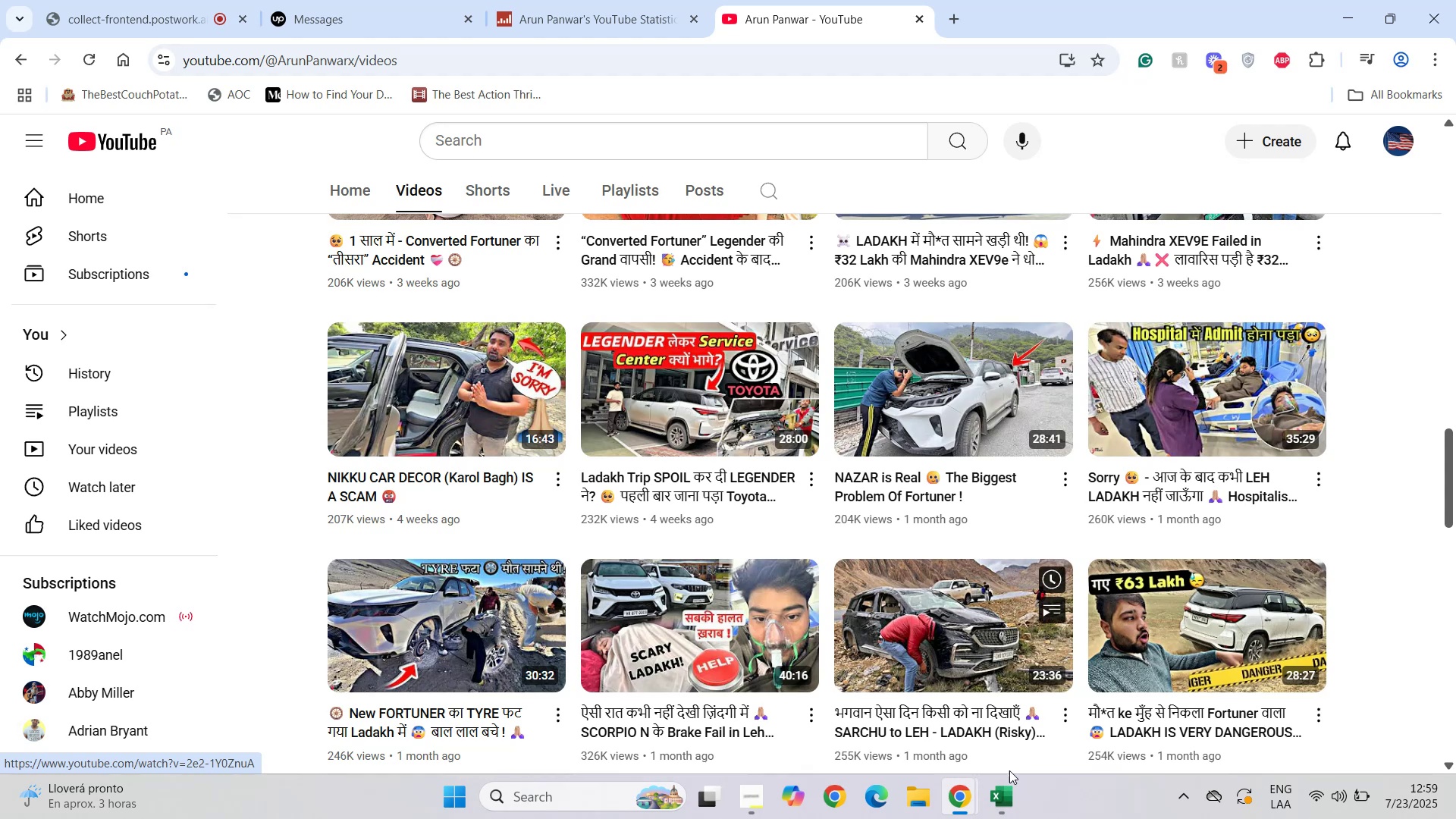 
left_click([1000, 814])
 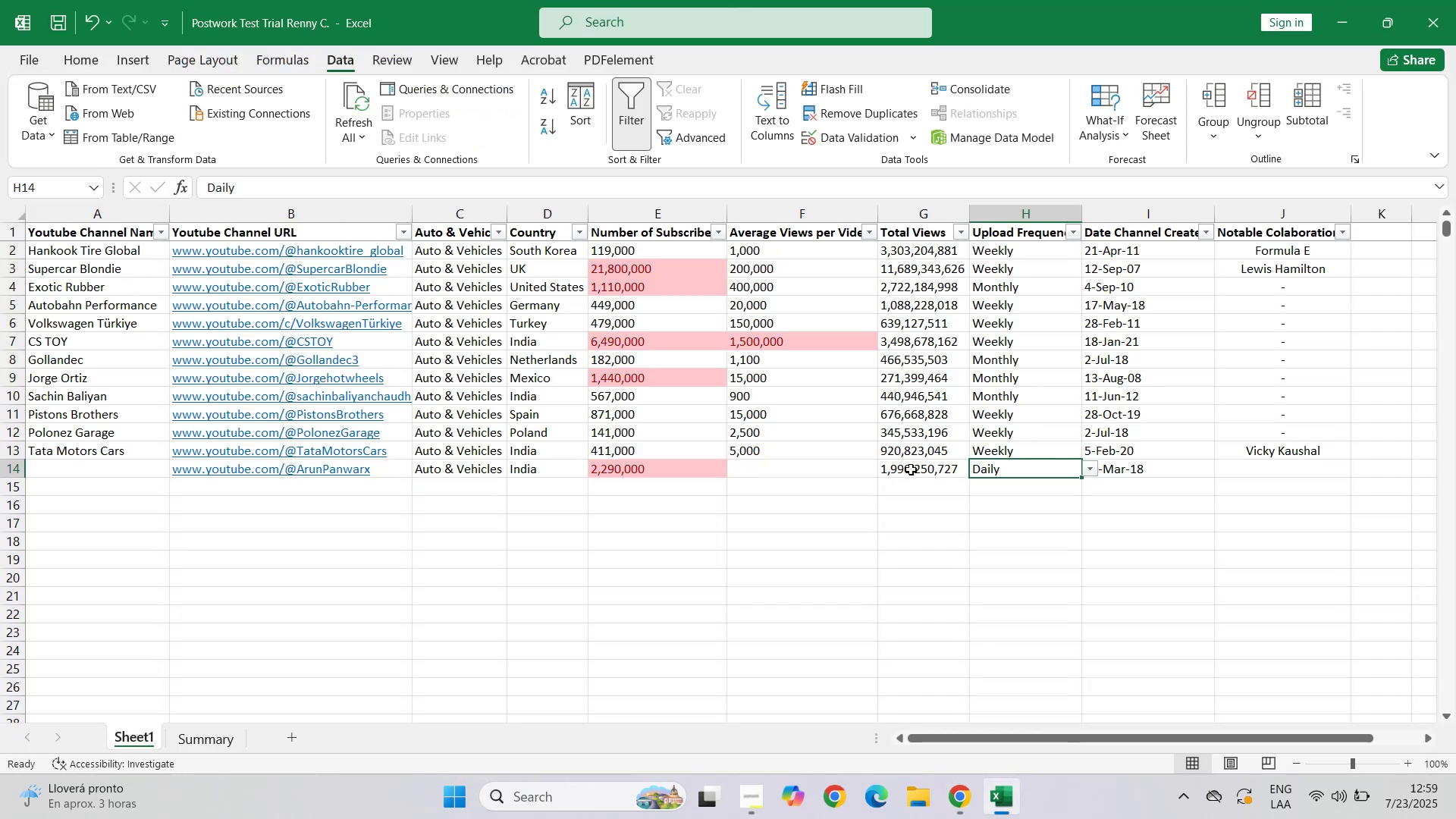 
left_click([828, 471])
 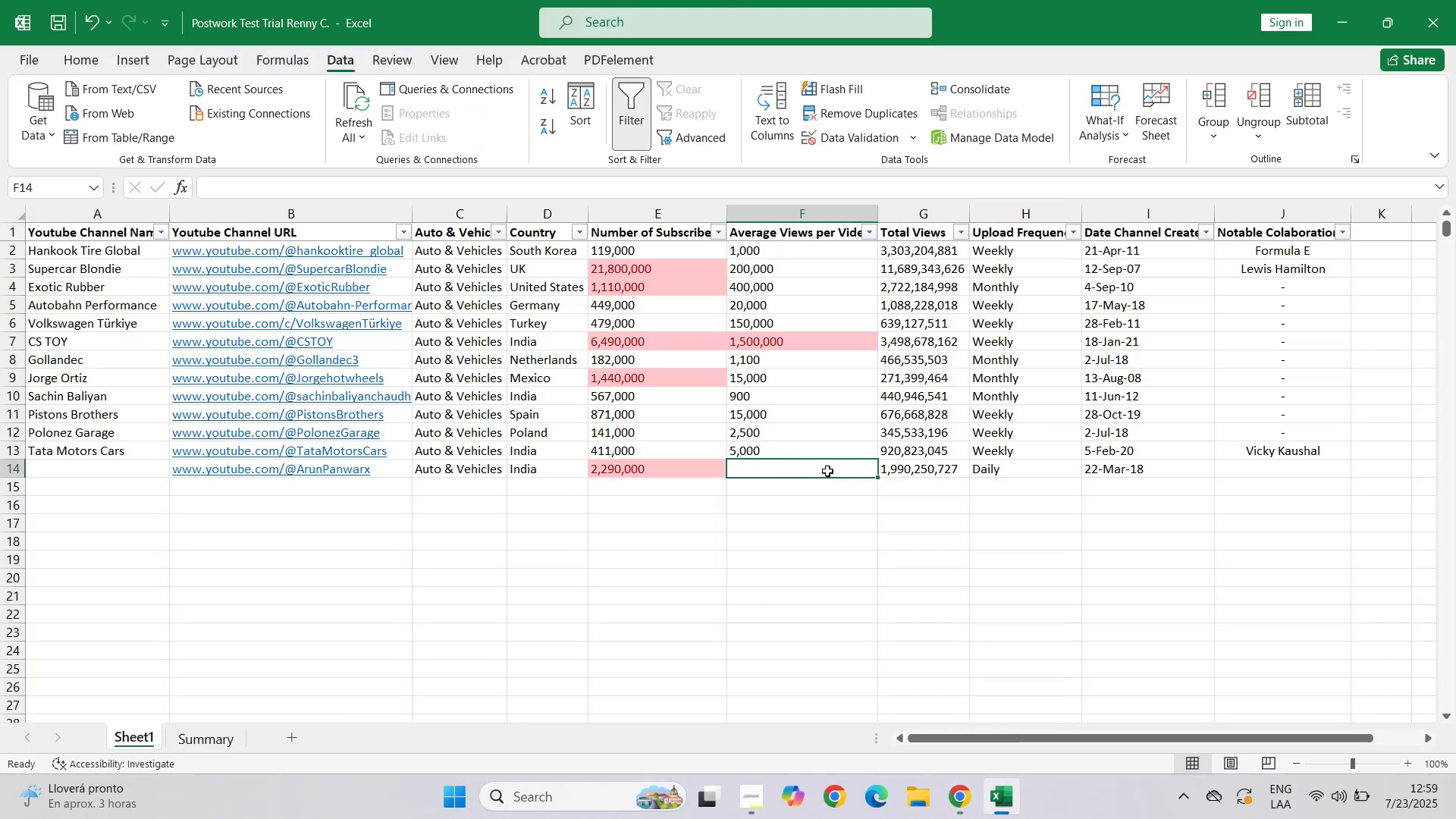 
key(Numpad2)
 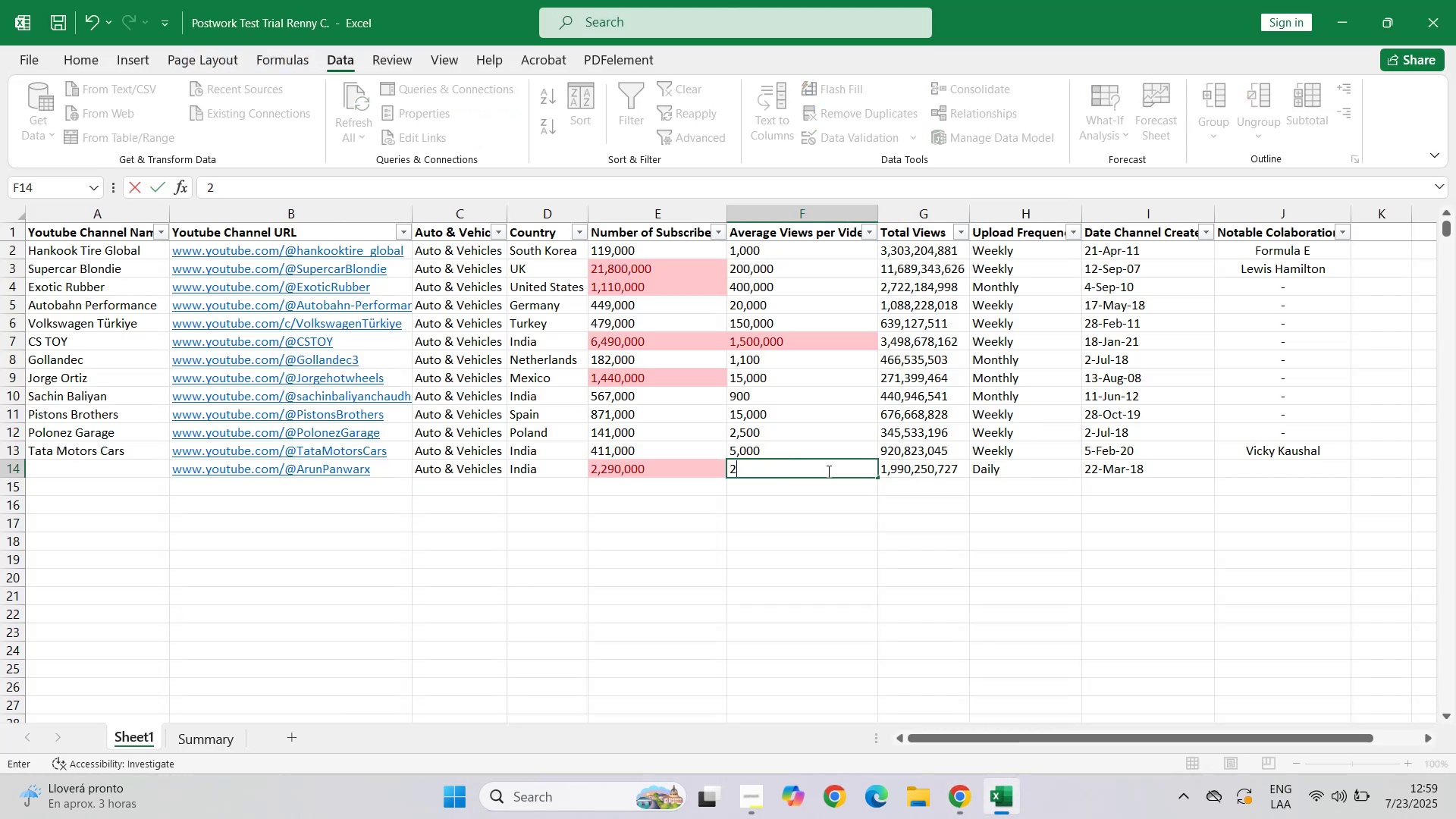 
key(Numpad0)
 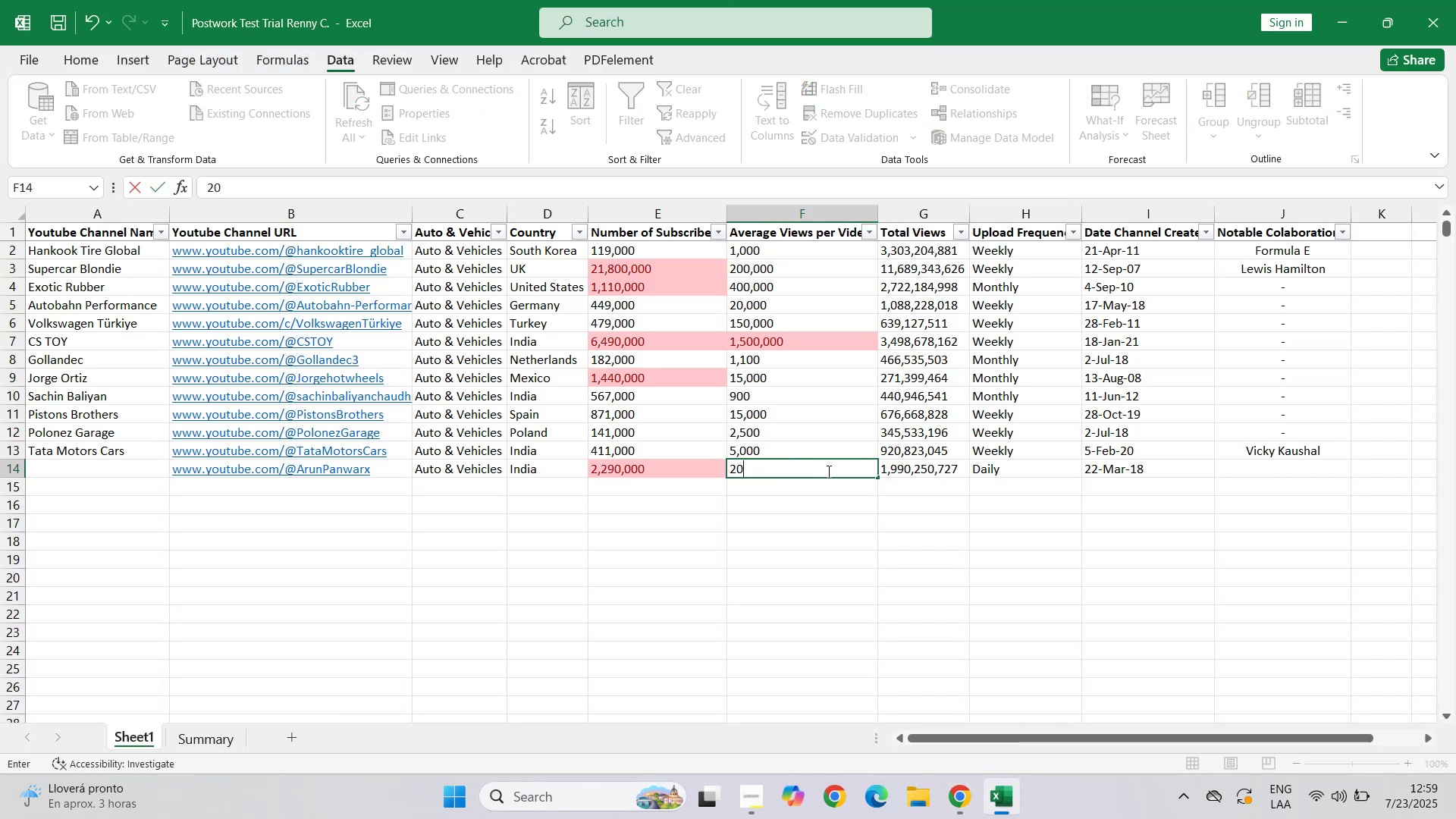 
key(Numpad0)
 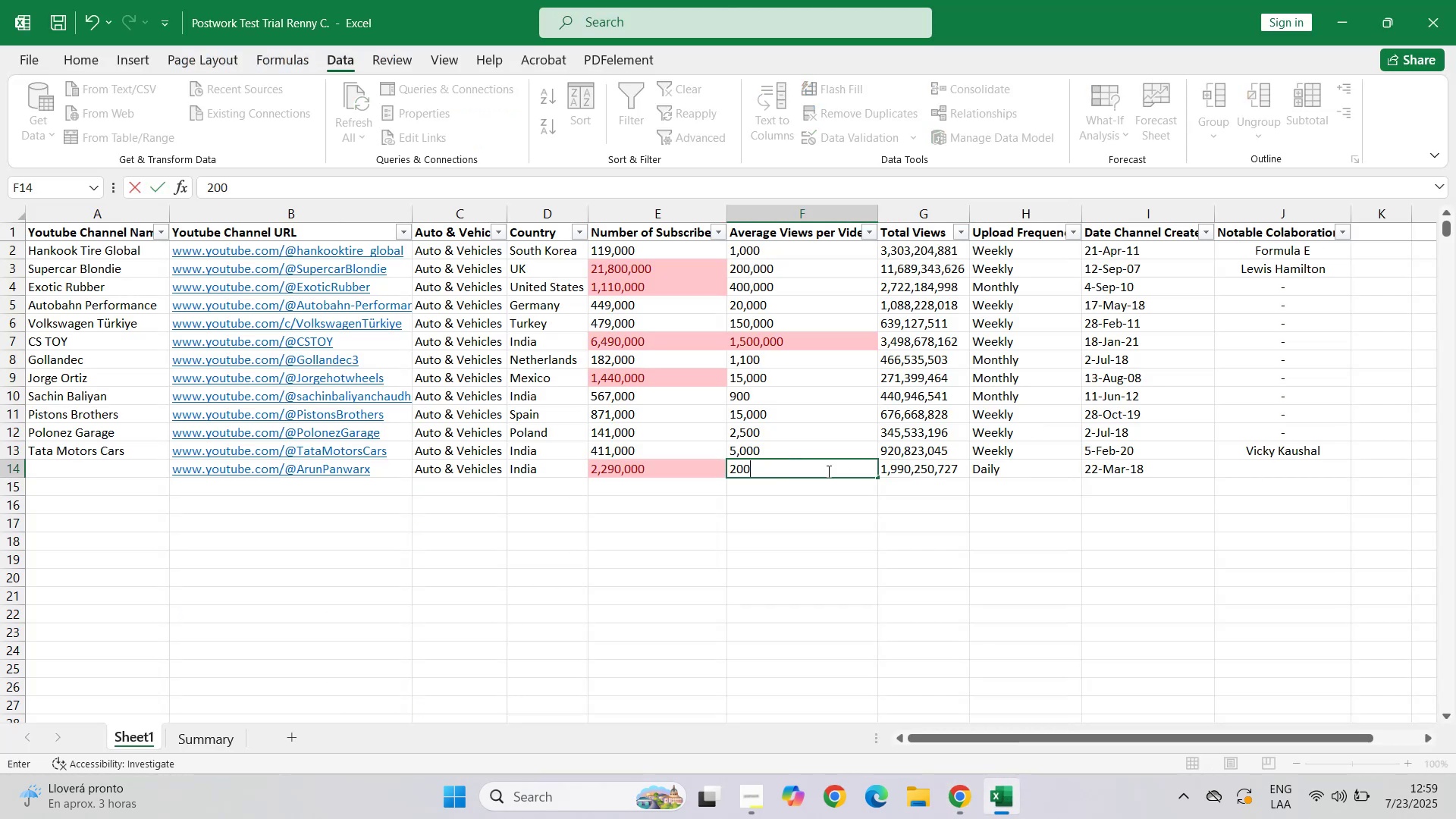 
key(Comma)
 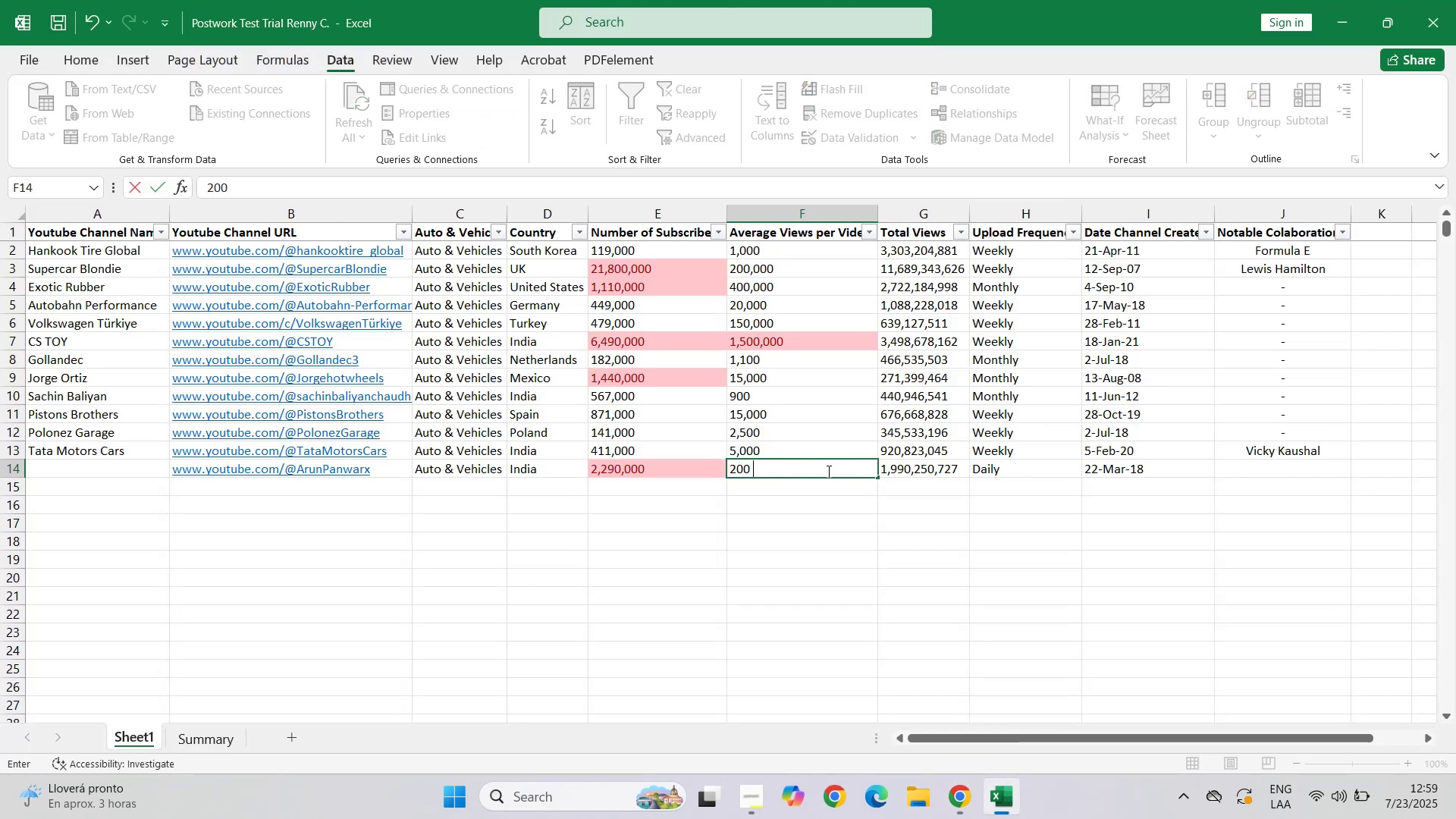 
key(Numpad0)
 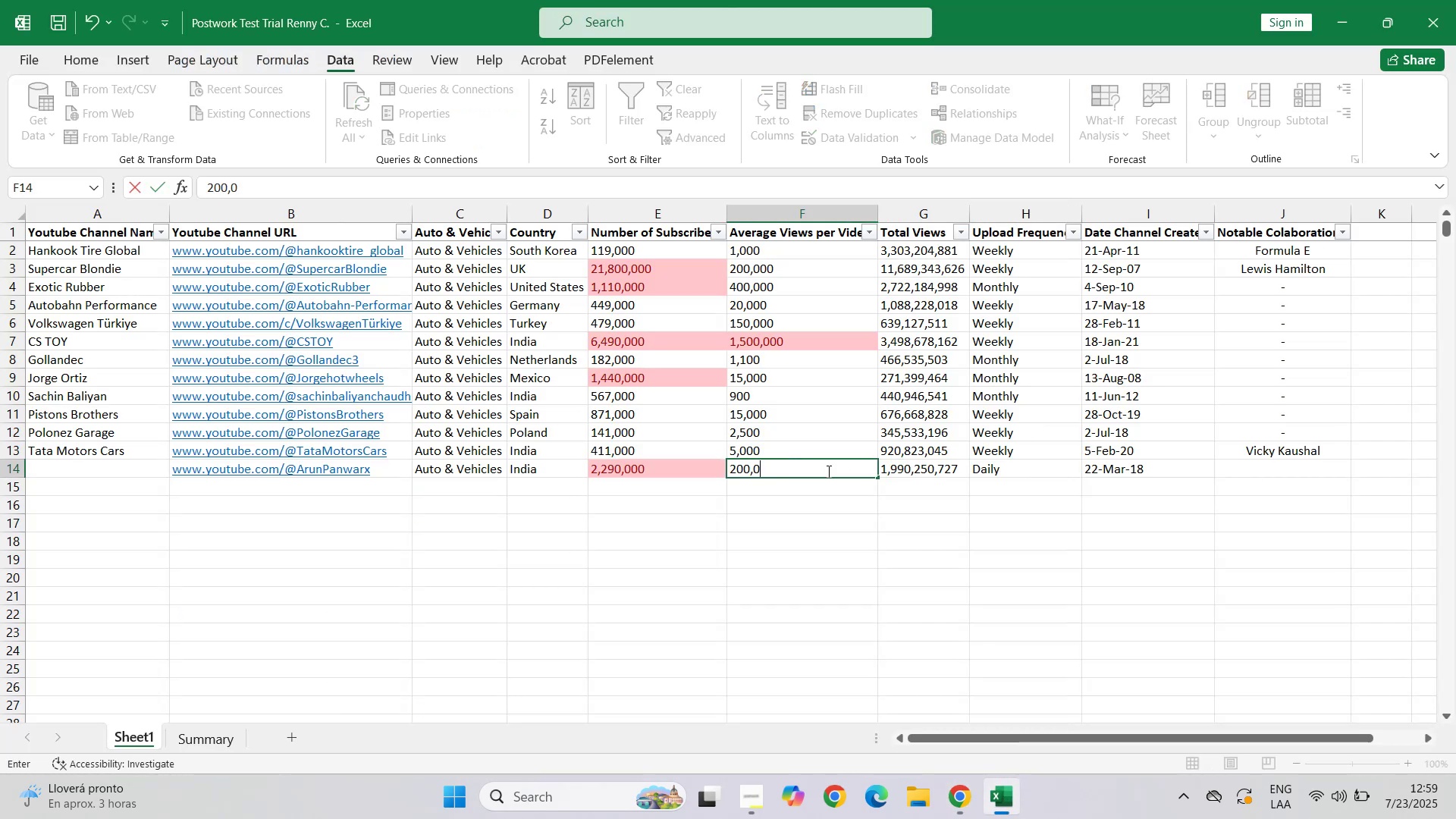 
key(Numpad0)
 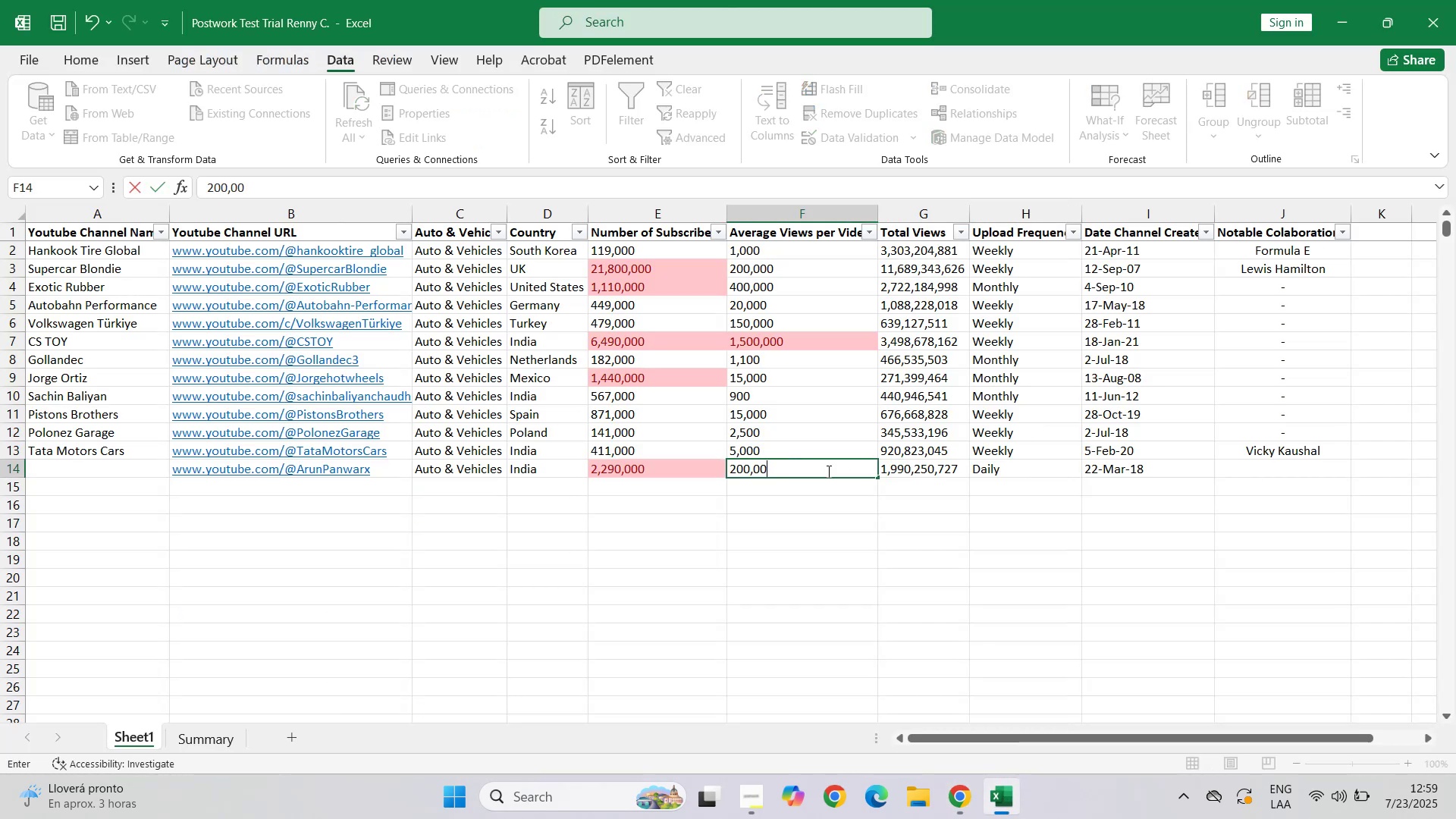 
key(Numpad0)
 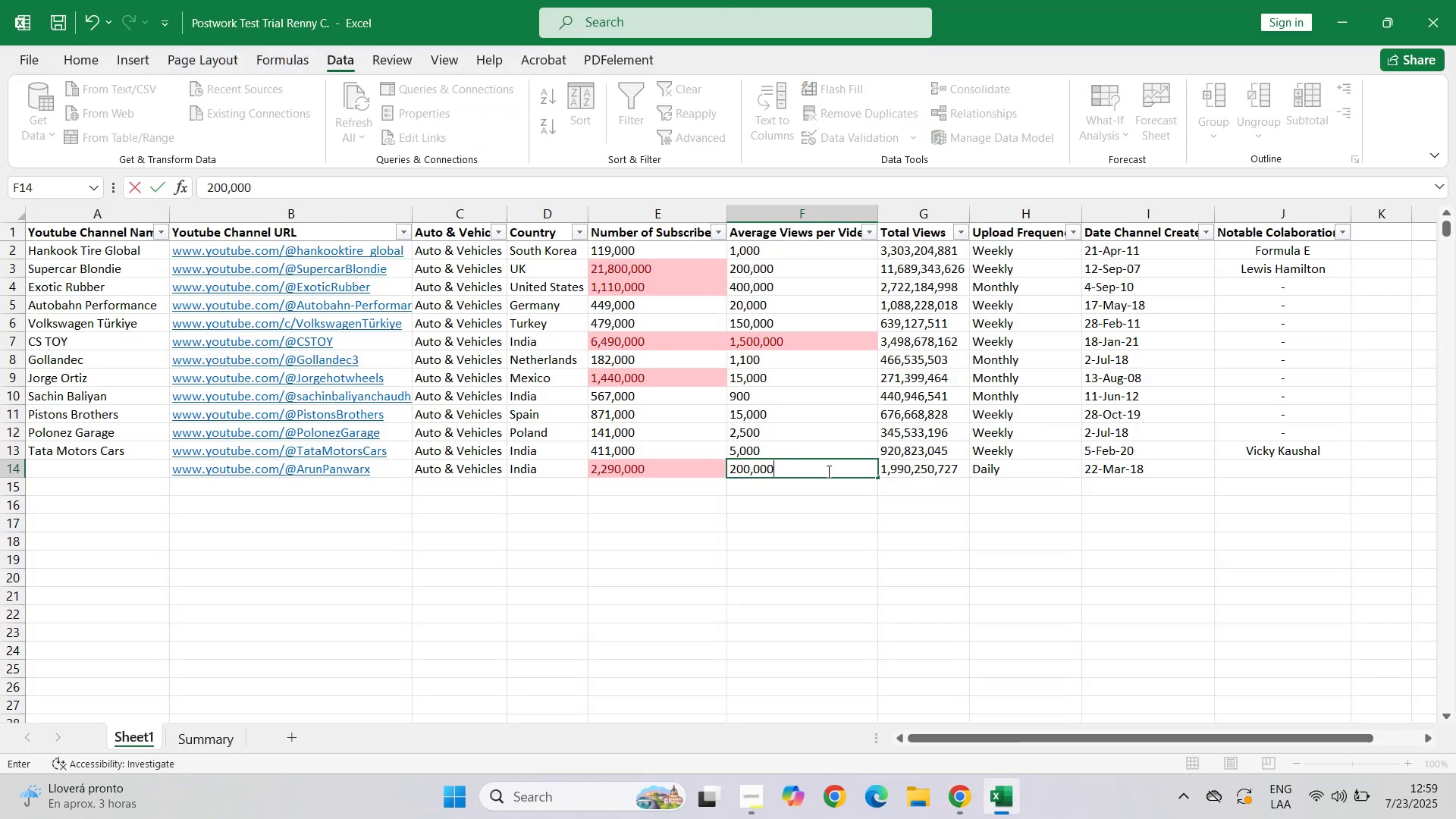 
key(Tab)
 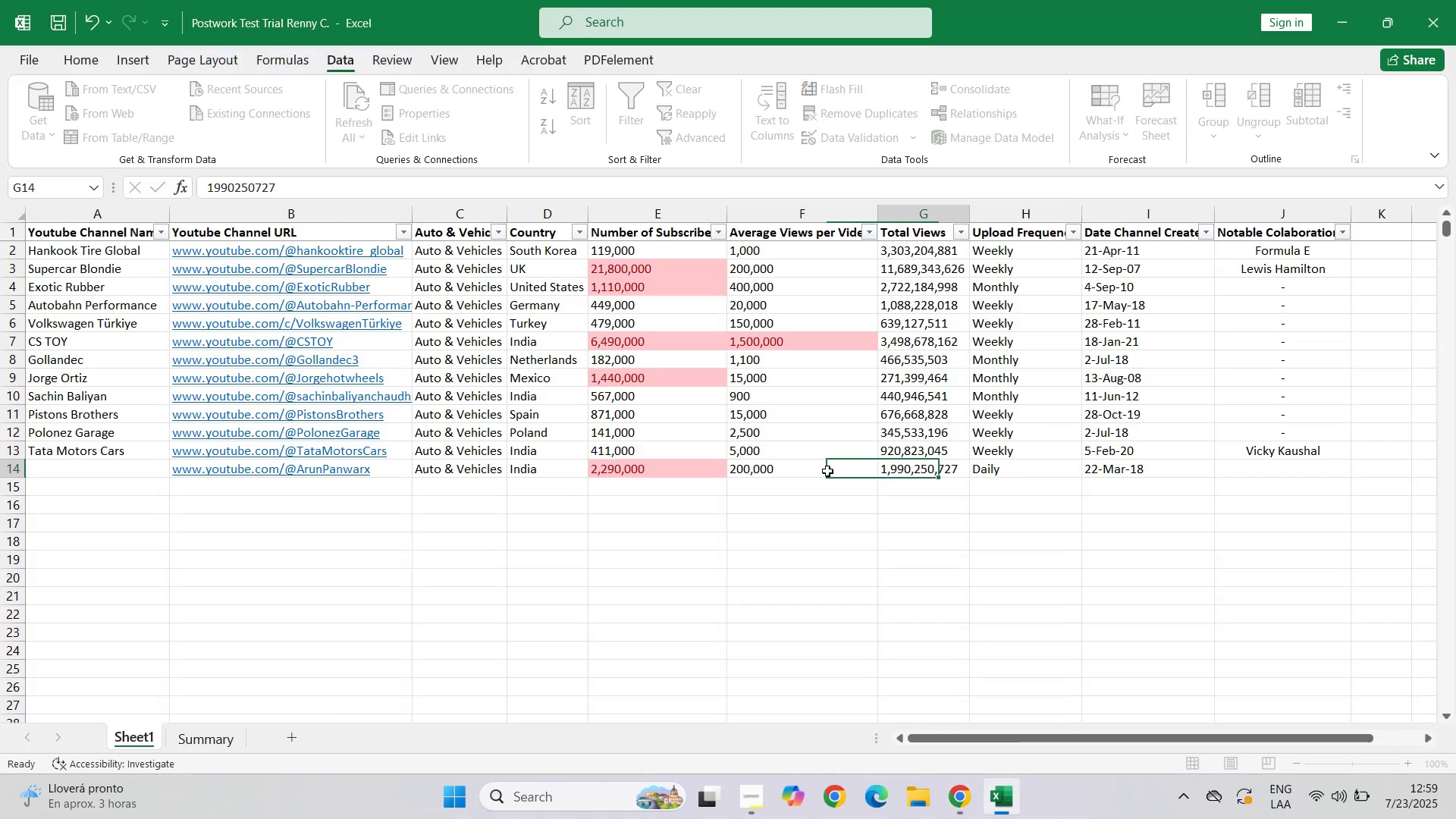 
key(Tab)
 